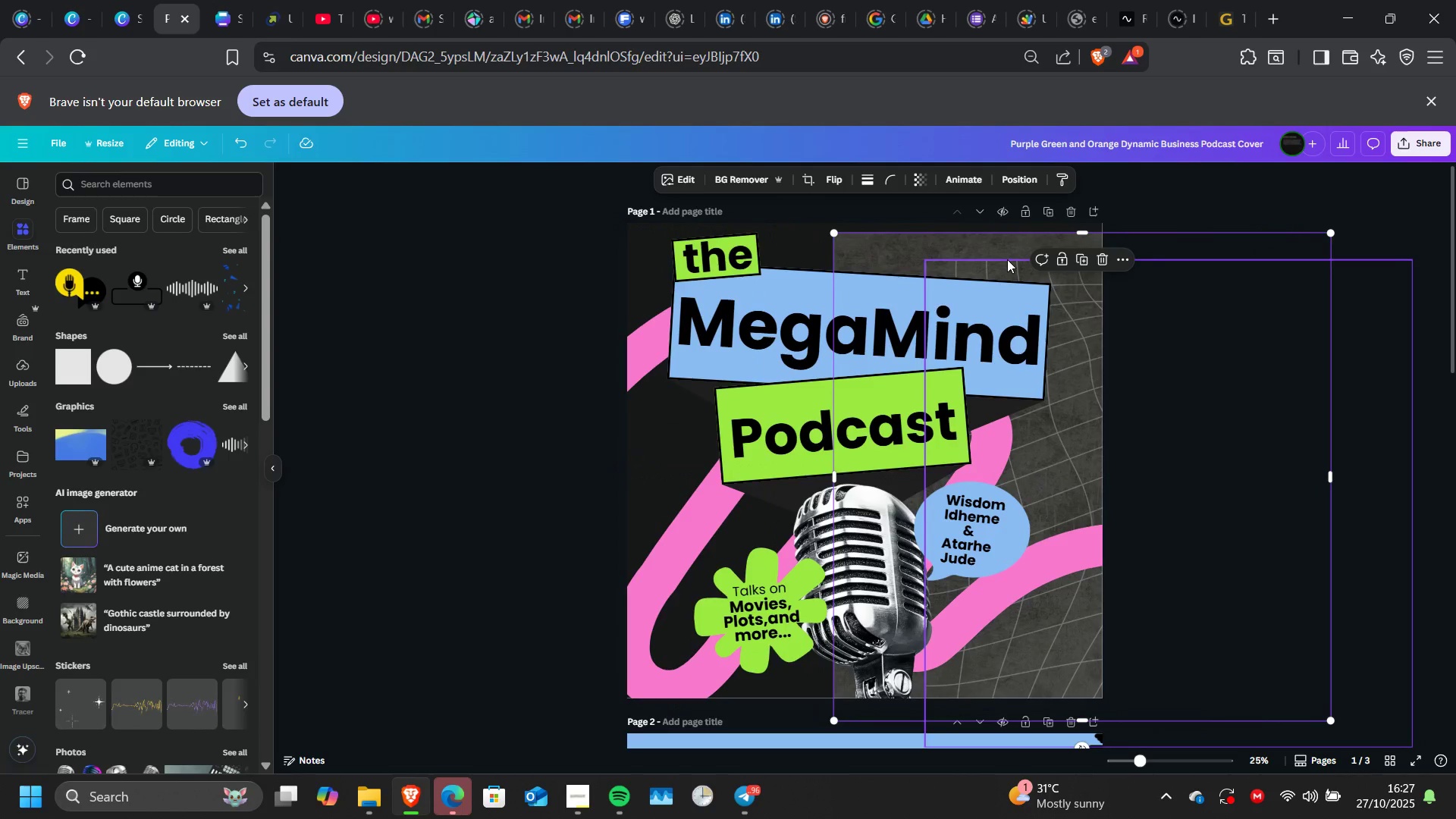 
key(Control+Z)
 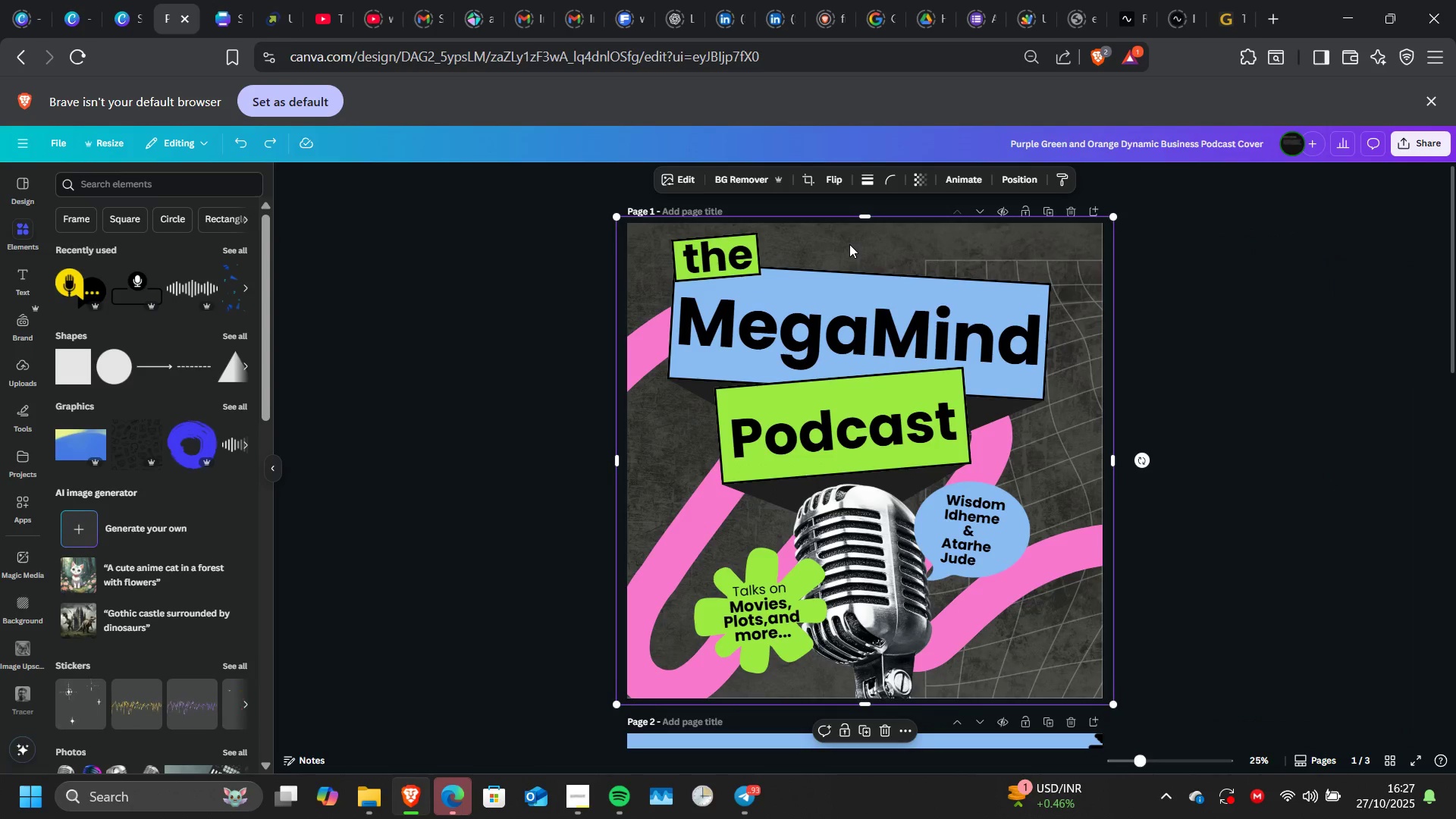 
wait(5.6)
 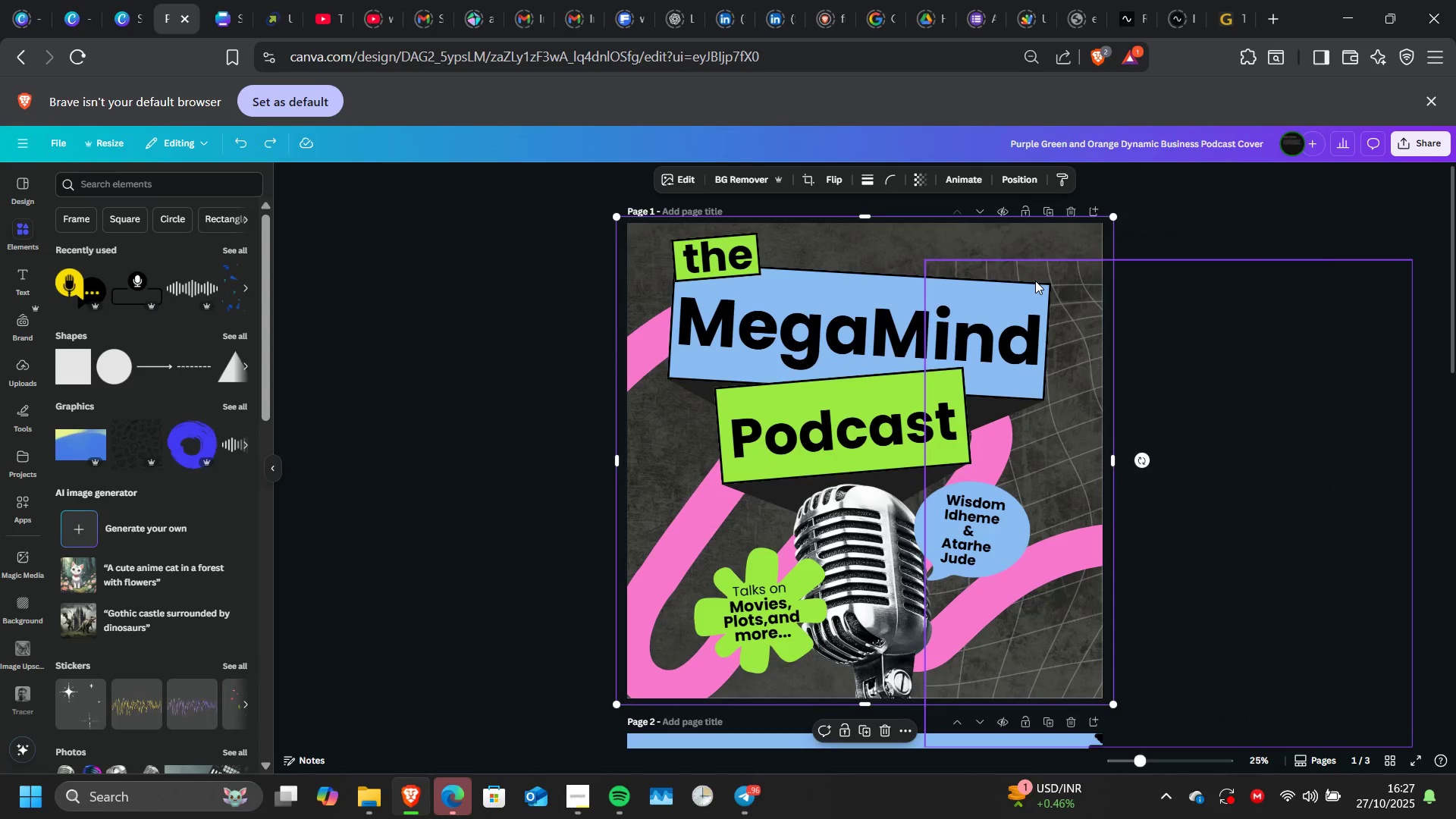 
left_click_drag(start_coordinate=[1012, 268], to_coordinate=[776, 243])
 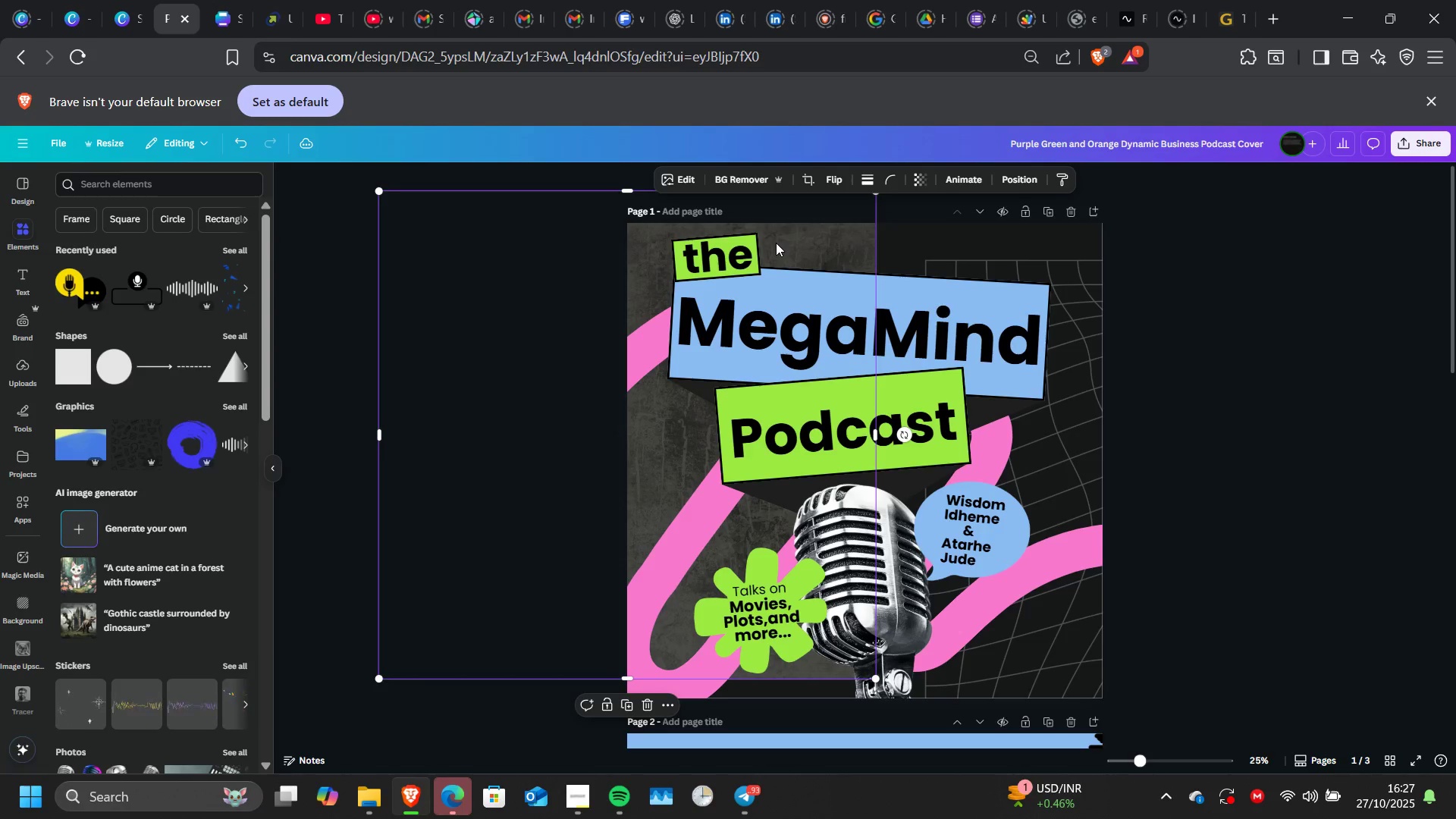 
key(Control+Z)
 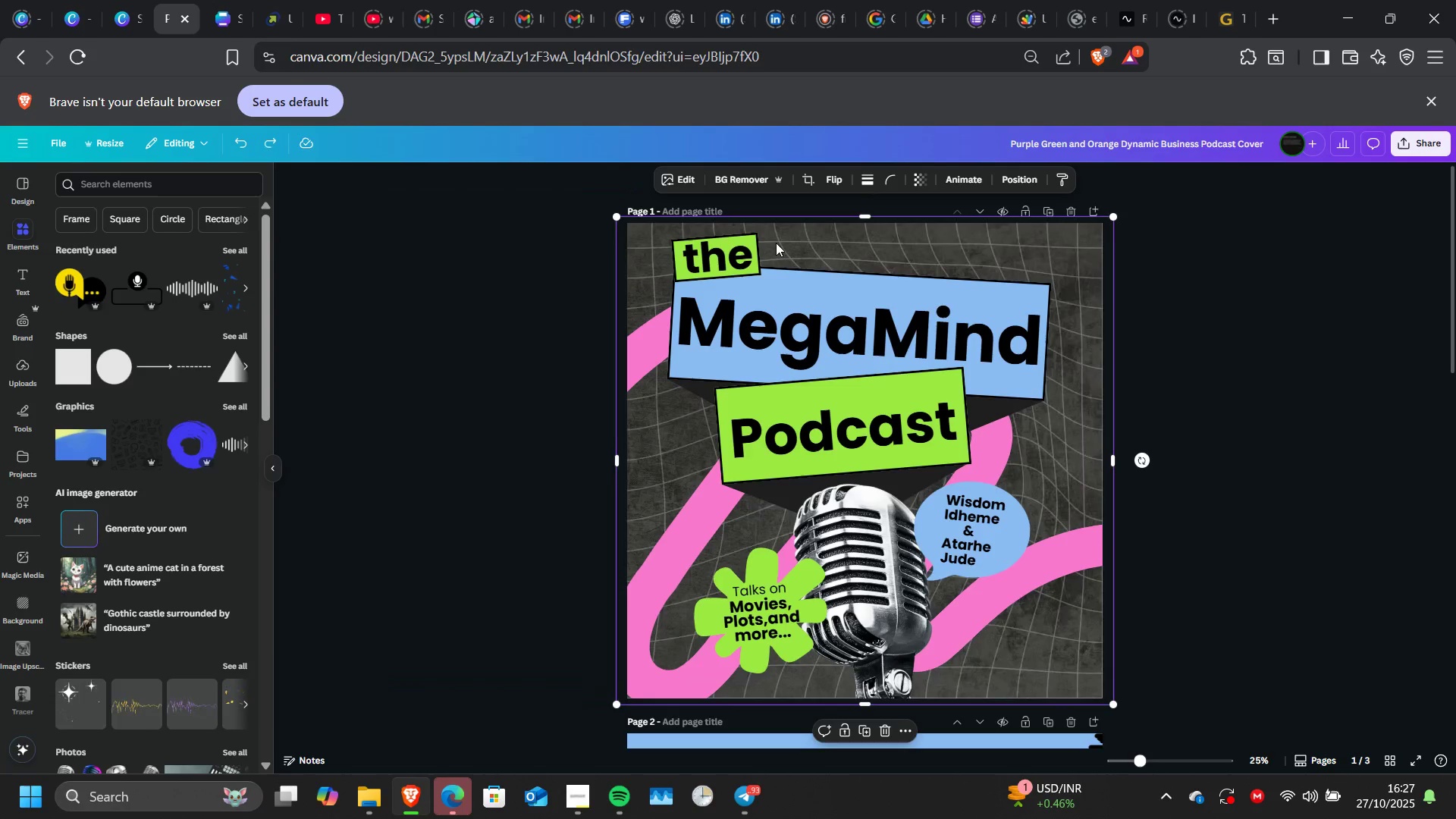 
key(Control+Z)
 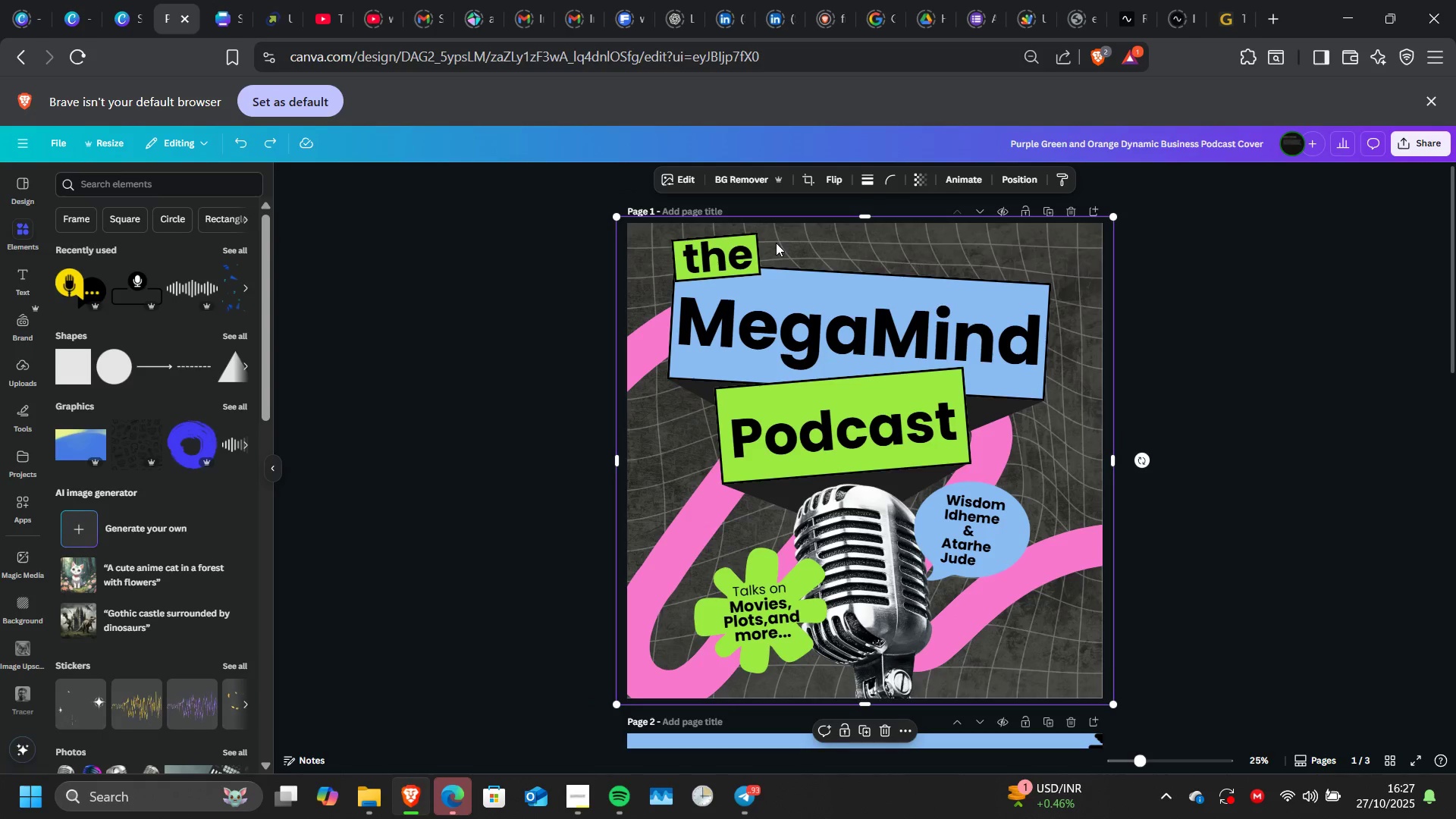 
wait(10.25)
 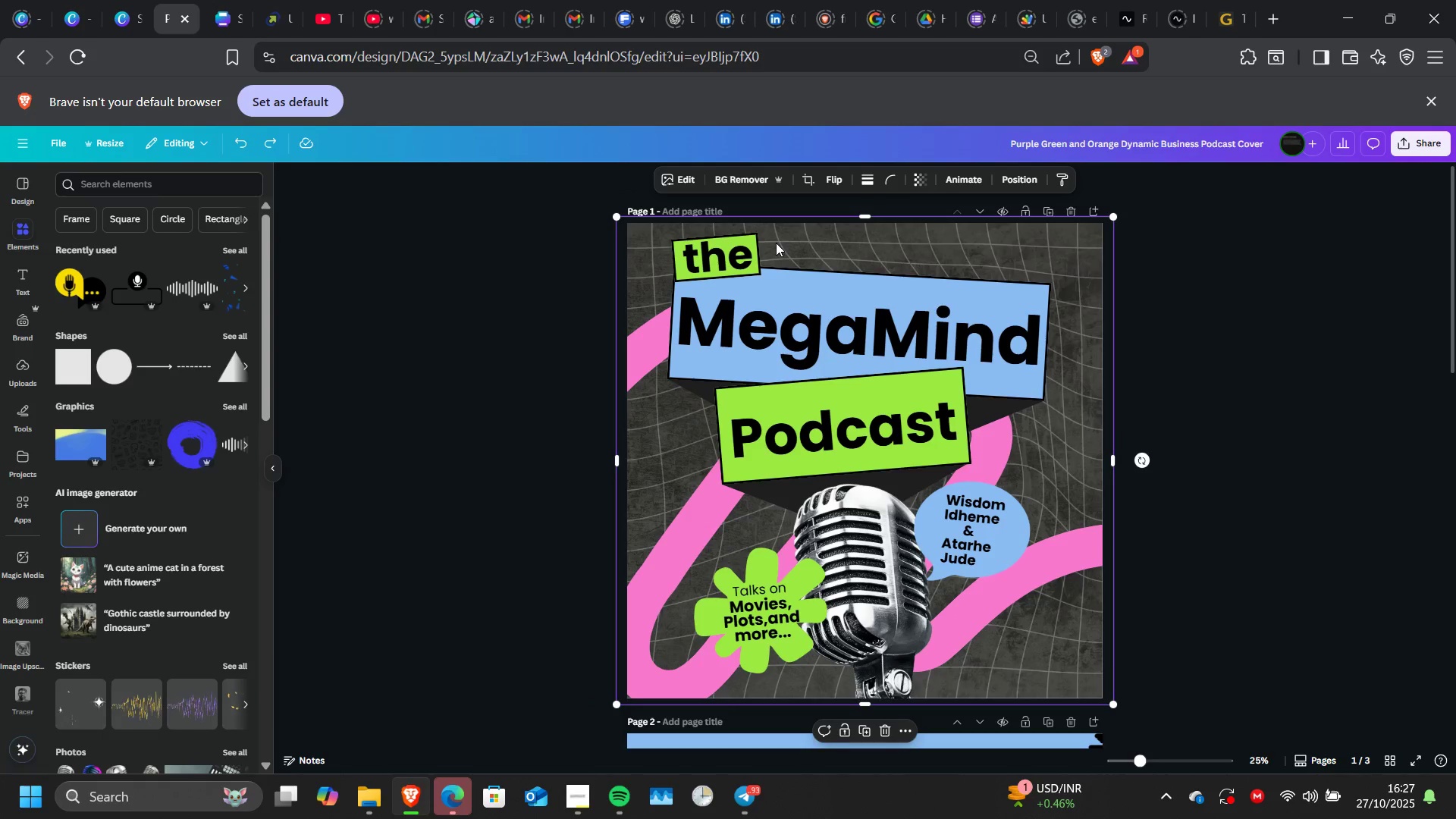 
scroll: coordinate [780, 314], scroll_direction: down, amount: 3.0
 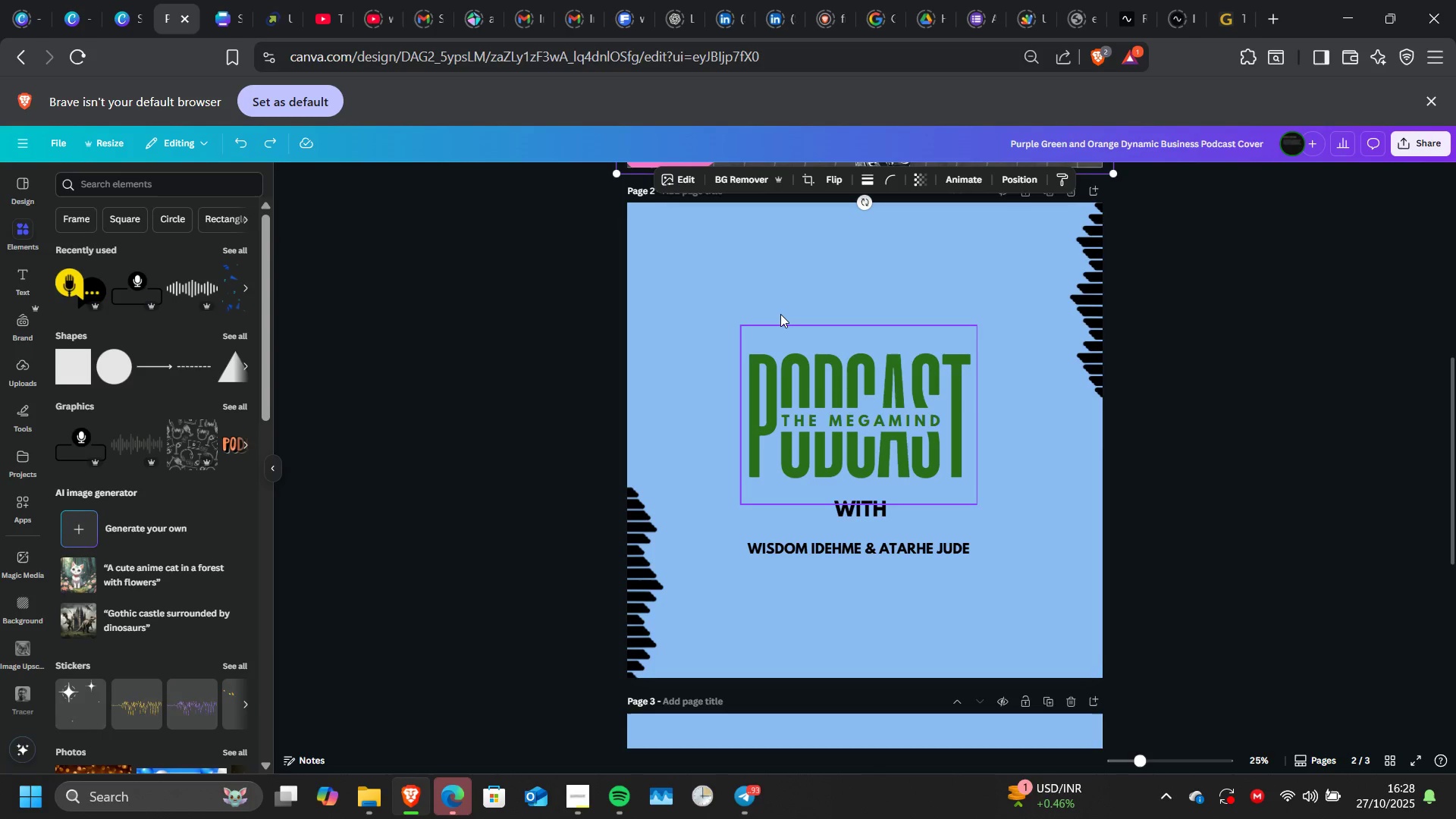 
wait(36.98)
 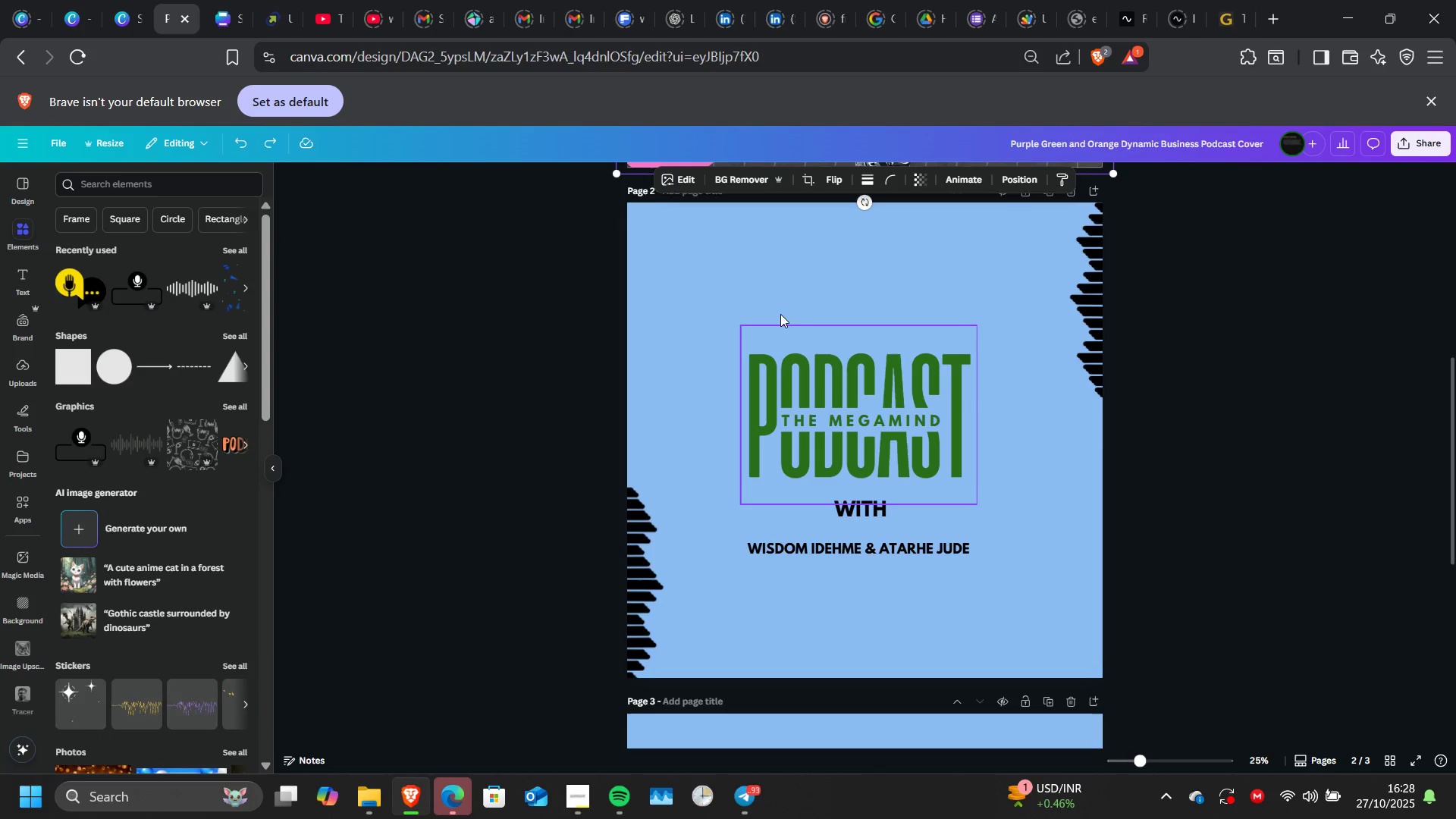 
scroll: coordinate [780, 314], scroll_direction: up, amount: 2.0
 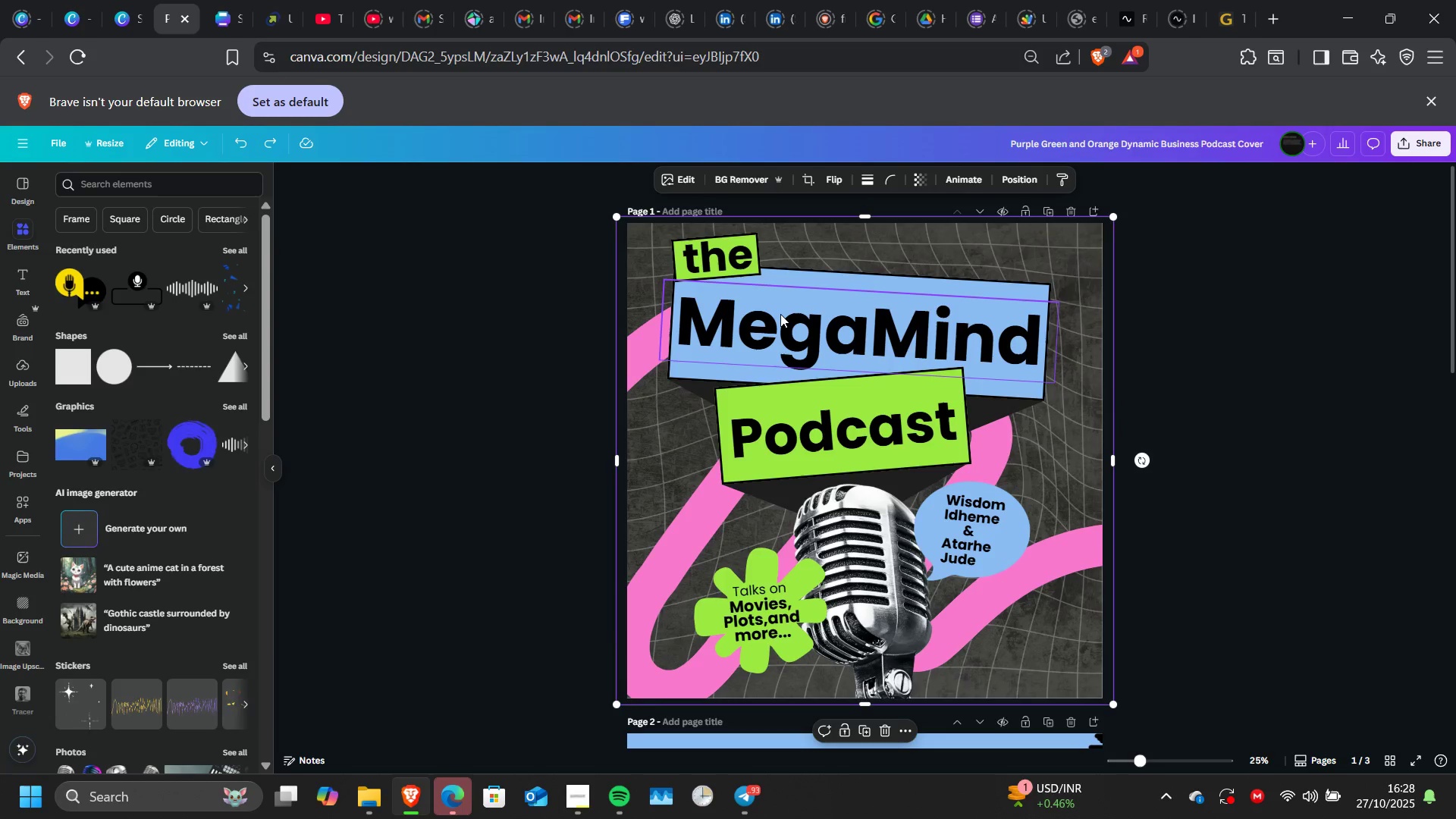 
wait(6.11)
 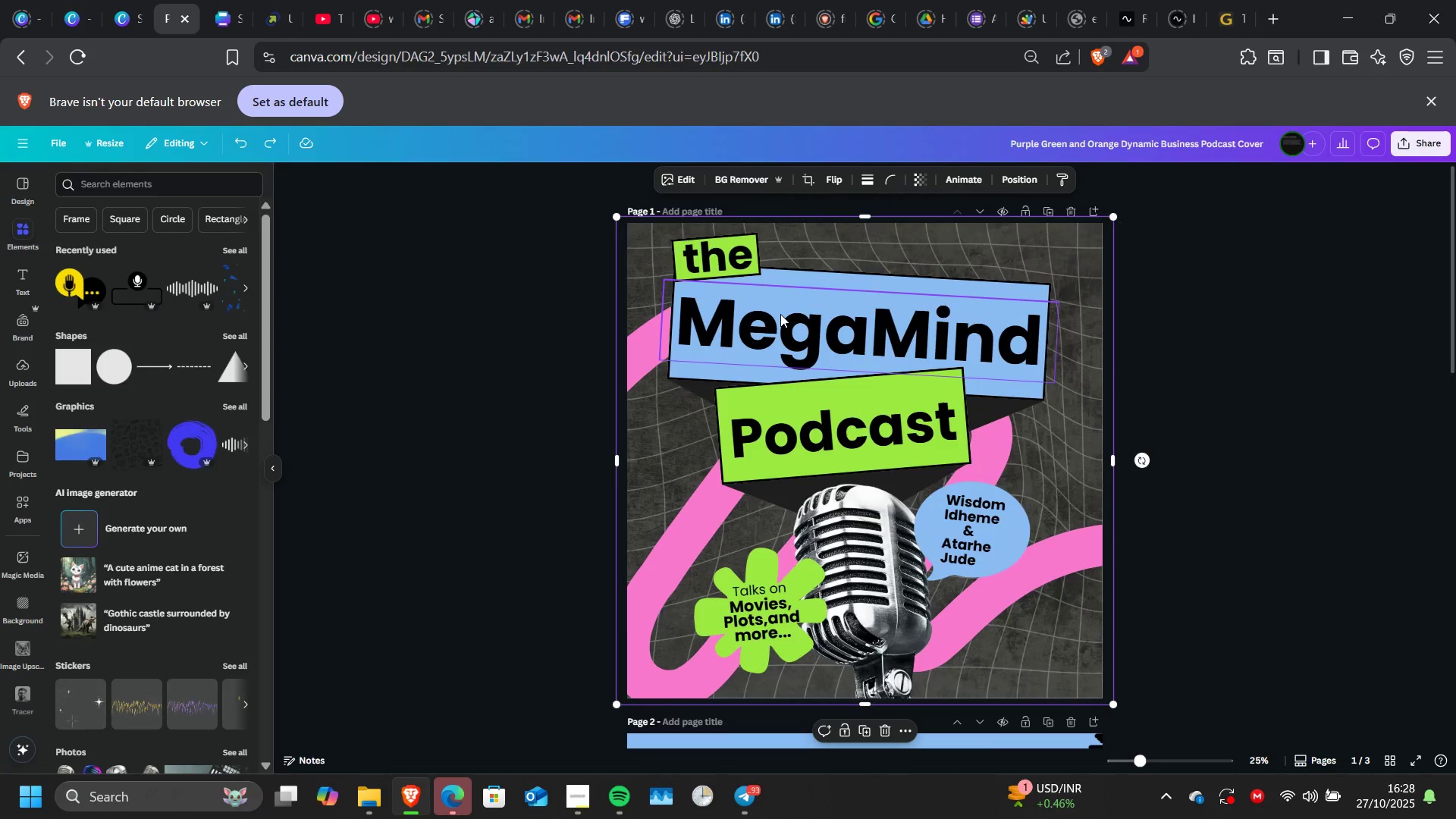 
scroll: coordinate [780, 314], scroll_direction: down, amount: 2.0
 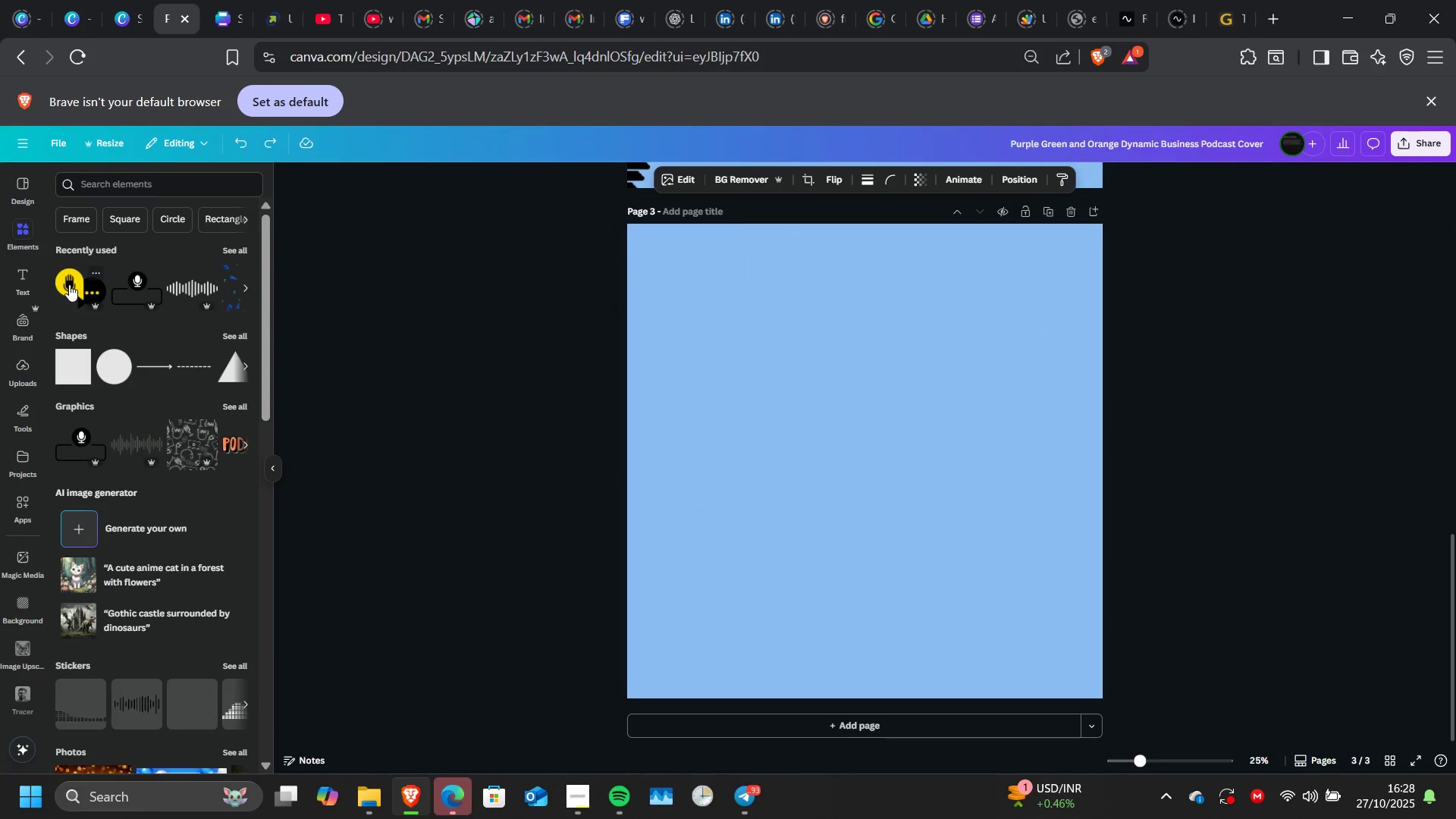 
left_click([76, 286])
 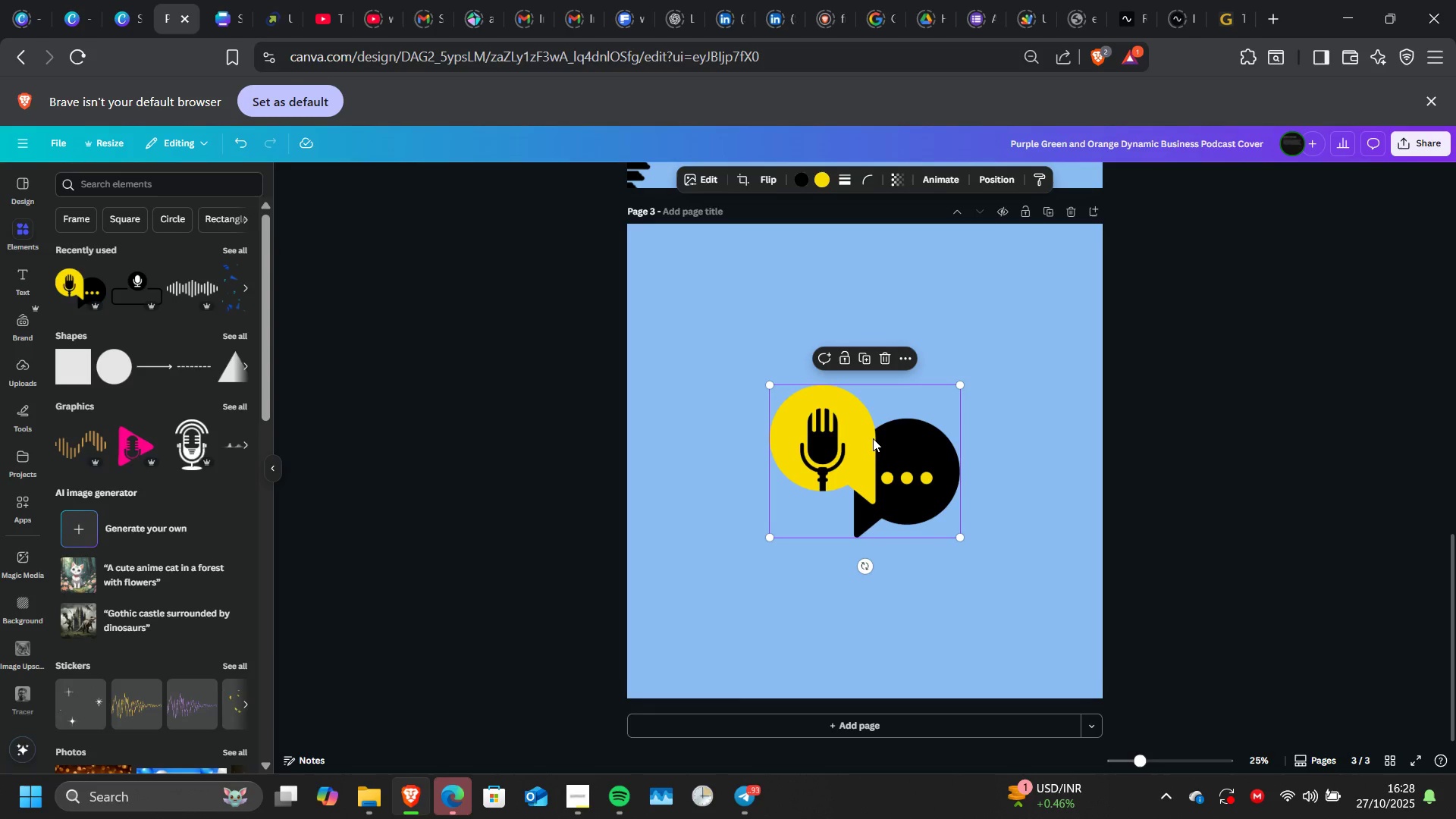 
wait(8.63)
 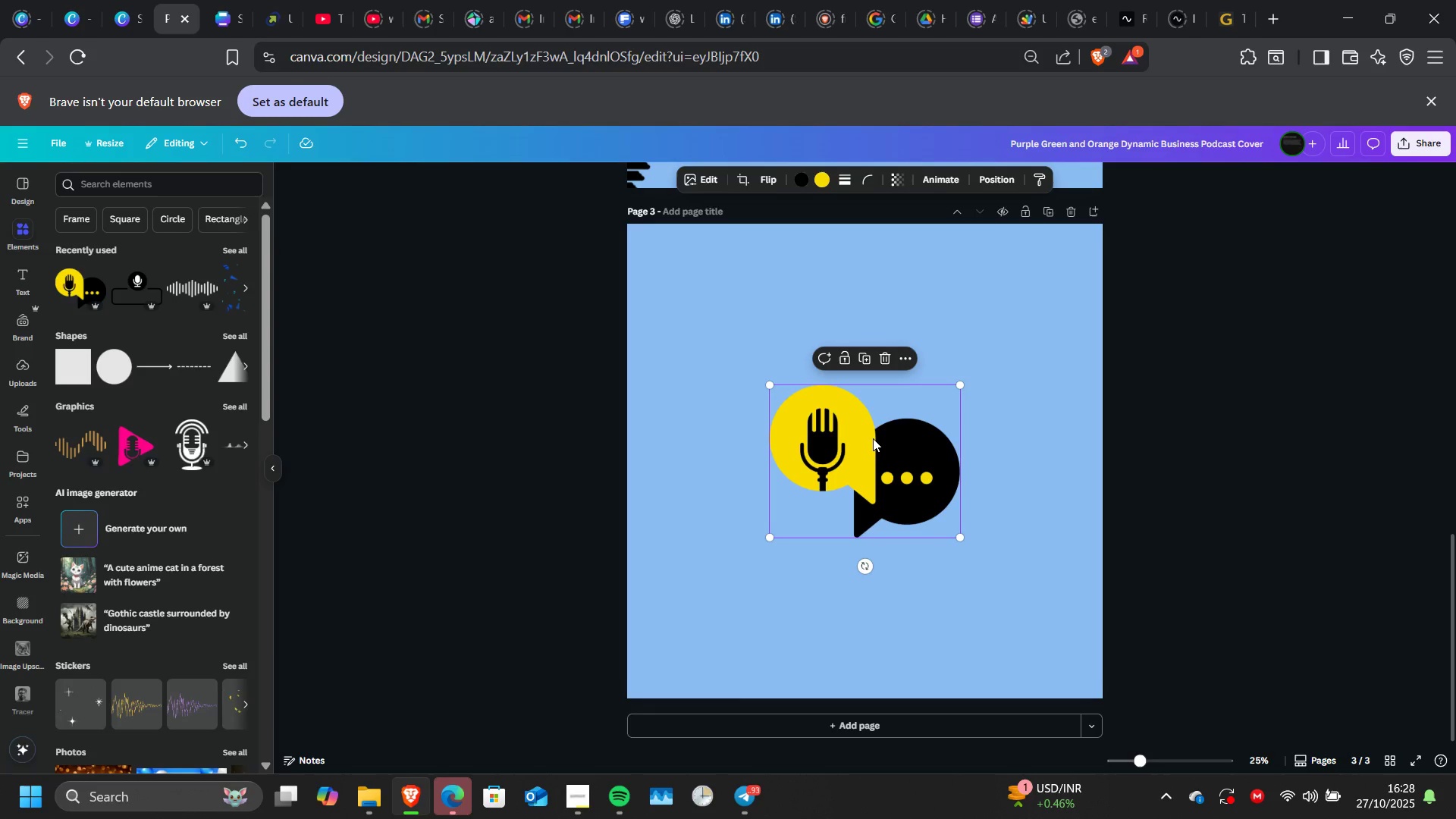 
left_click_drag(start_coordinate=[884, 447], to_coordinate=[885, 442])
 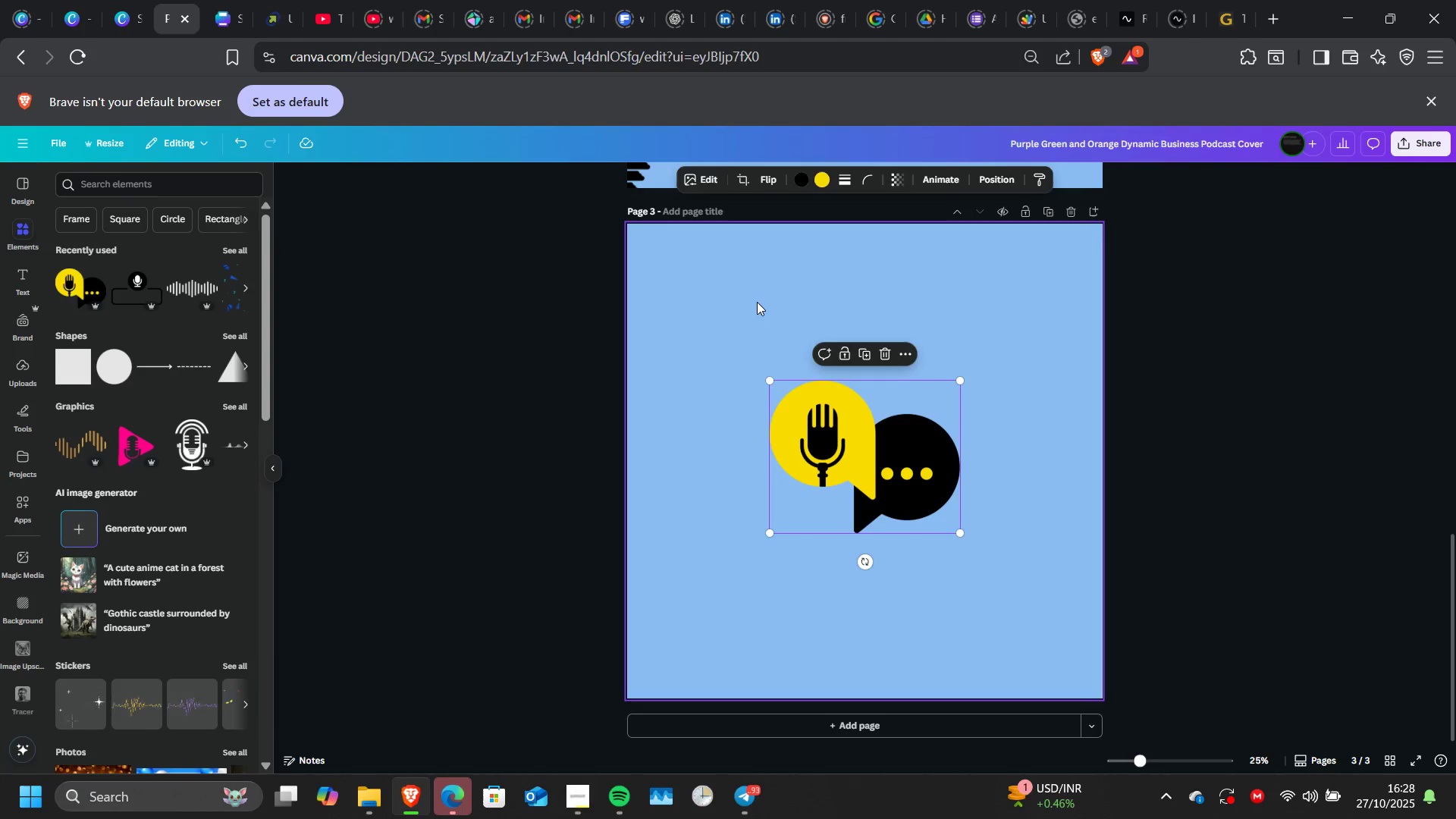 
left_click([757, 302])
 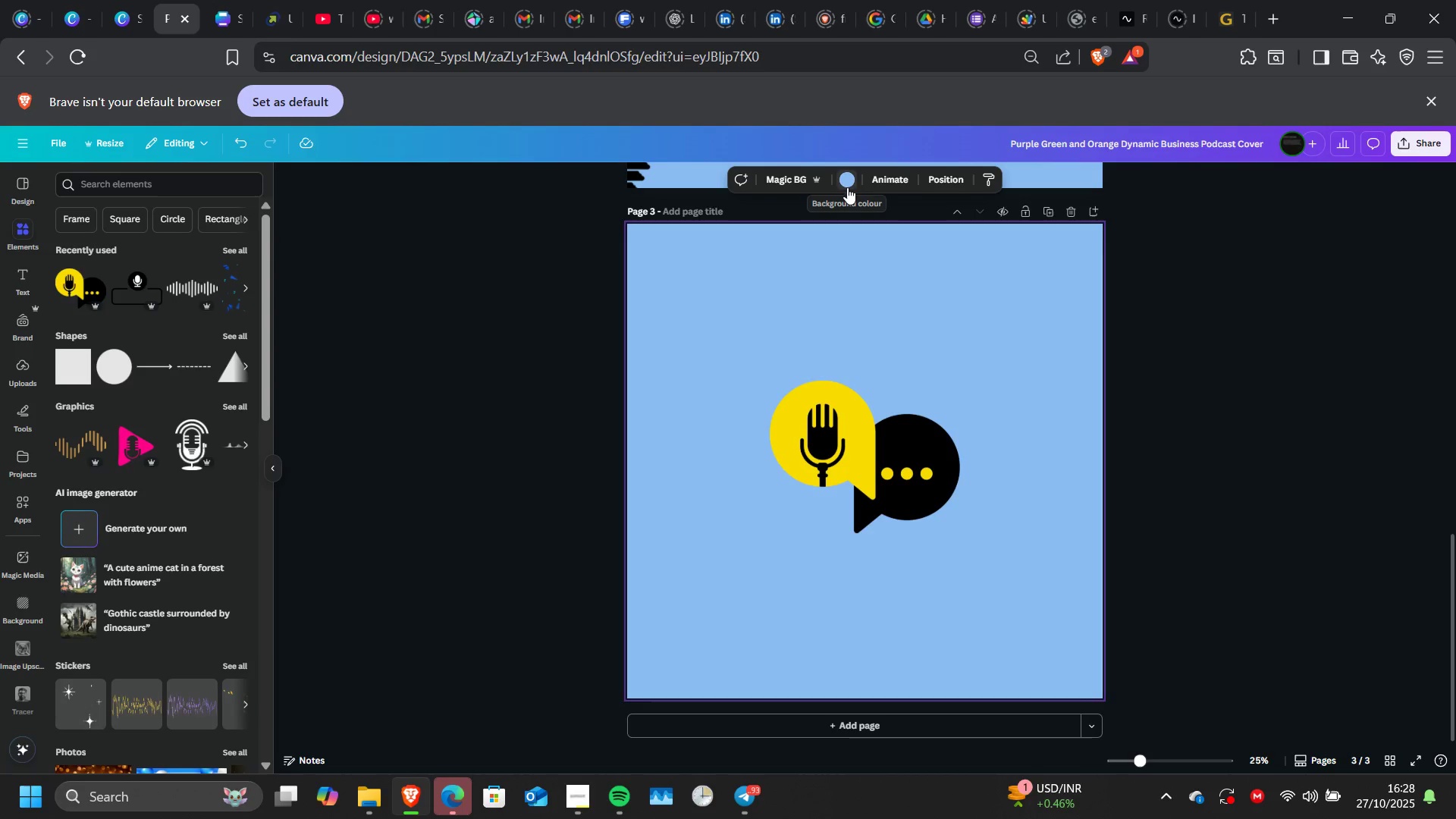 
left_click([847, 187])
 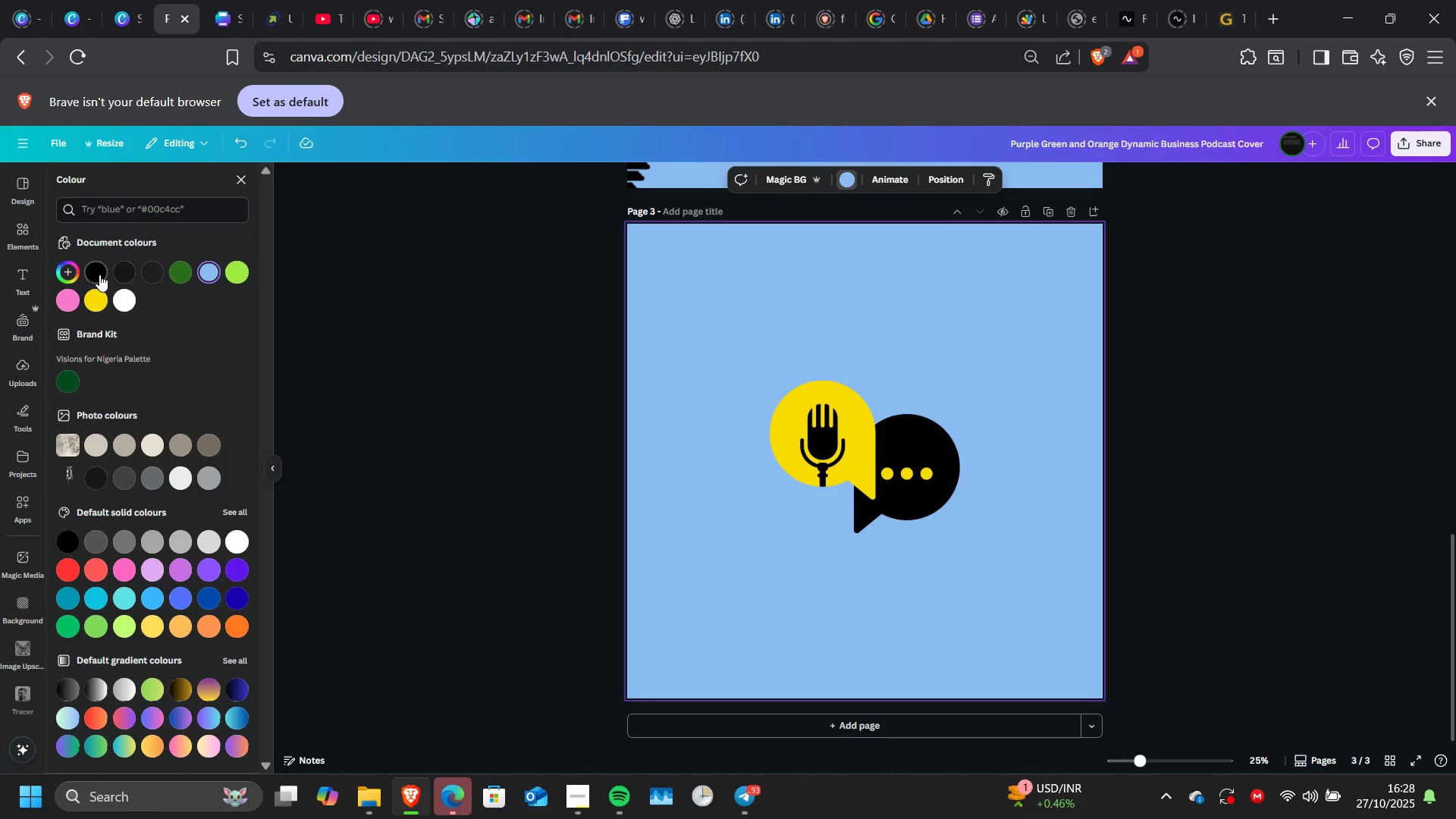 
left_click([99, 275])
 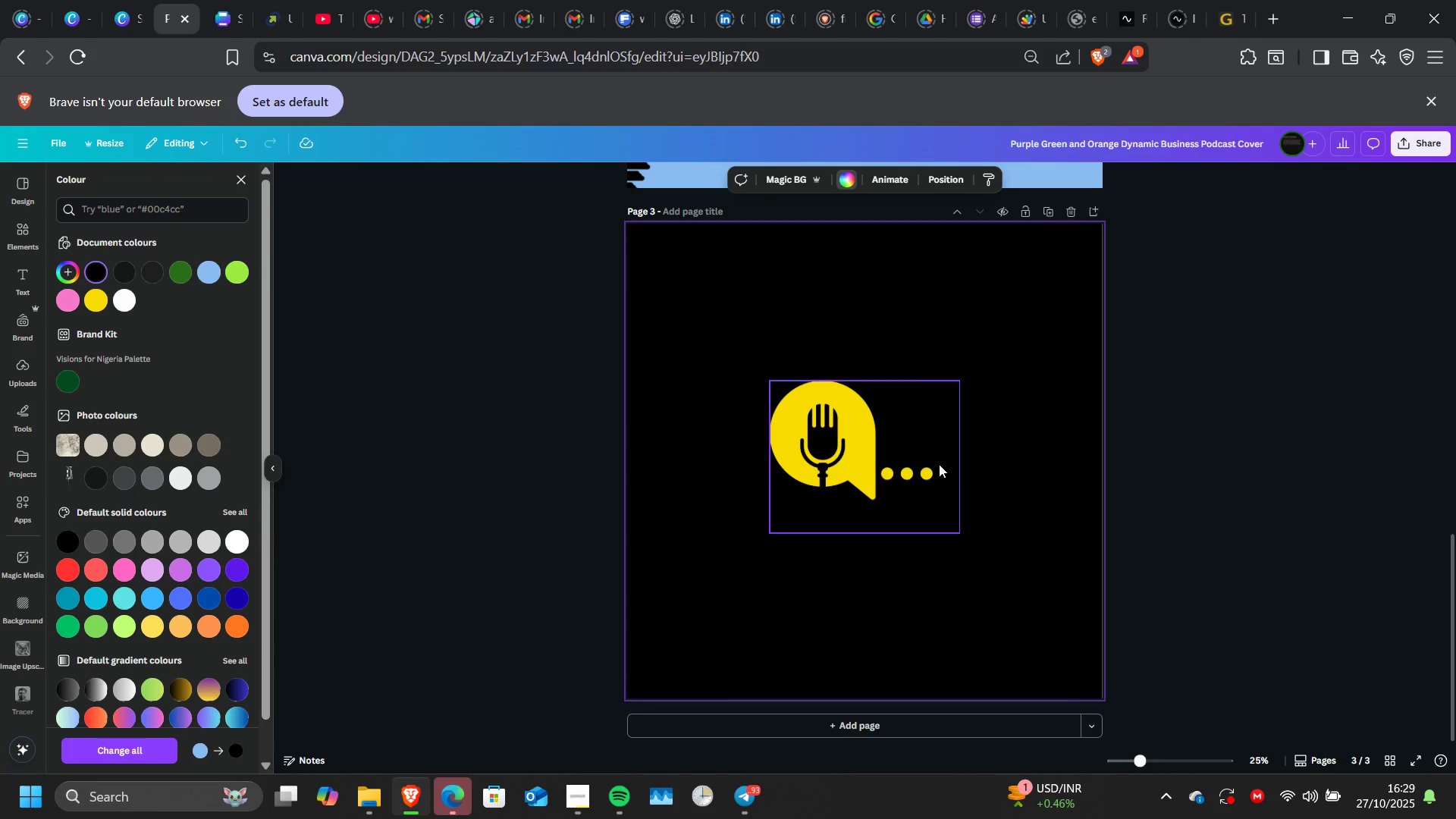 
left_click([939, 464])
 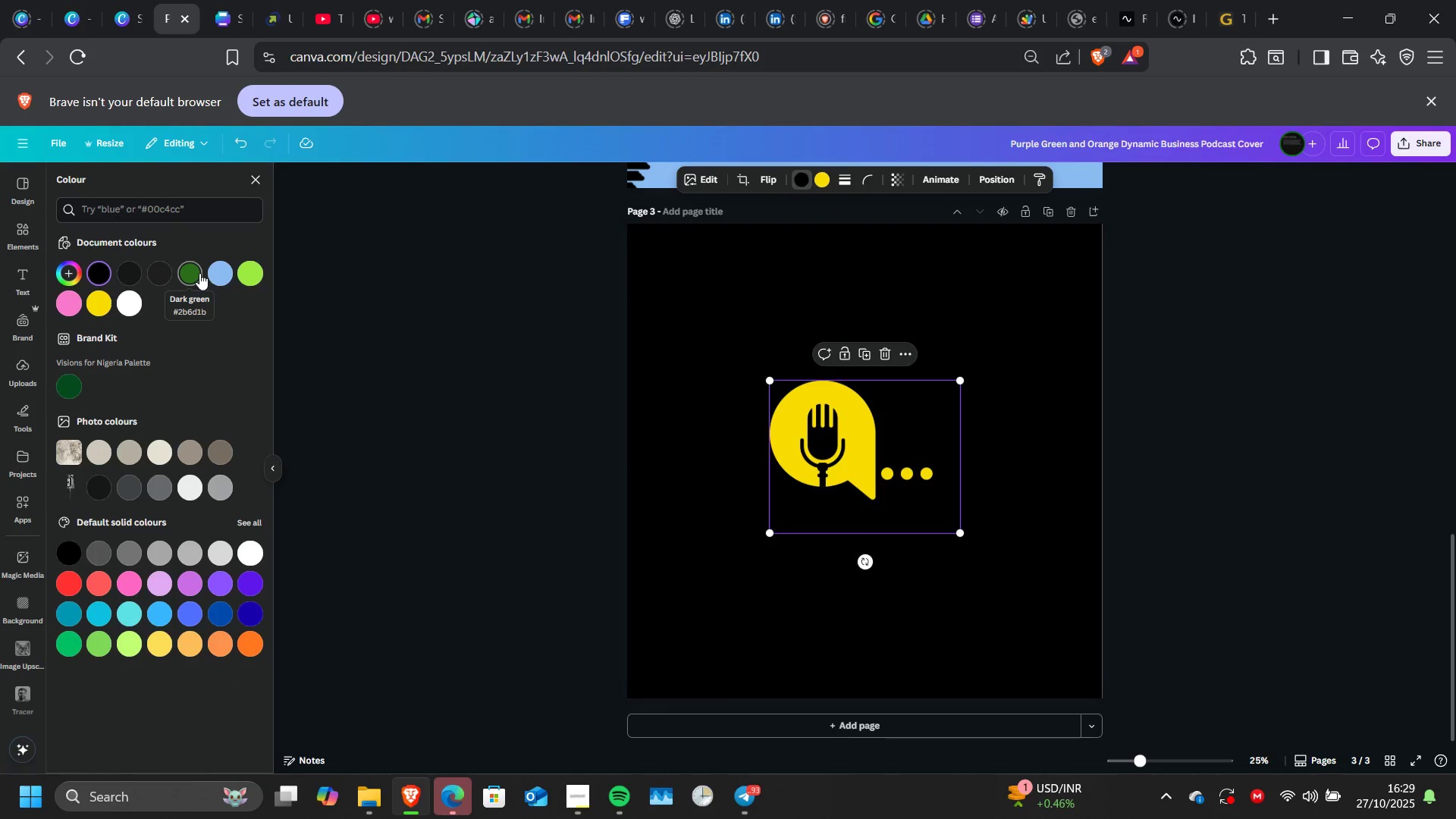 
left_click([222, 277])
 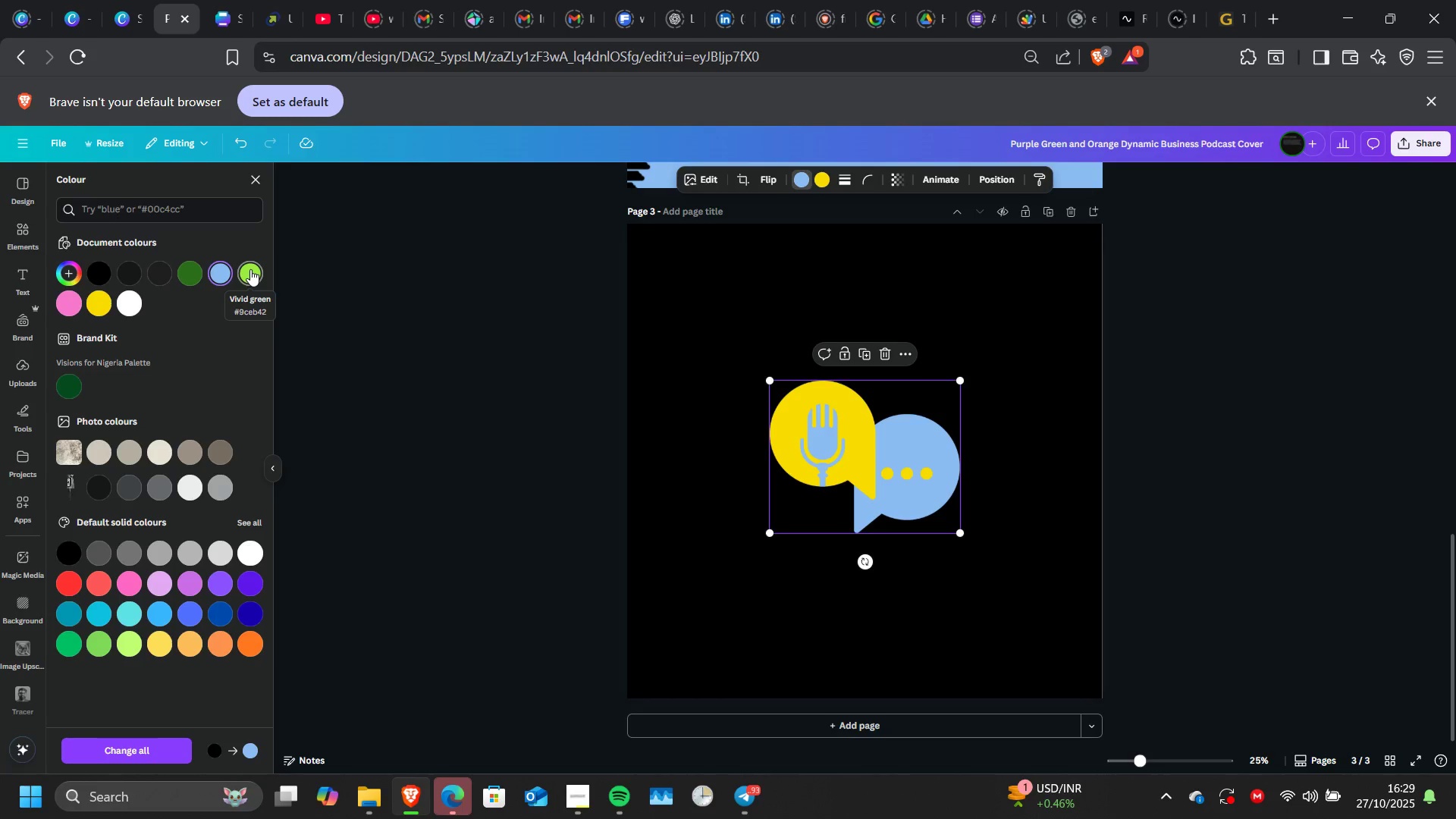 
wait(6.11)
 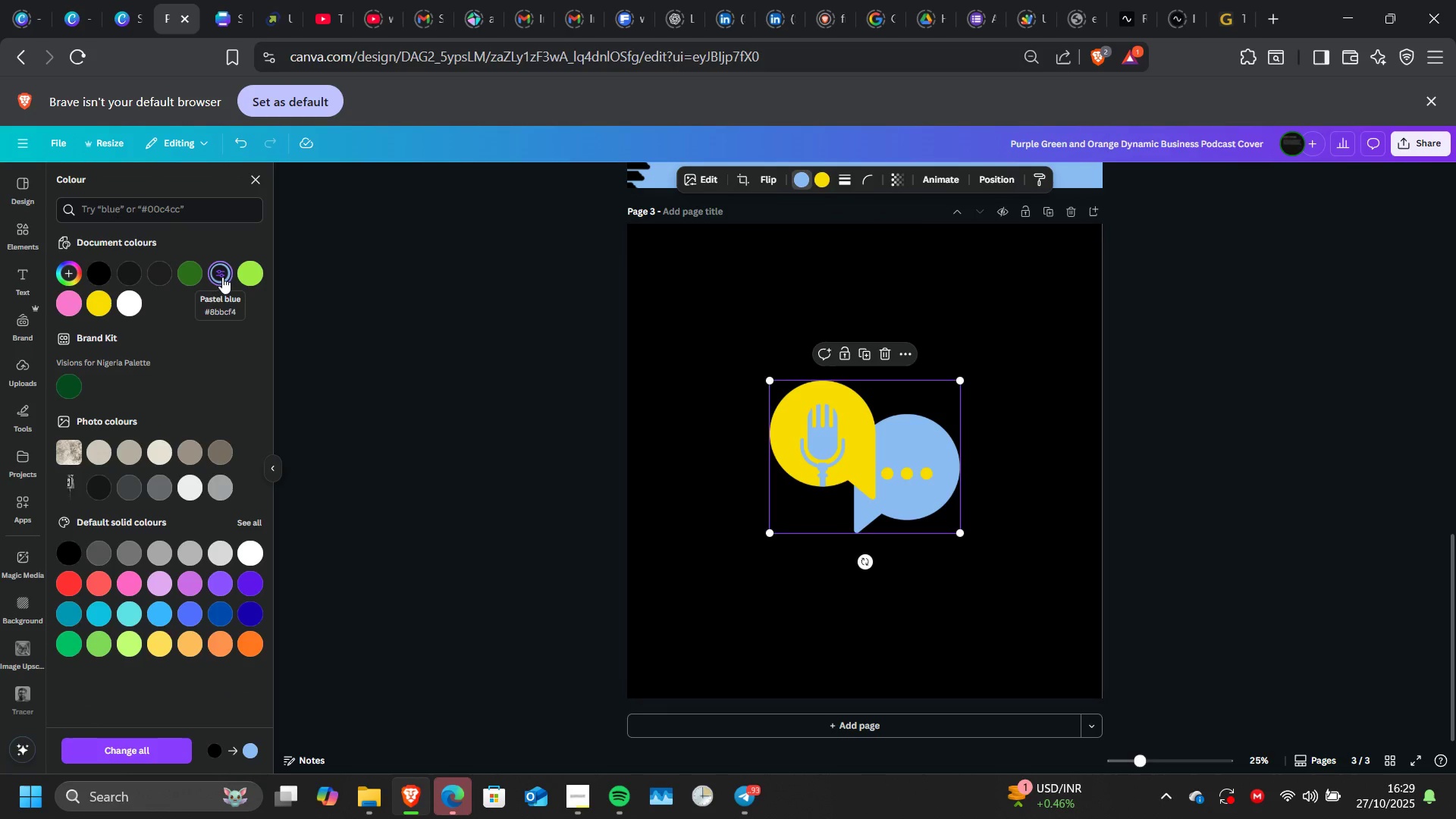 
key(Control+Z)
 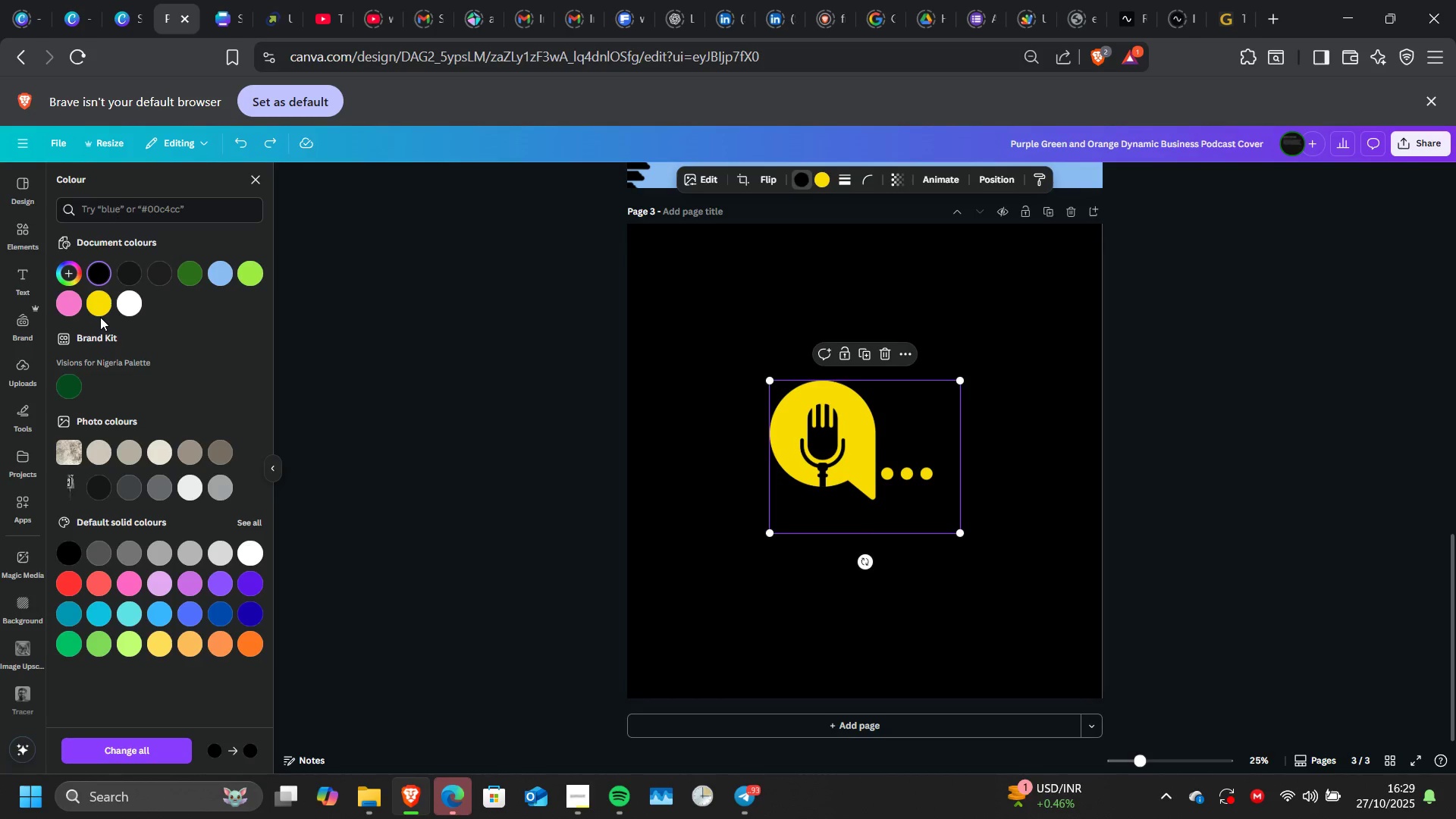 
mouse_move([106, 490])
 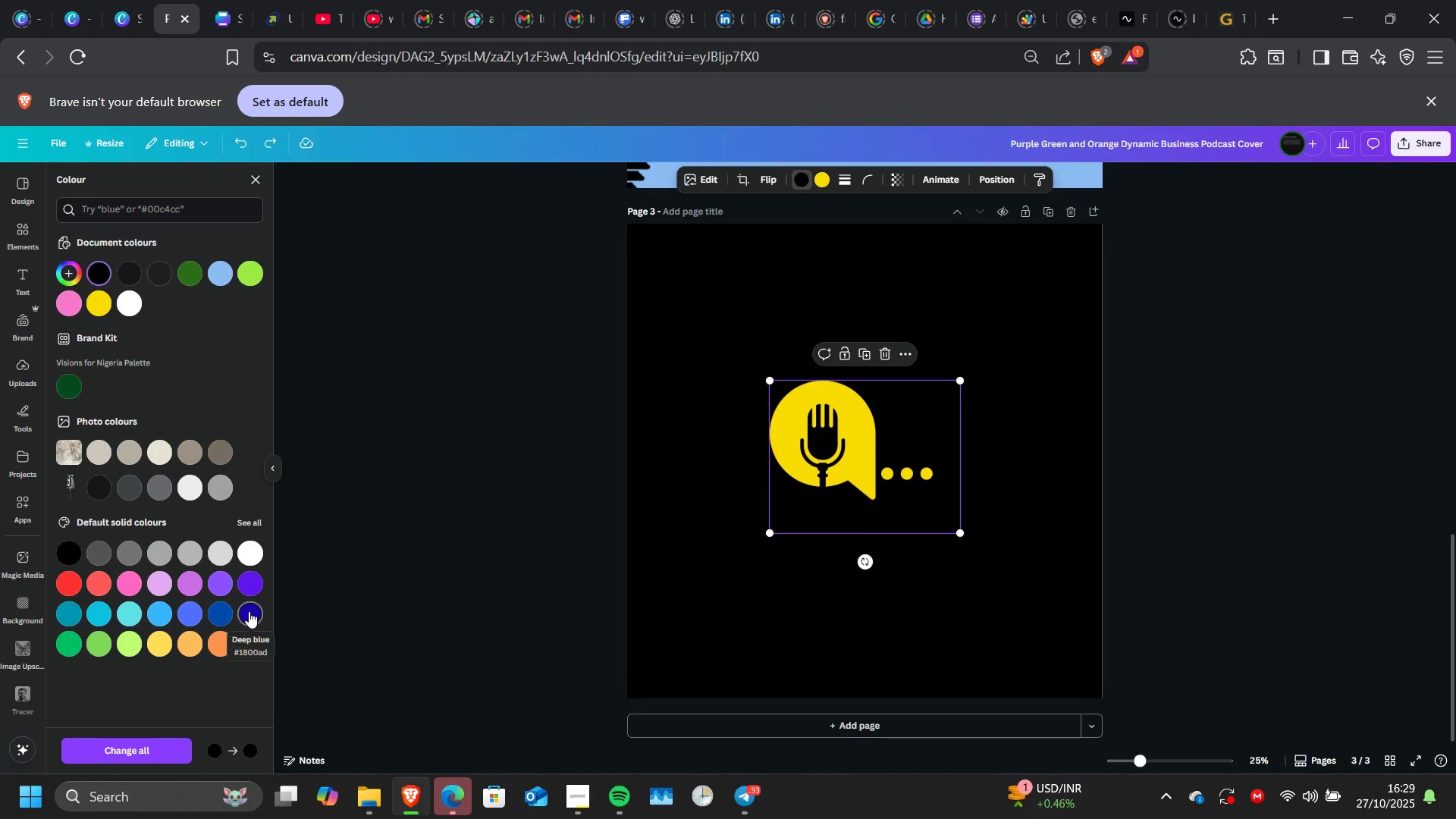 
left_click([249, 611])
 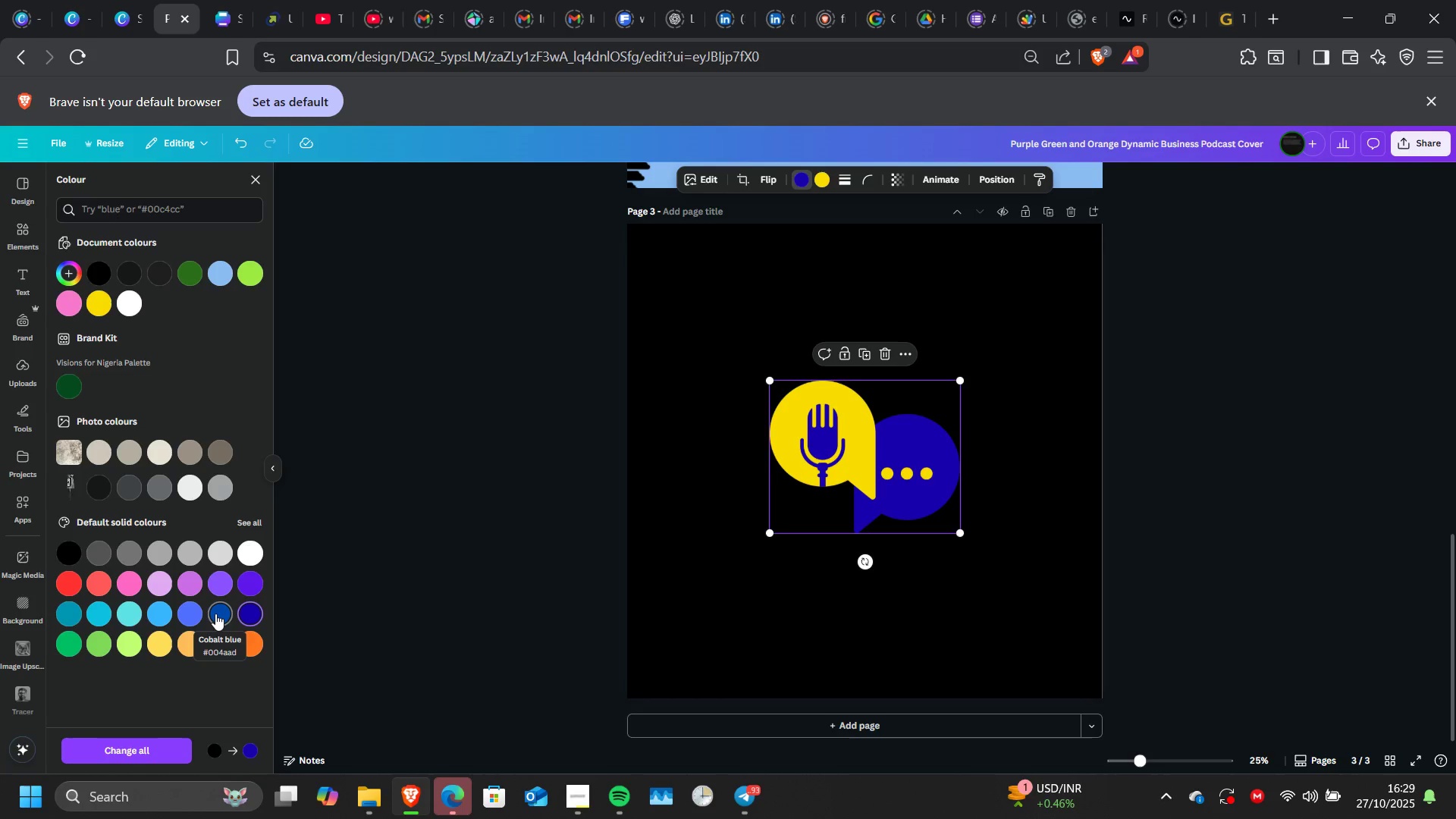 
left_click([215, 613])
 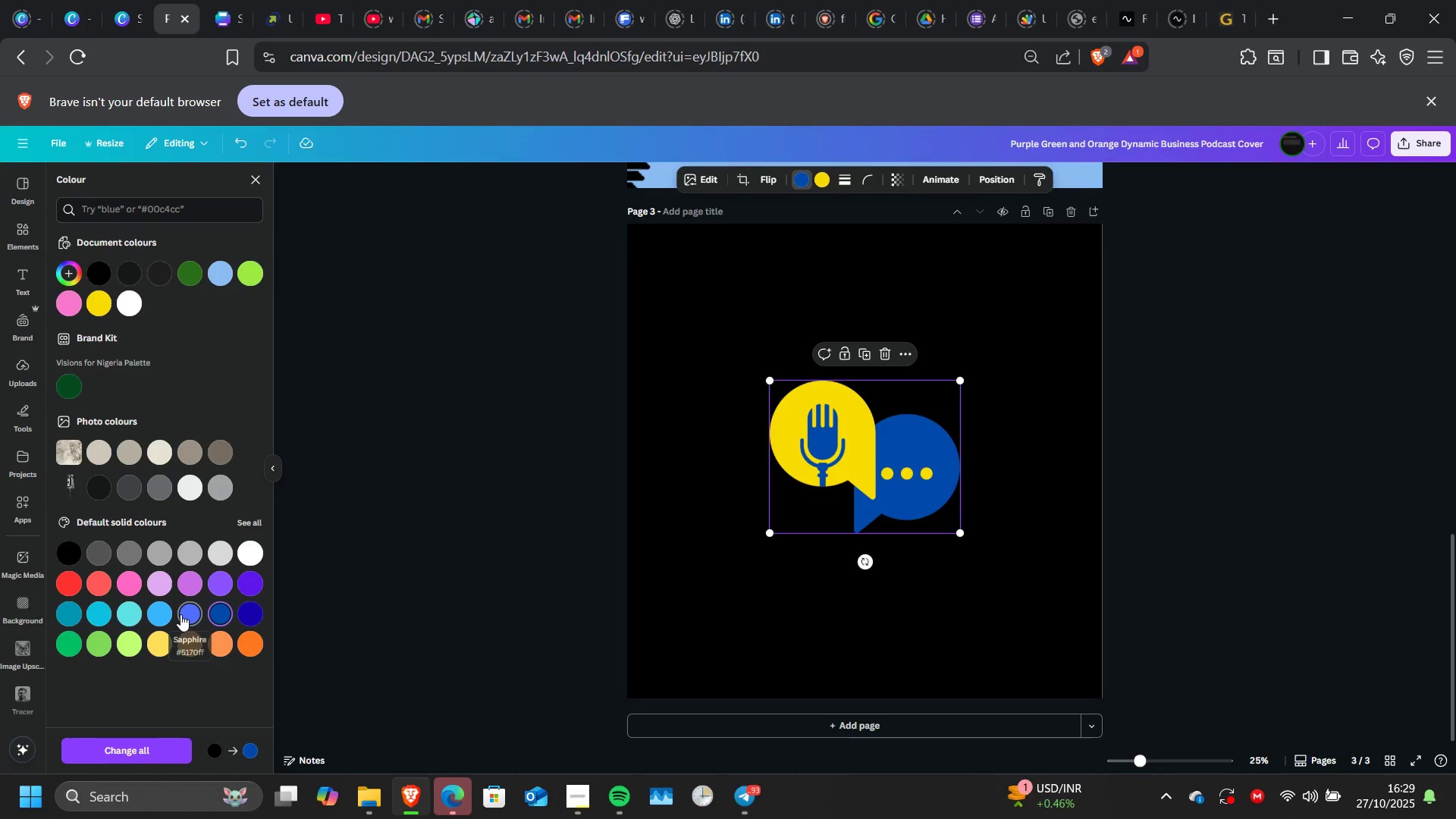 
left_click([180, 614])
 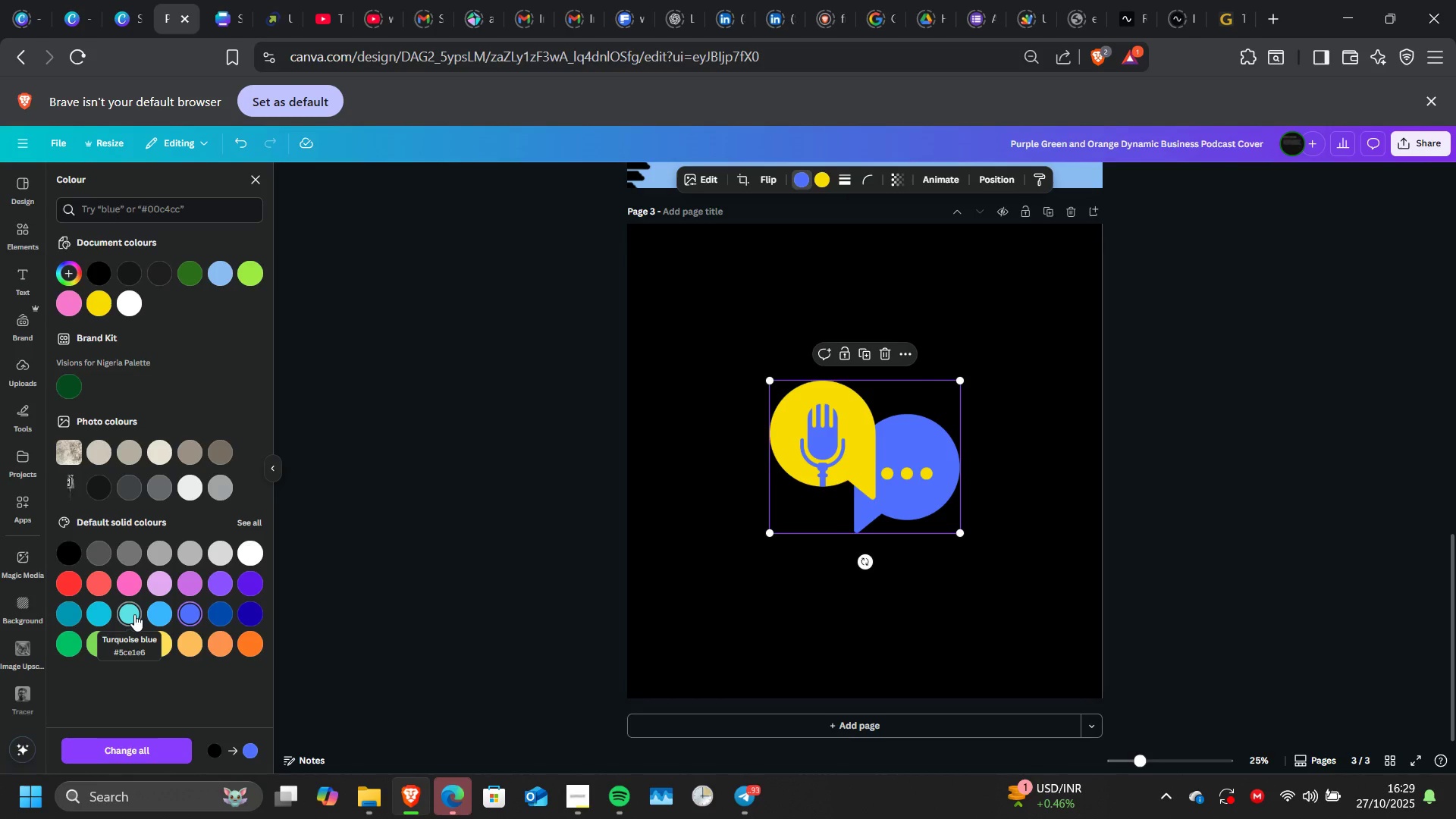 
left_click([134, 614])
 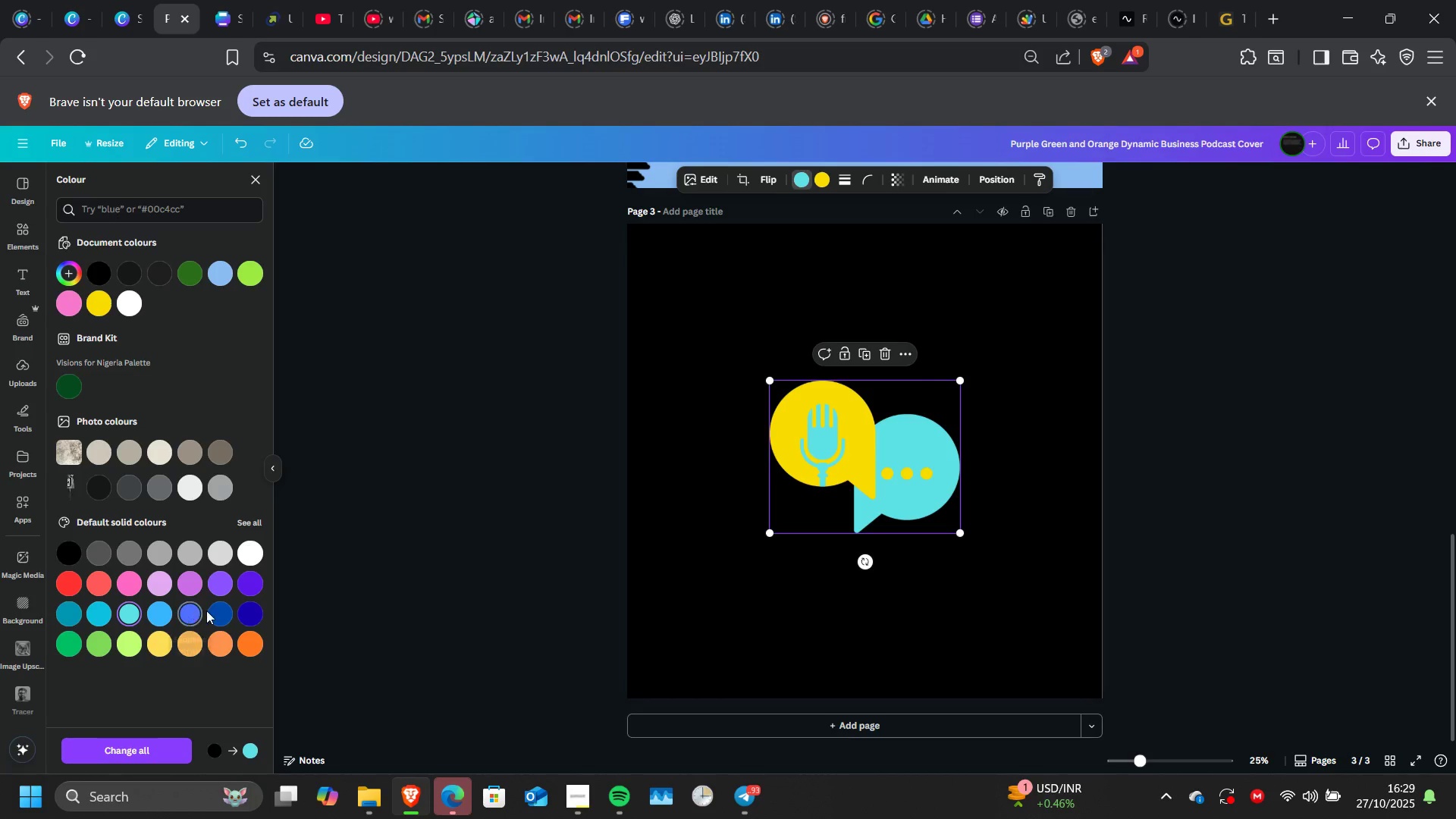 
mouse_move([235, 624])
 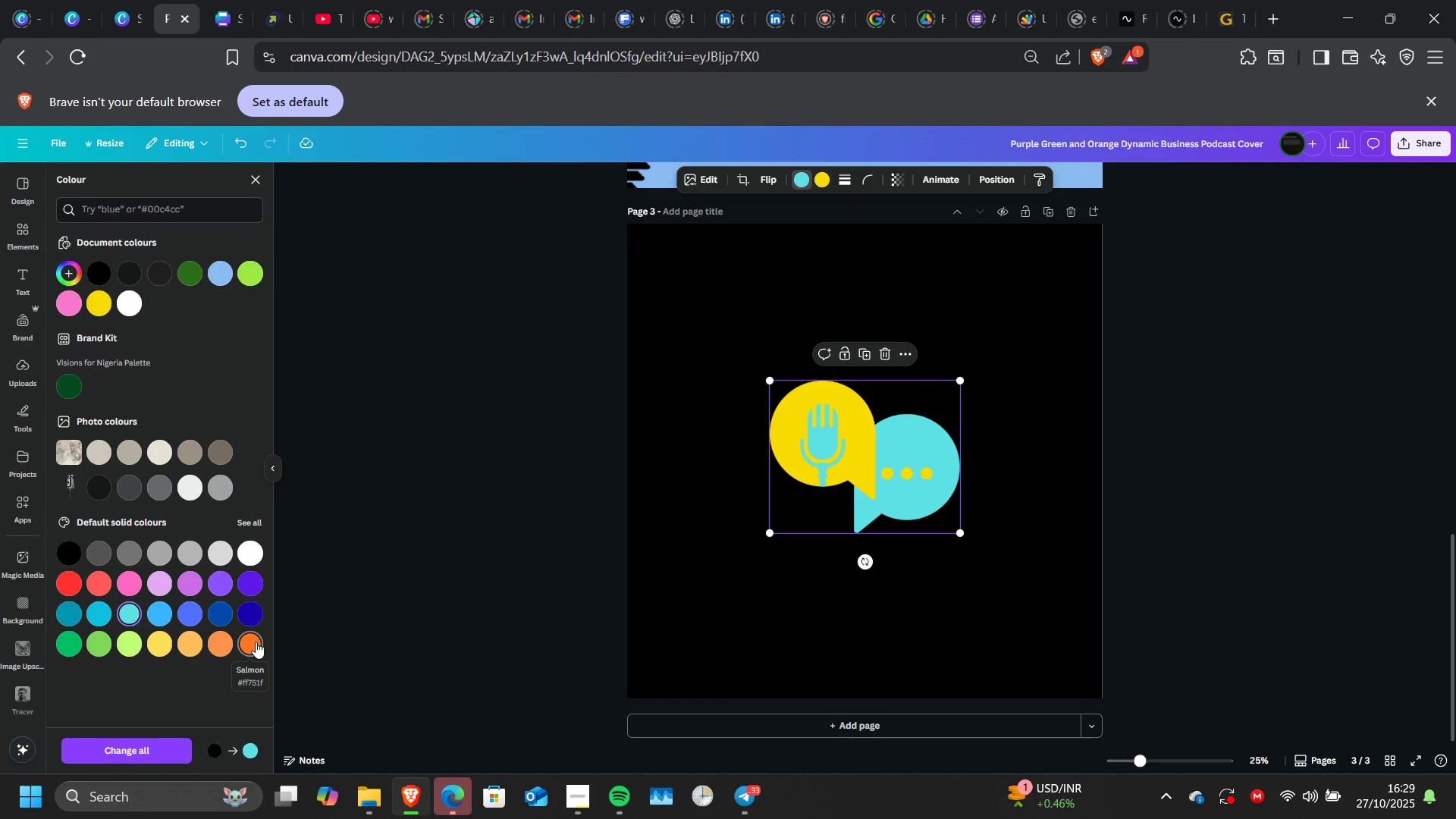 
left_click([256, 642])
 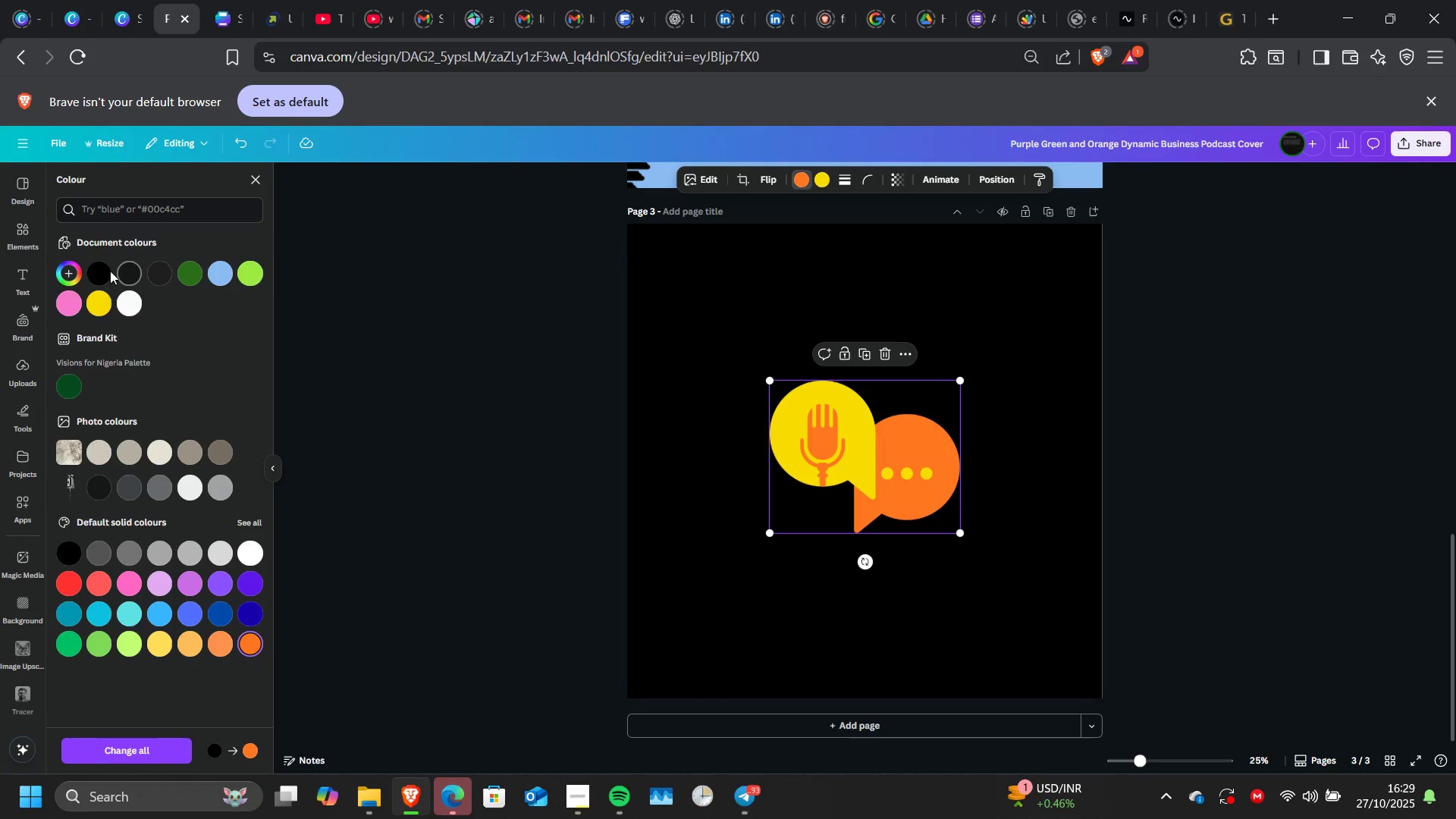 
left_click([107, 269])
 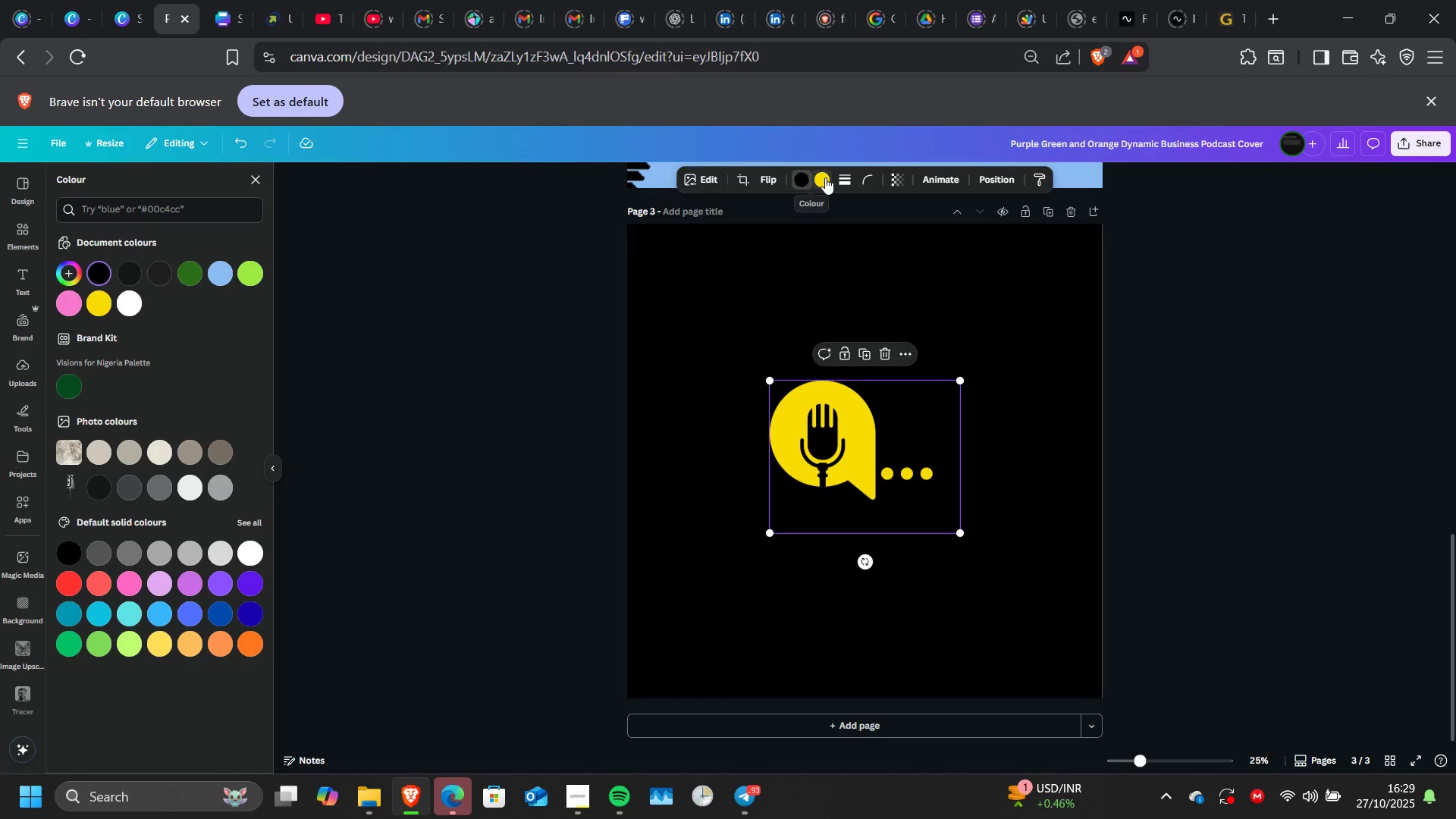 
left_click([825, 177])
 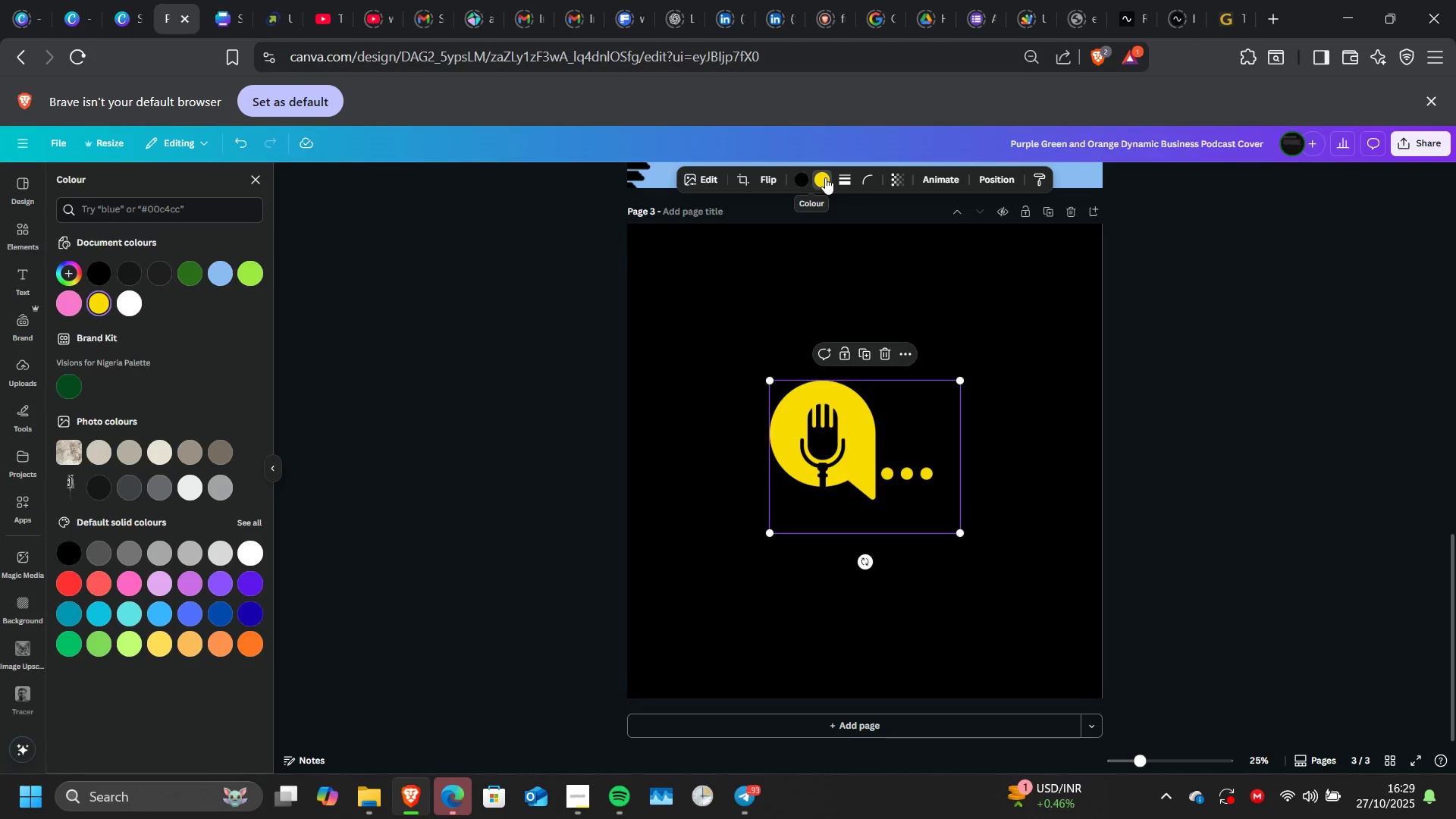 
left_click([825, 177])
 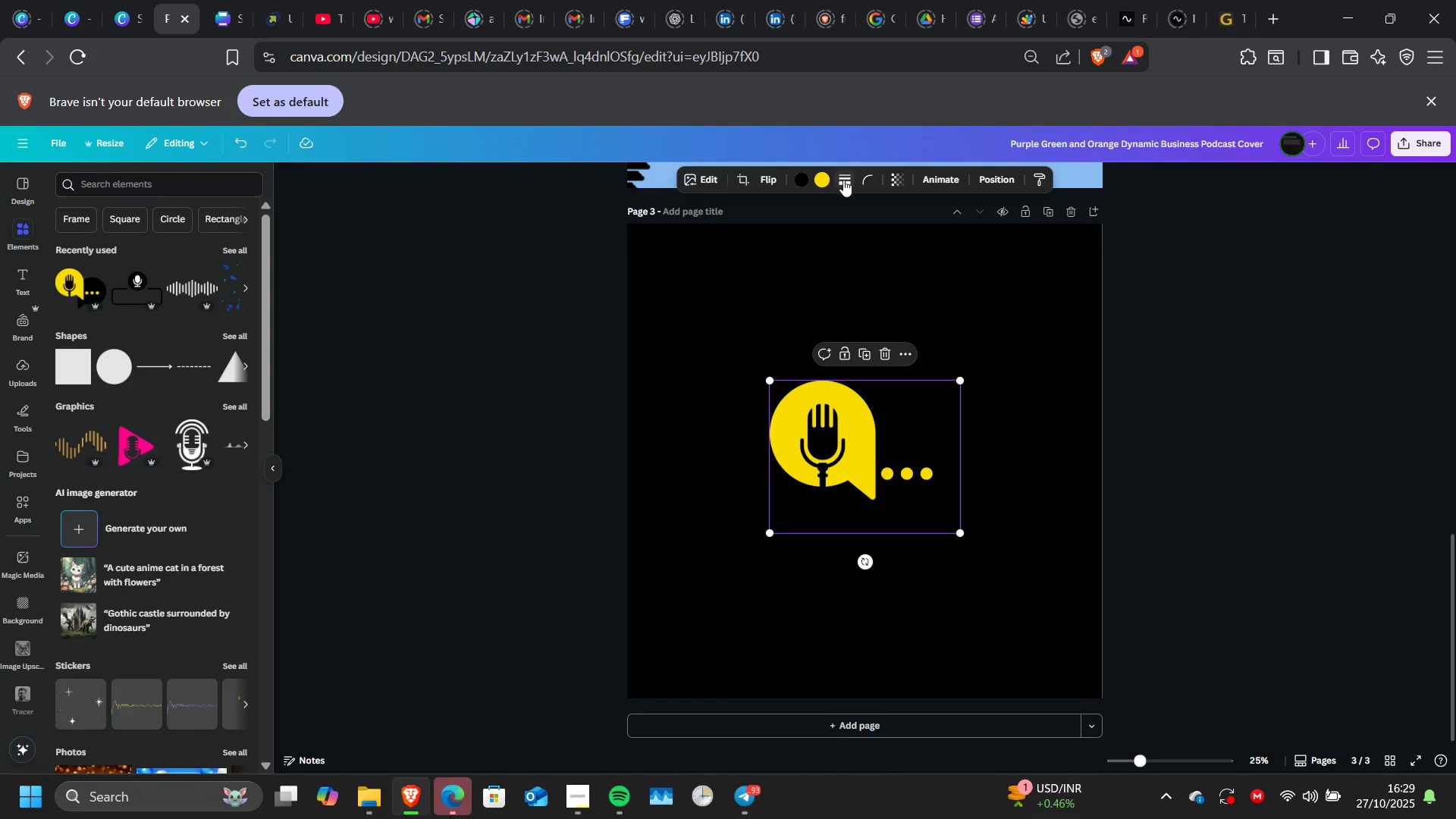 
left_click([820, 178])
 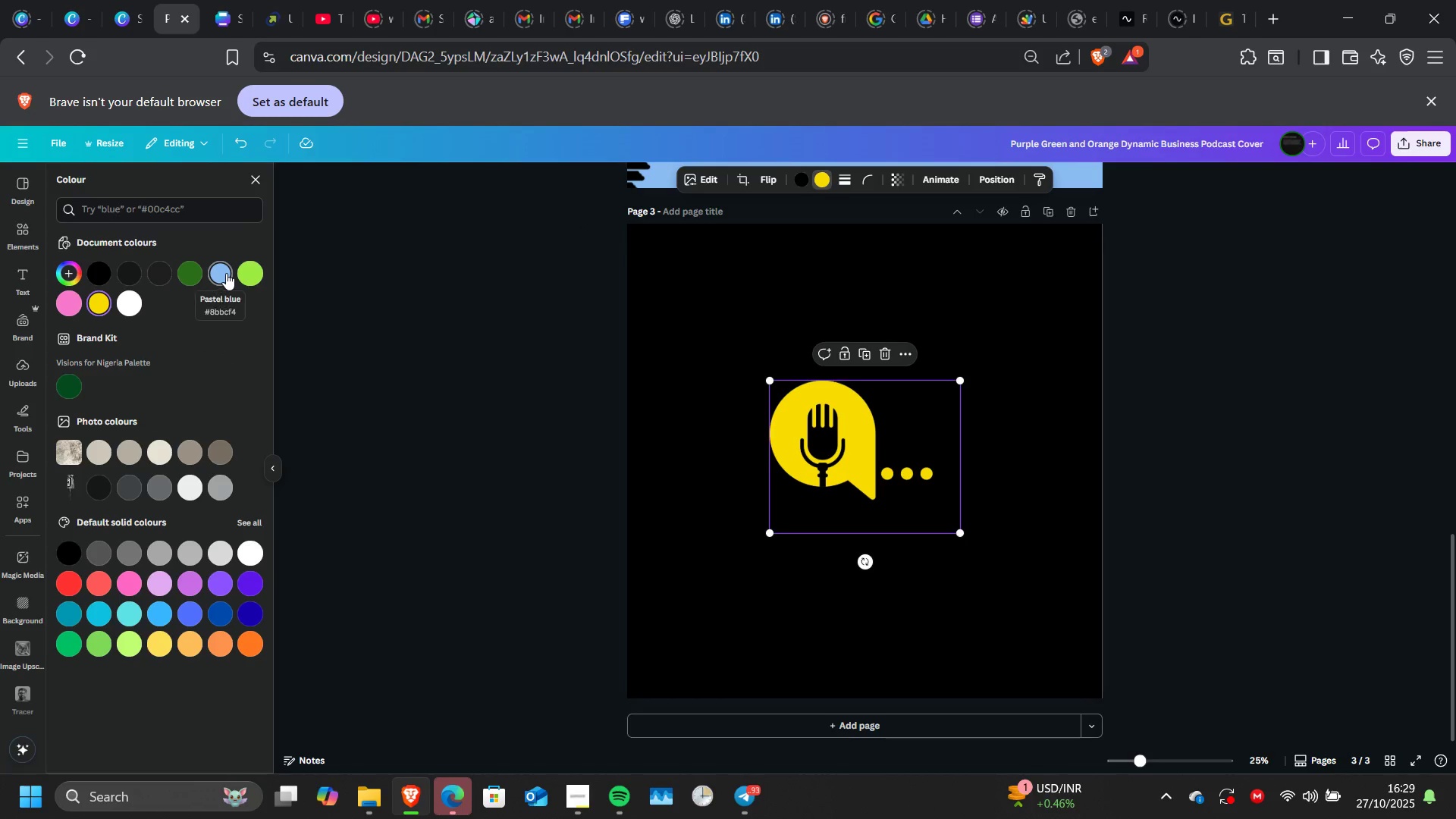 
left_click([226, 273])
 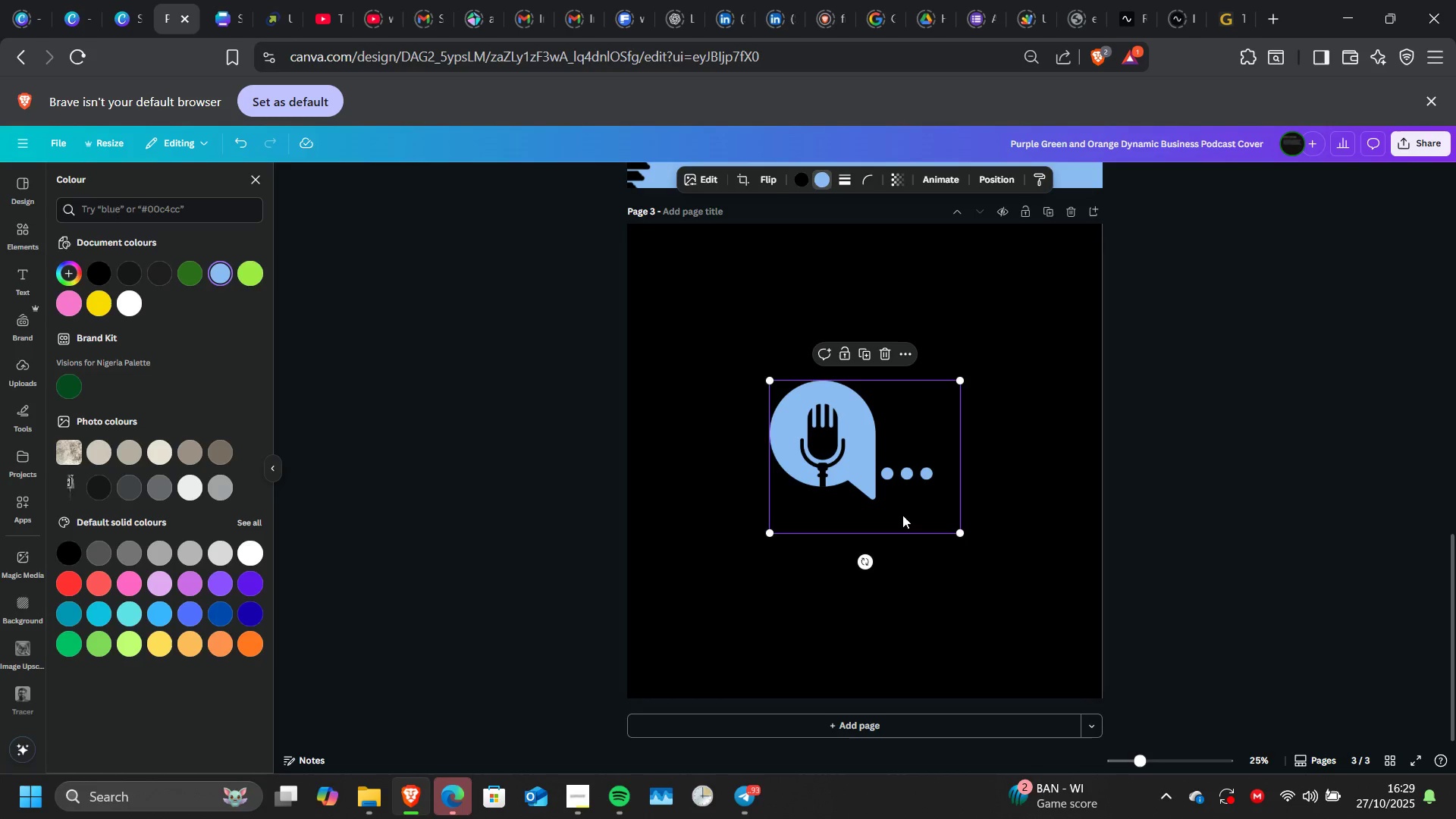 
scroll: coordinate [903, 516], scroll_direction: up, amount: 1.0
 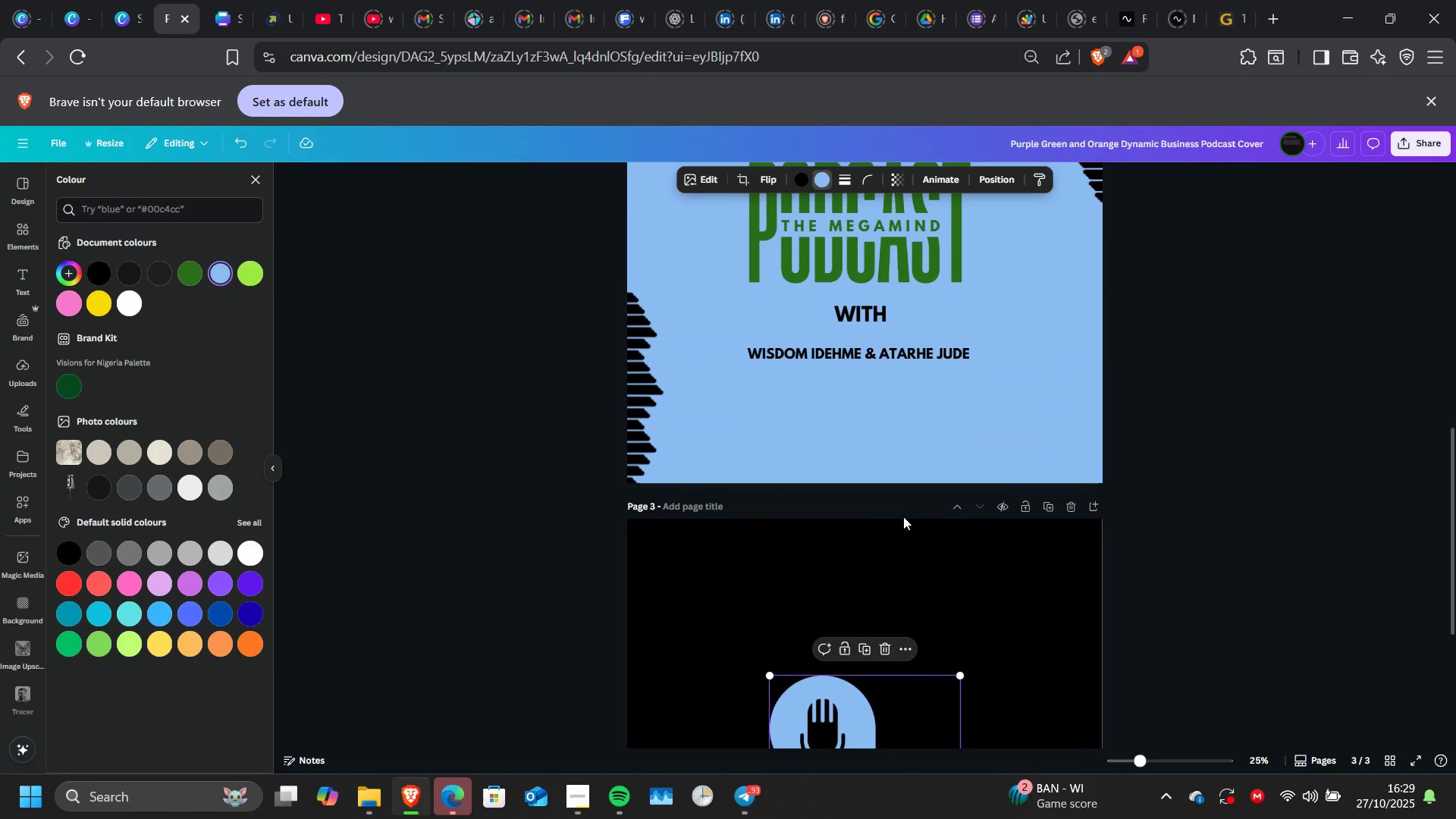 
scroll: coordinate [903, 516], scroll_direction: none, amount: 0.0
 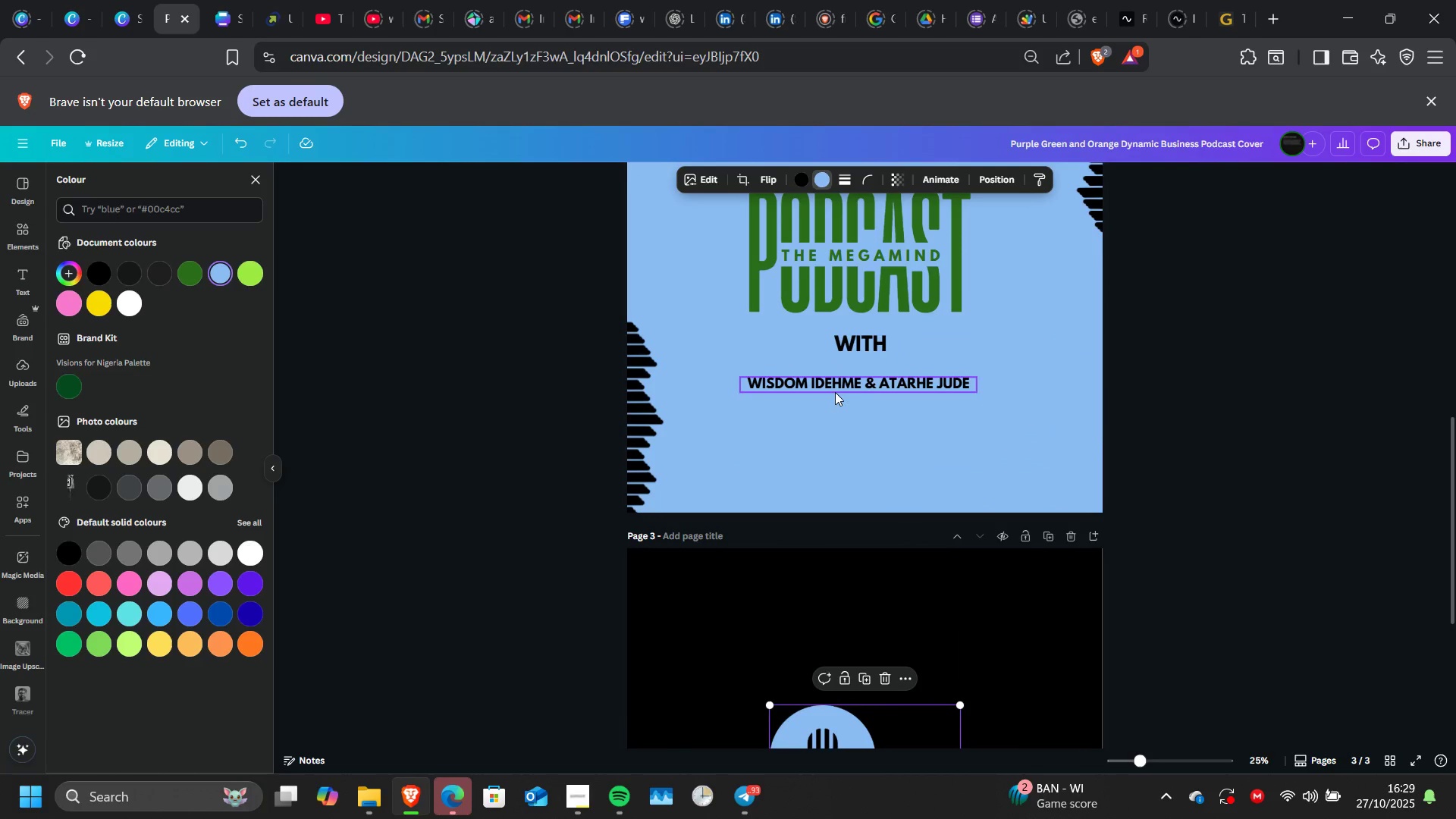 
left_click([835, 392])
 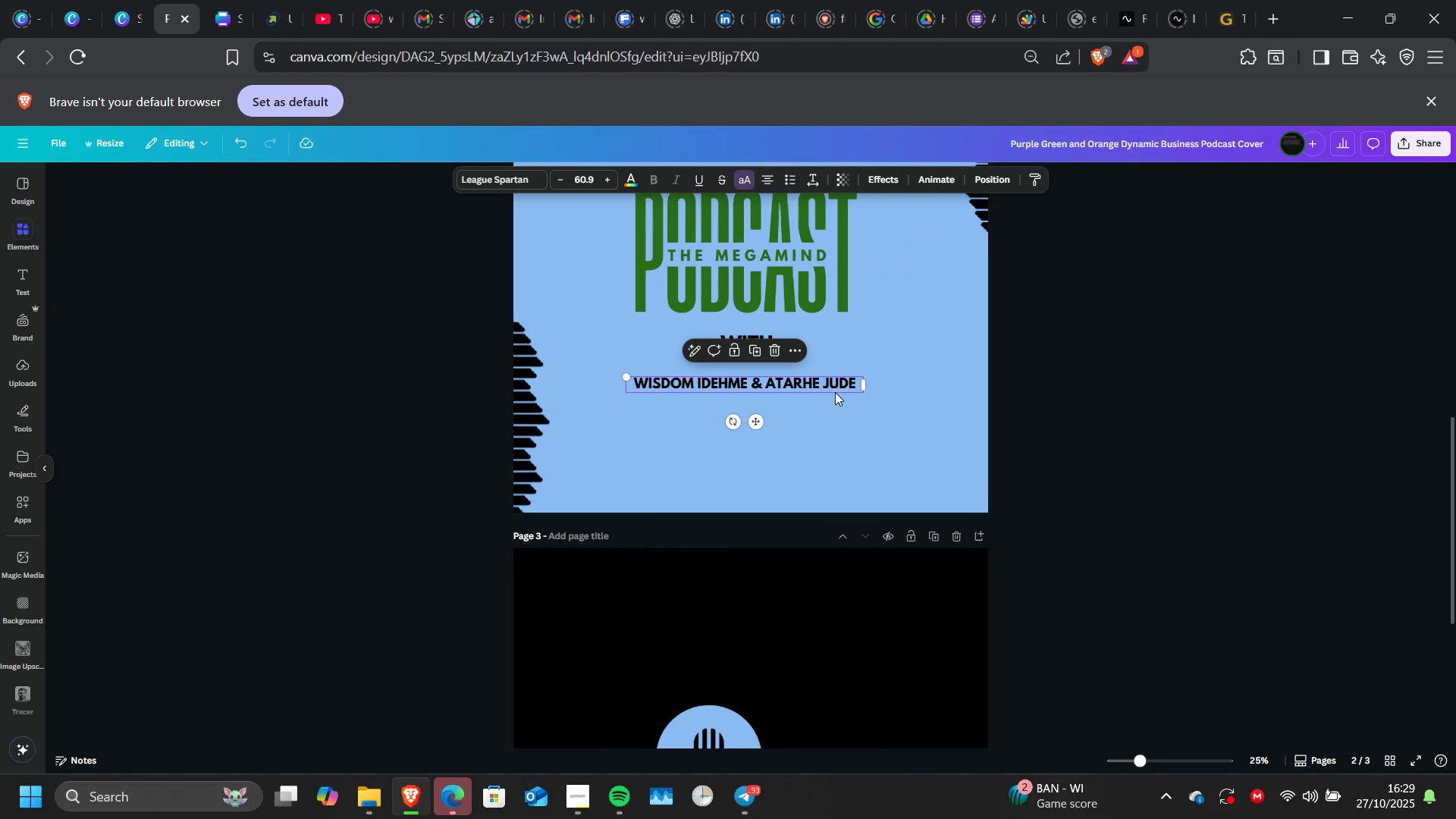 
right_click([835, 392])
 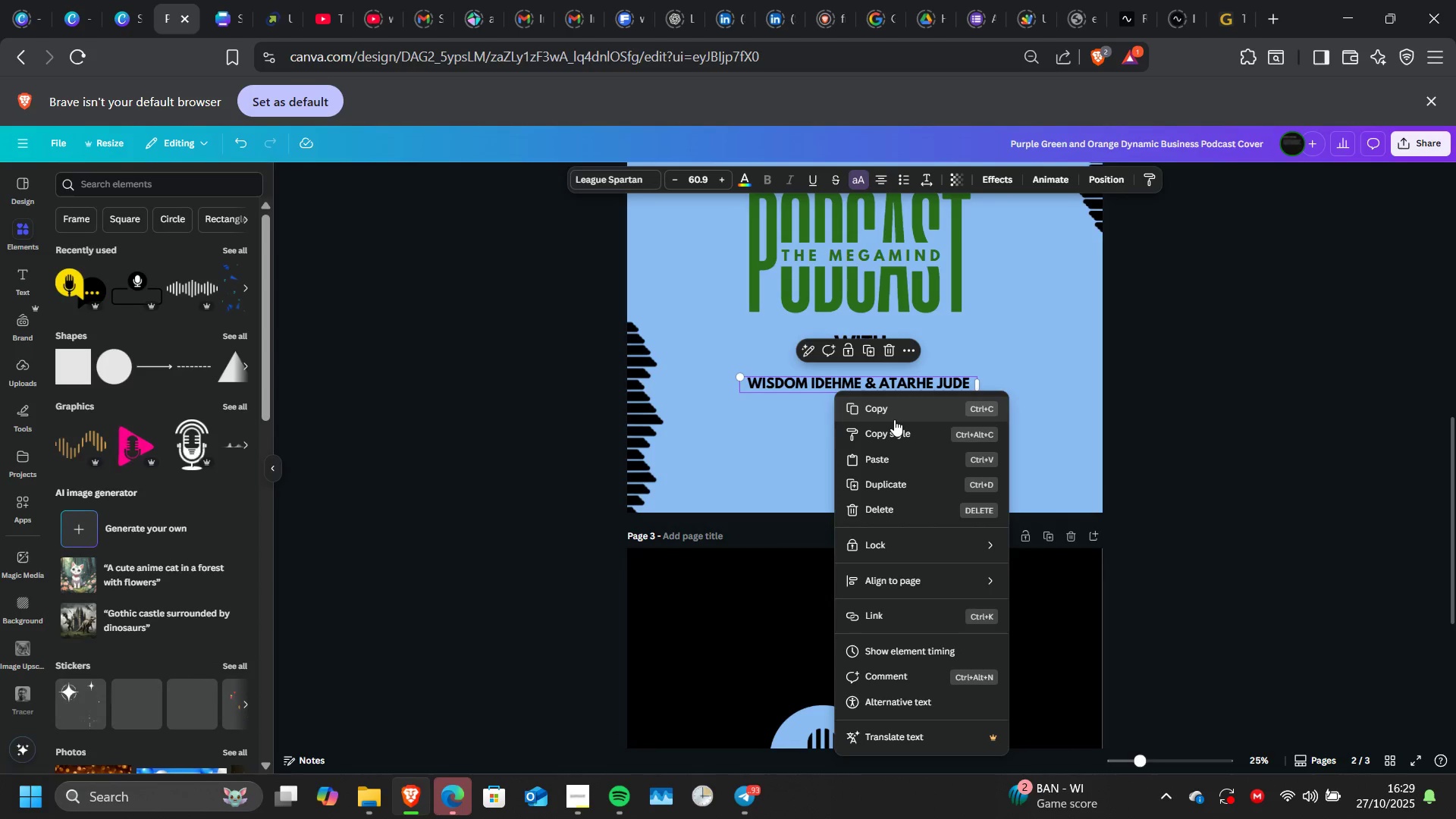 
left_click([894, 419])
 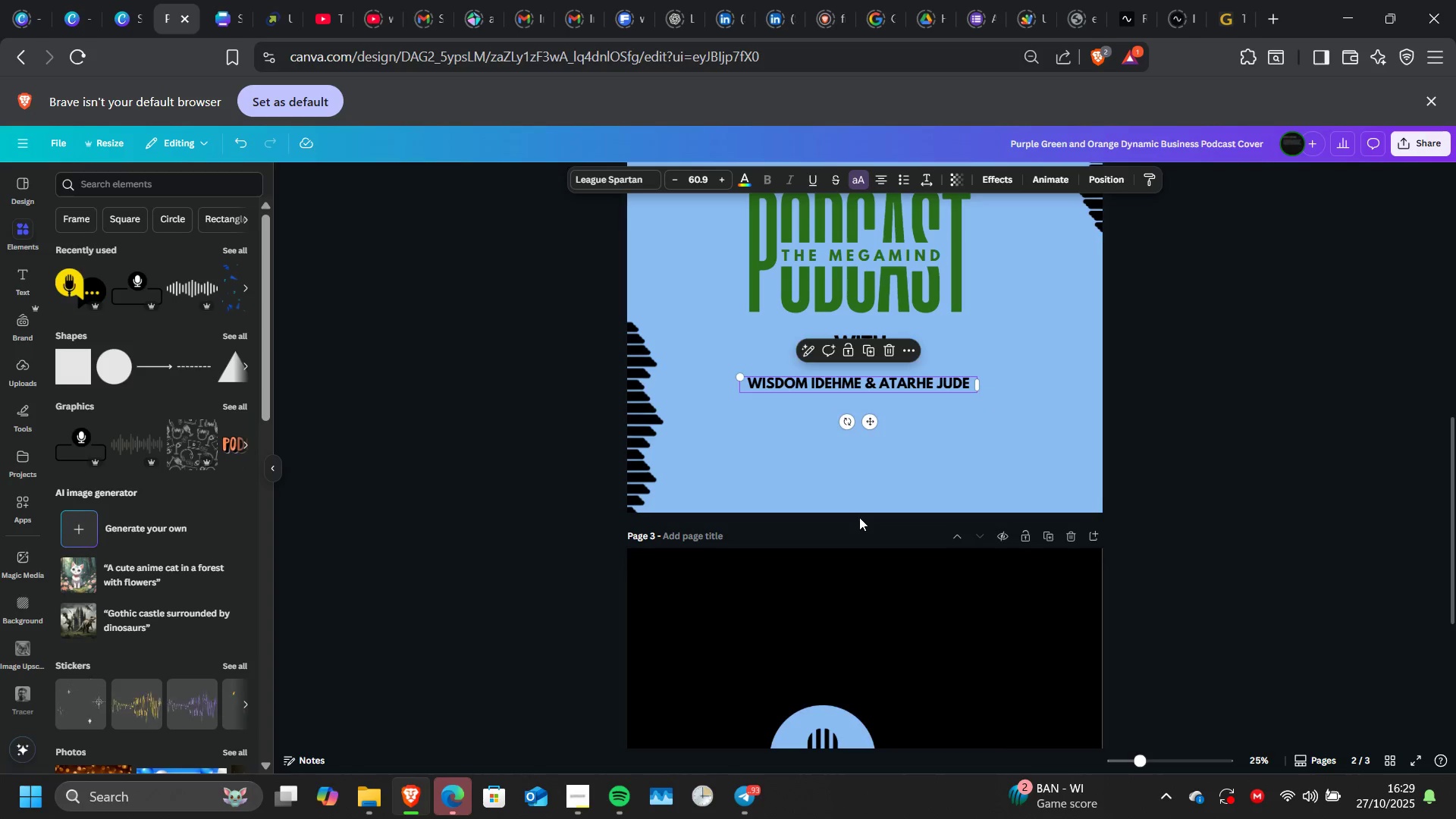 
scroll: coordinate [859, 517], scroll_direction: down, amount: 1.0
 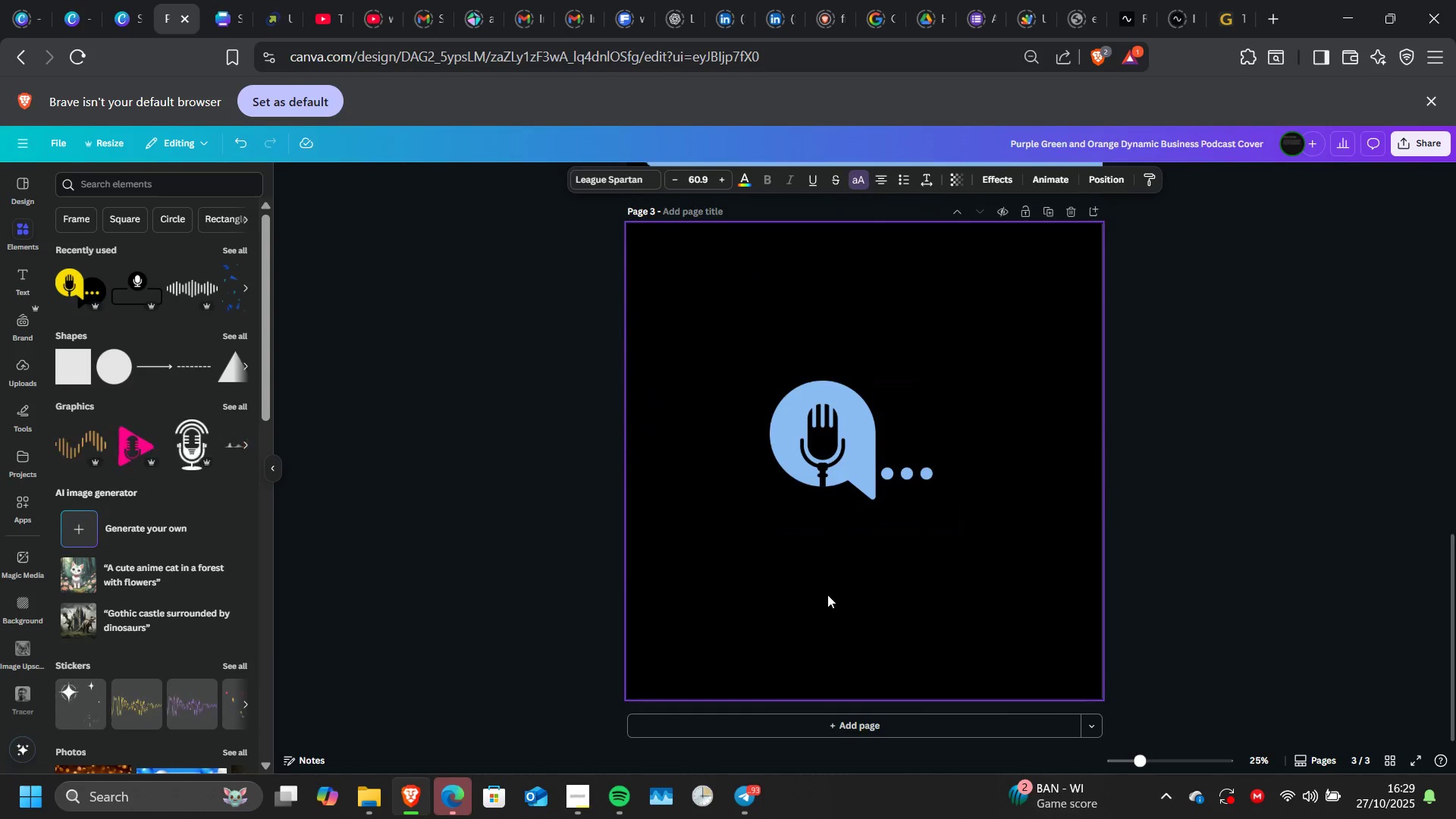 
left_click([827, 595])
 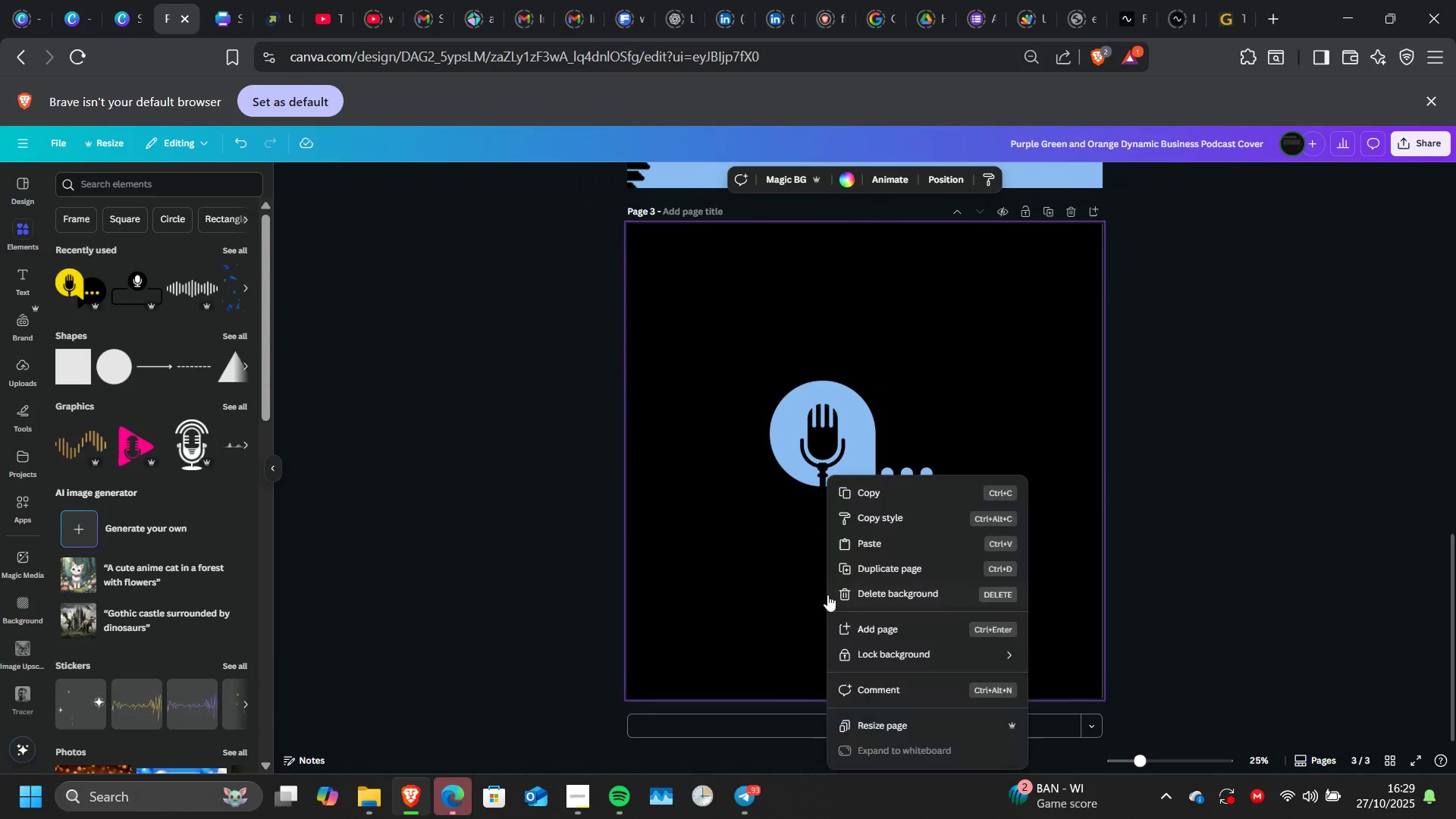 
right_click([827, 595])
 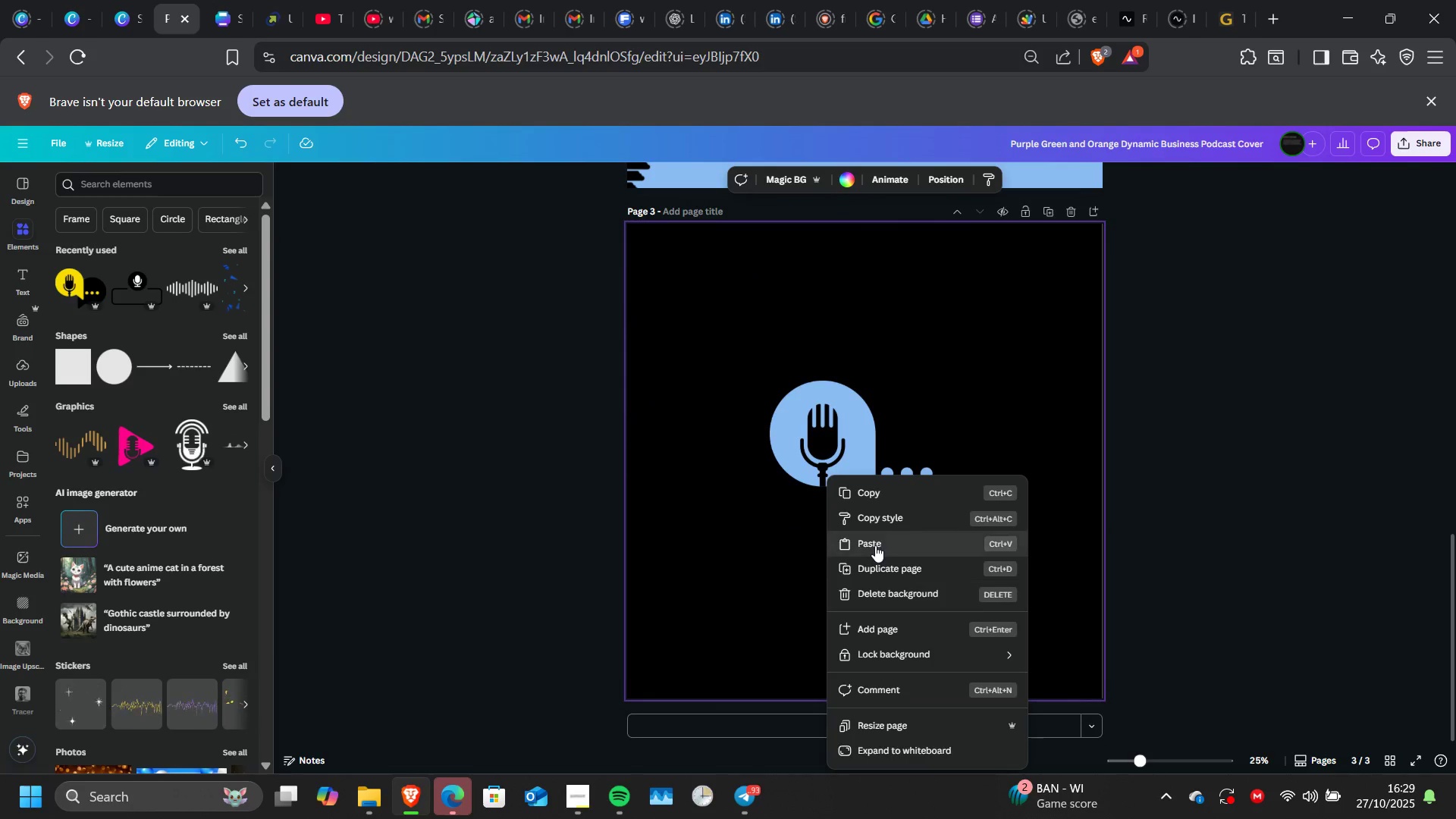 
left_click([875, 545])
 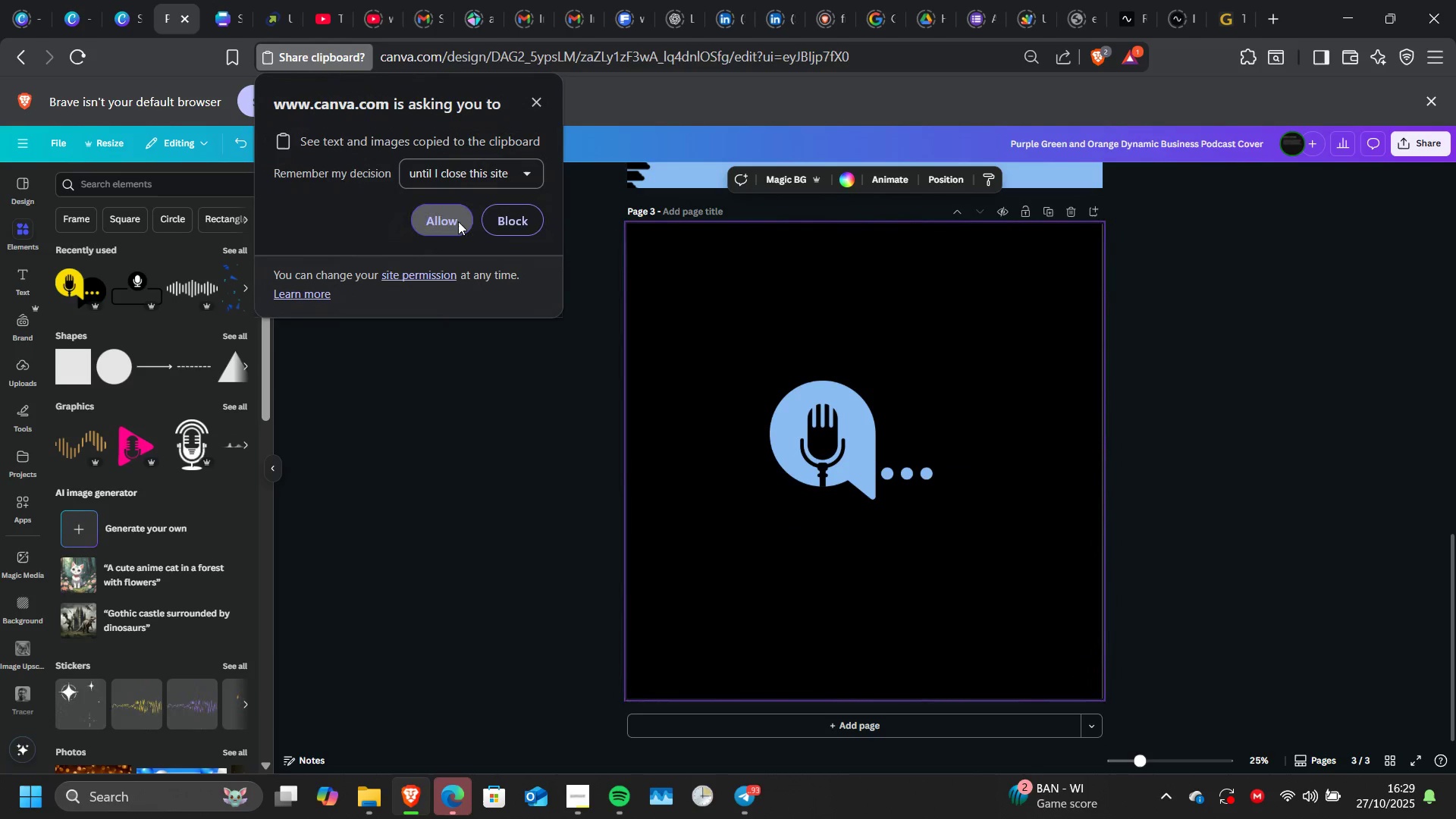 
left_click([458, 221])
 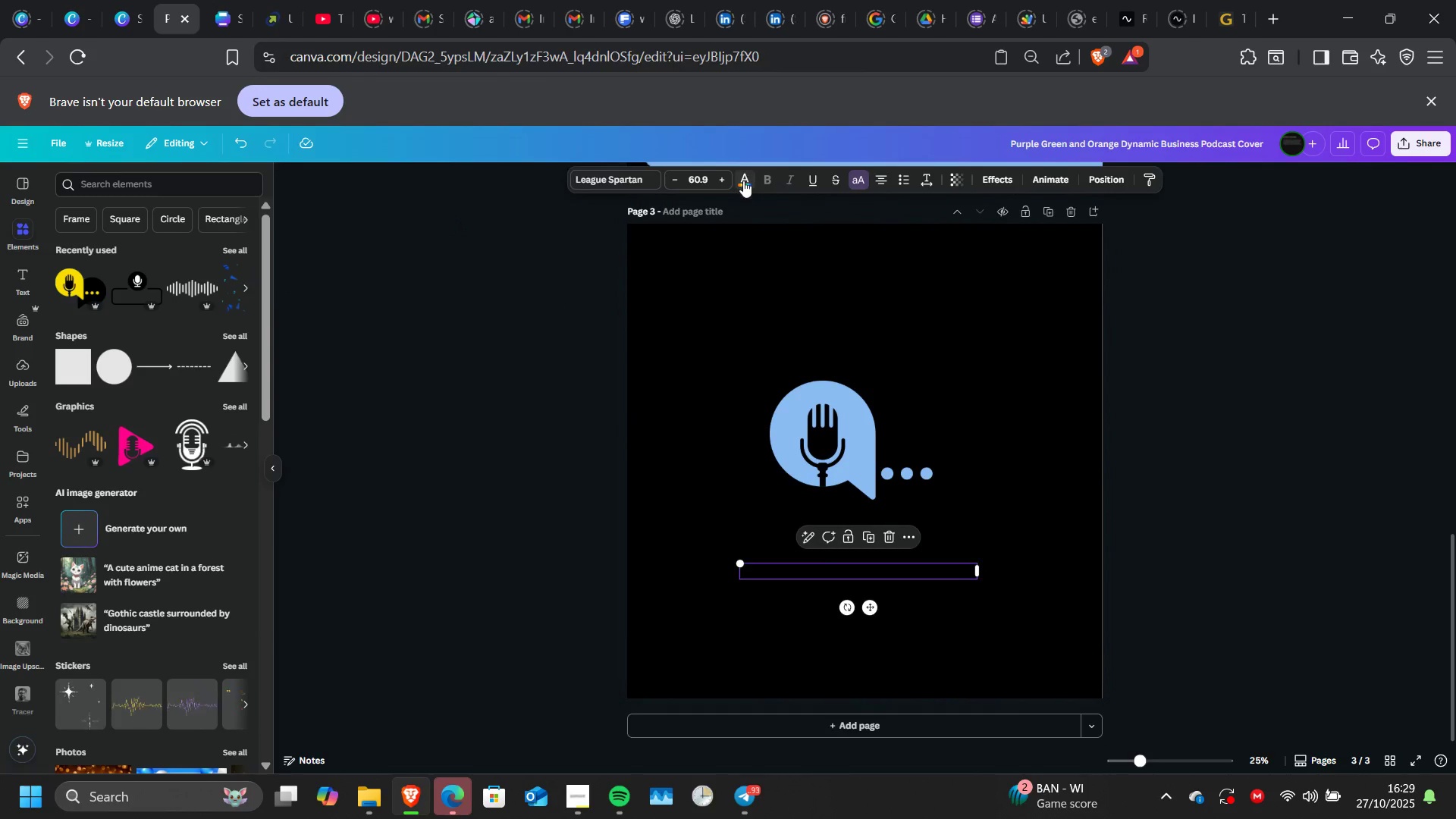 
left_click([743, 180])
 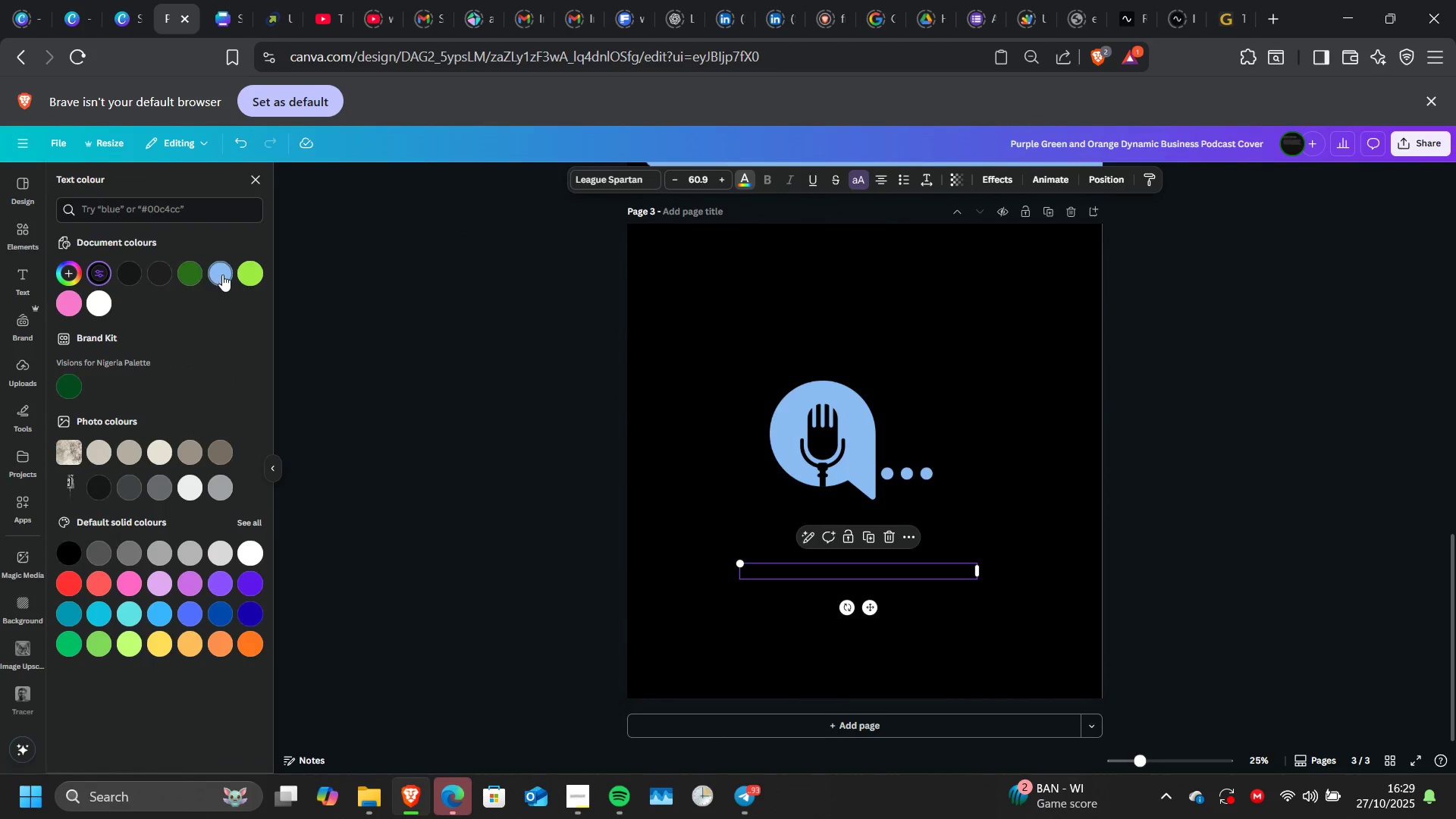 
left_click([222, 275])
 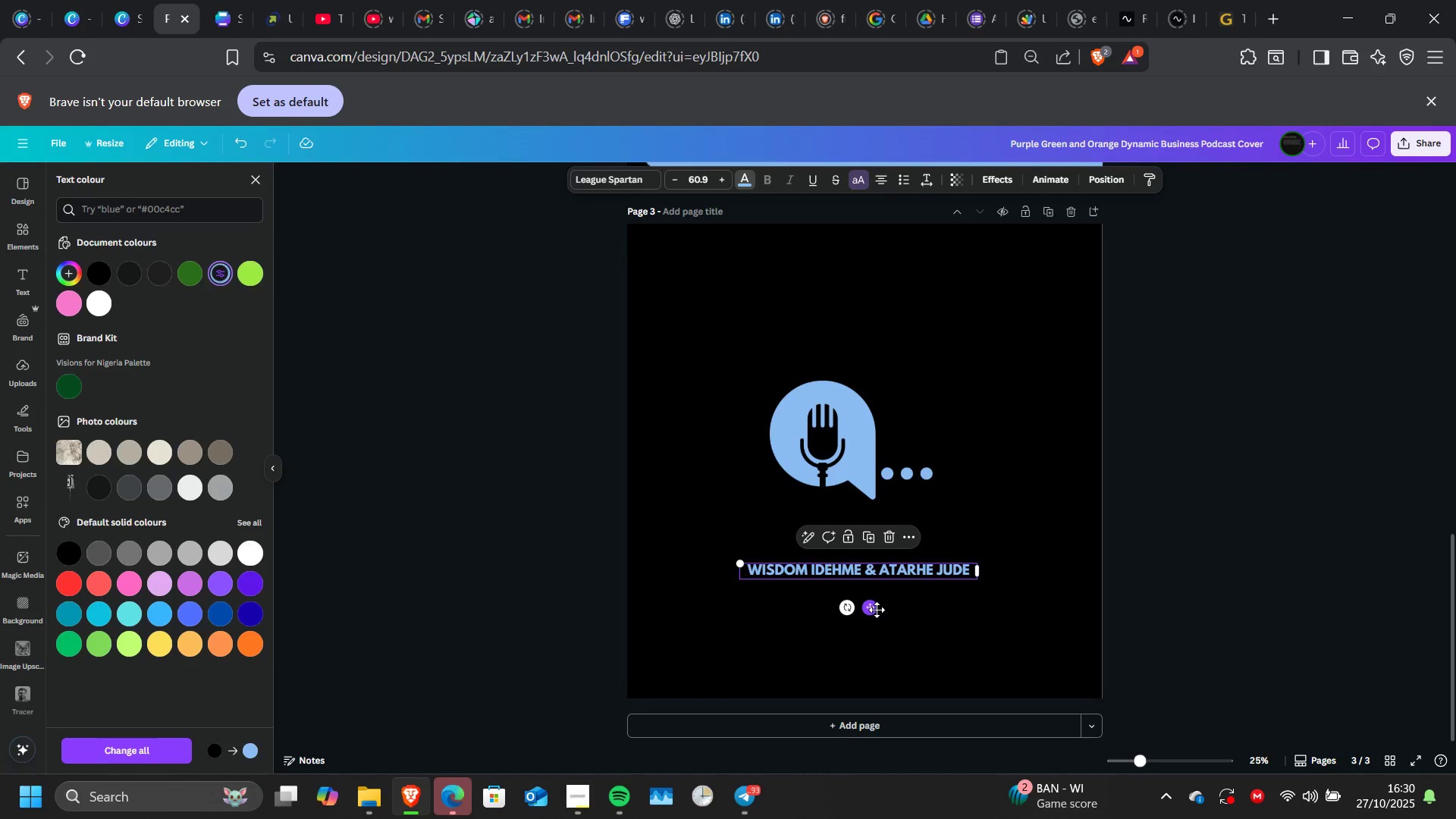 
wait(5.15)
 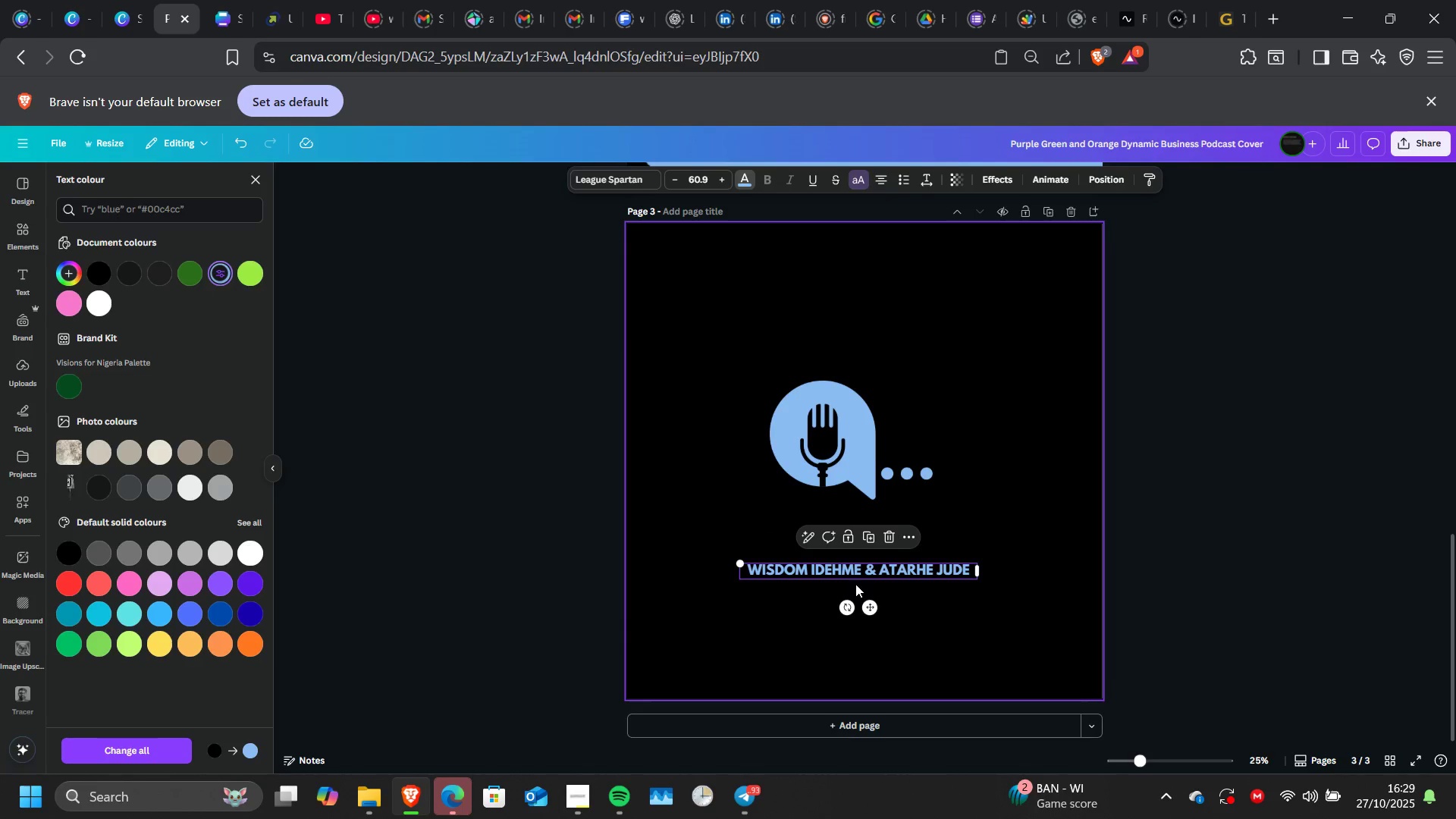 
left_click([866, 535])
 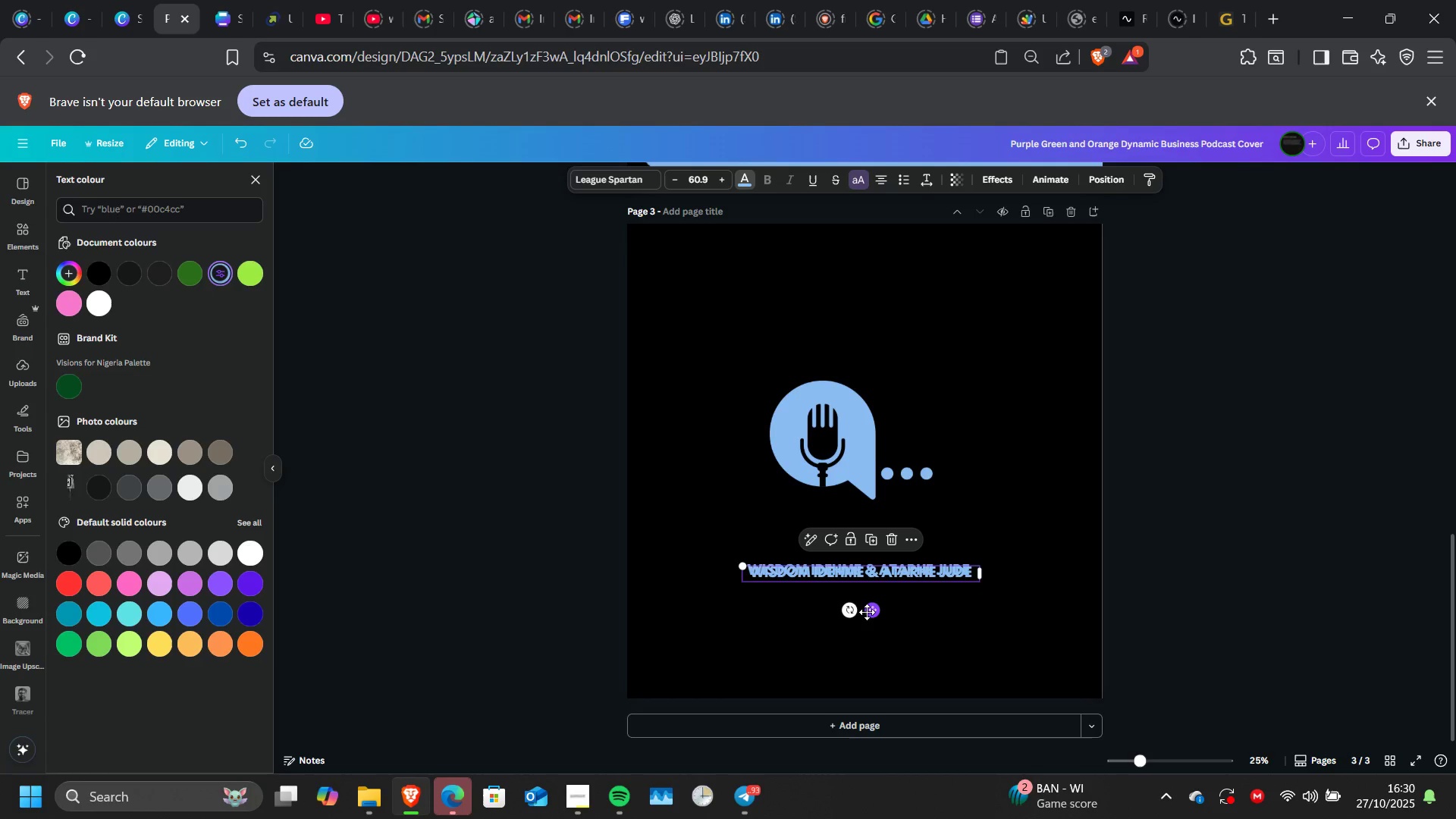 
left_click_drag(start_coordinate=[867, 612], to_coordinate=[839, 397])
 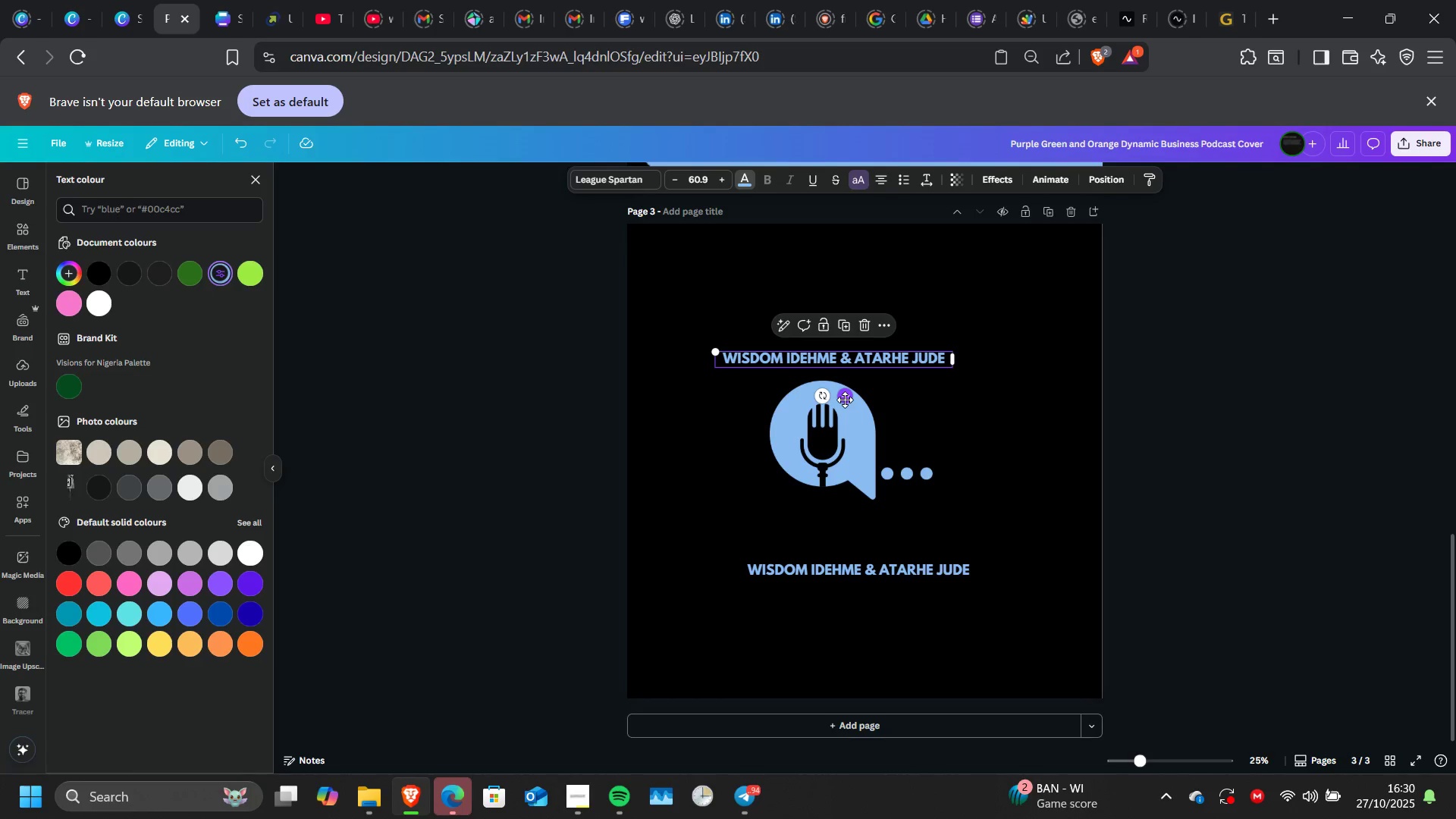 
left_click_drag(start_coordinate=[845, 400], to_coordinate=[858, 394])
 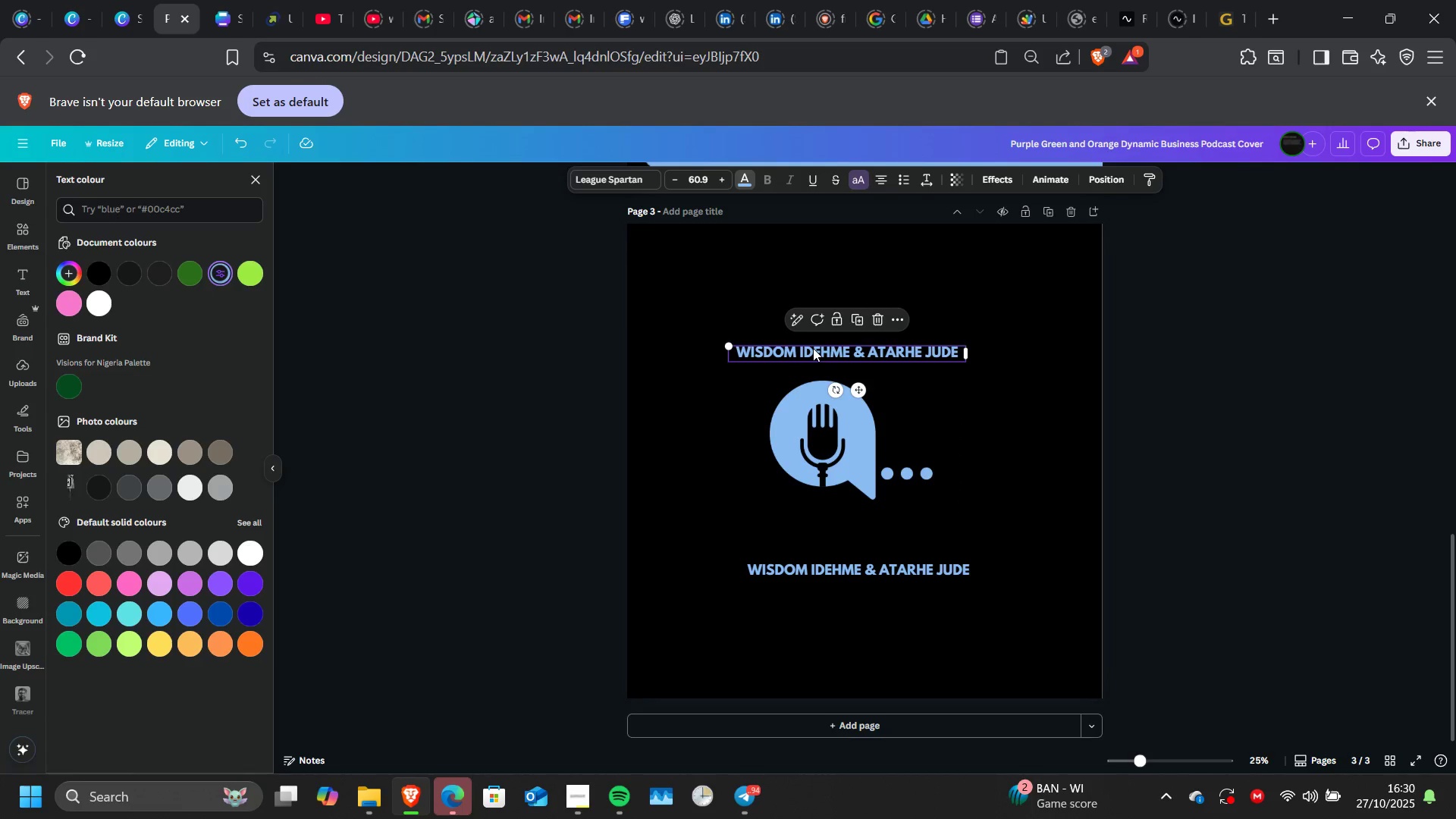 
left_click([813, 348])
 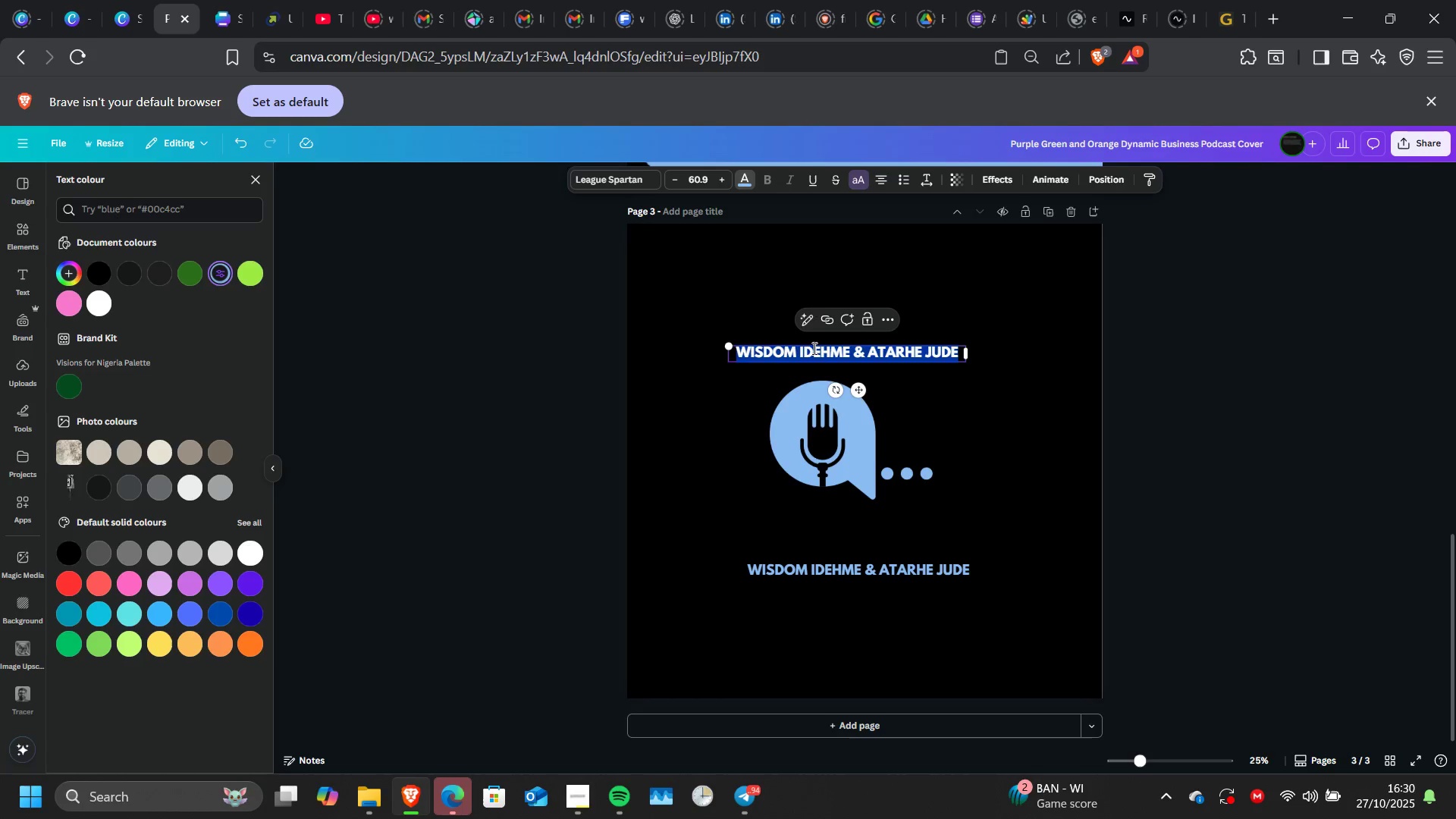 
type(the mega mind Podcast)
 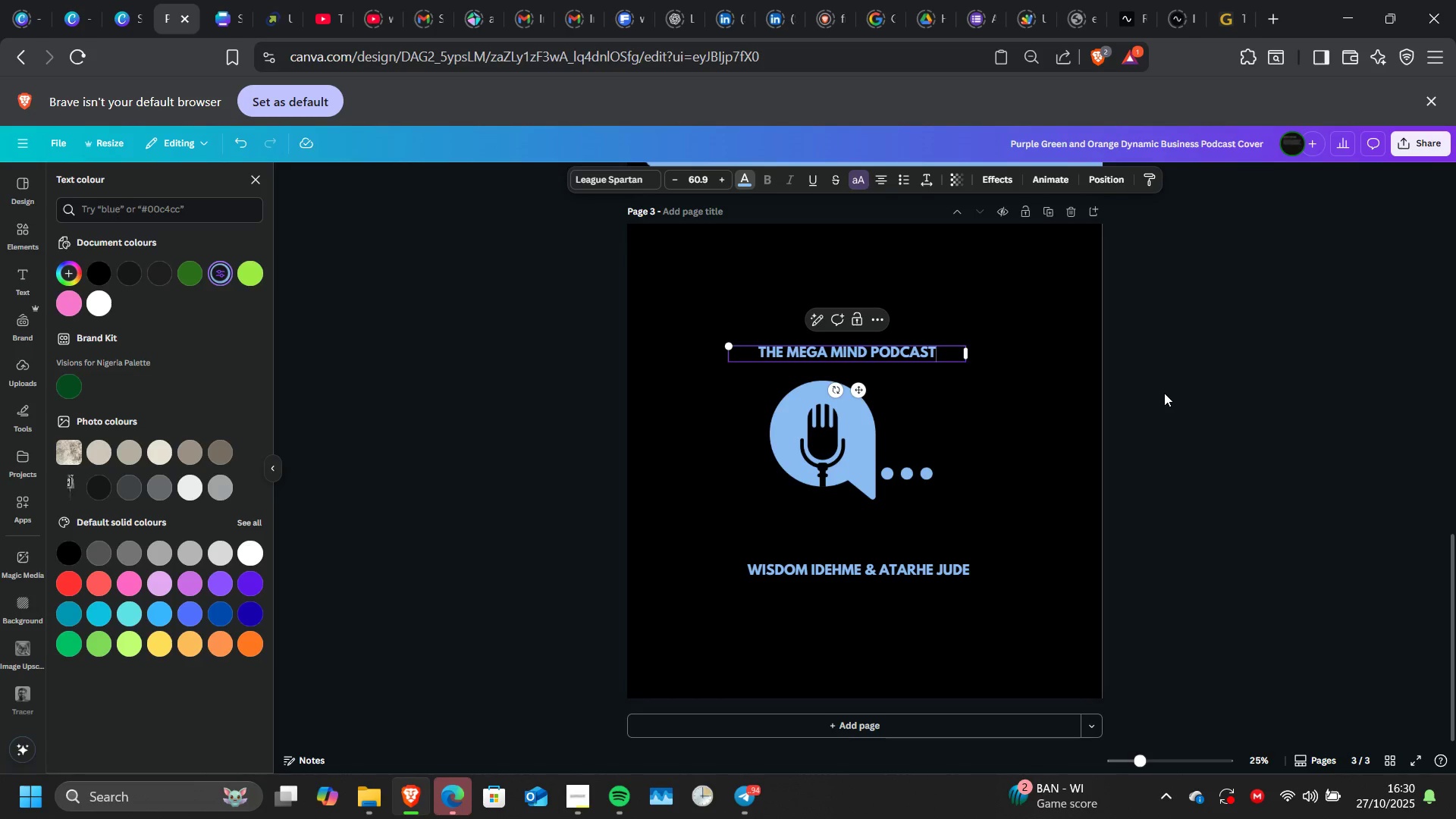 
left_click([1164, 393])
 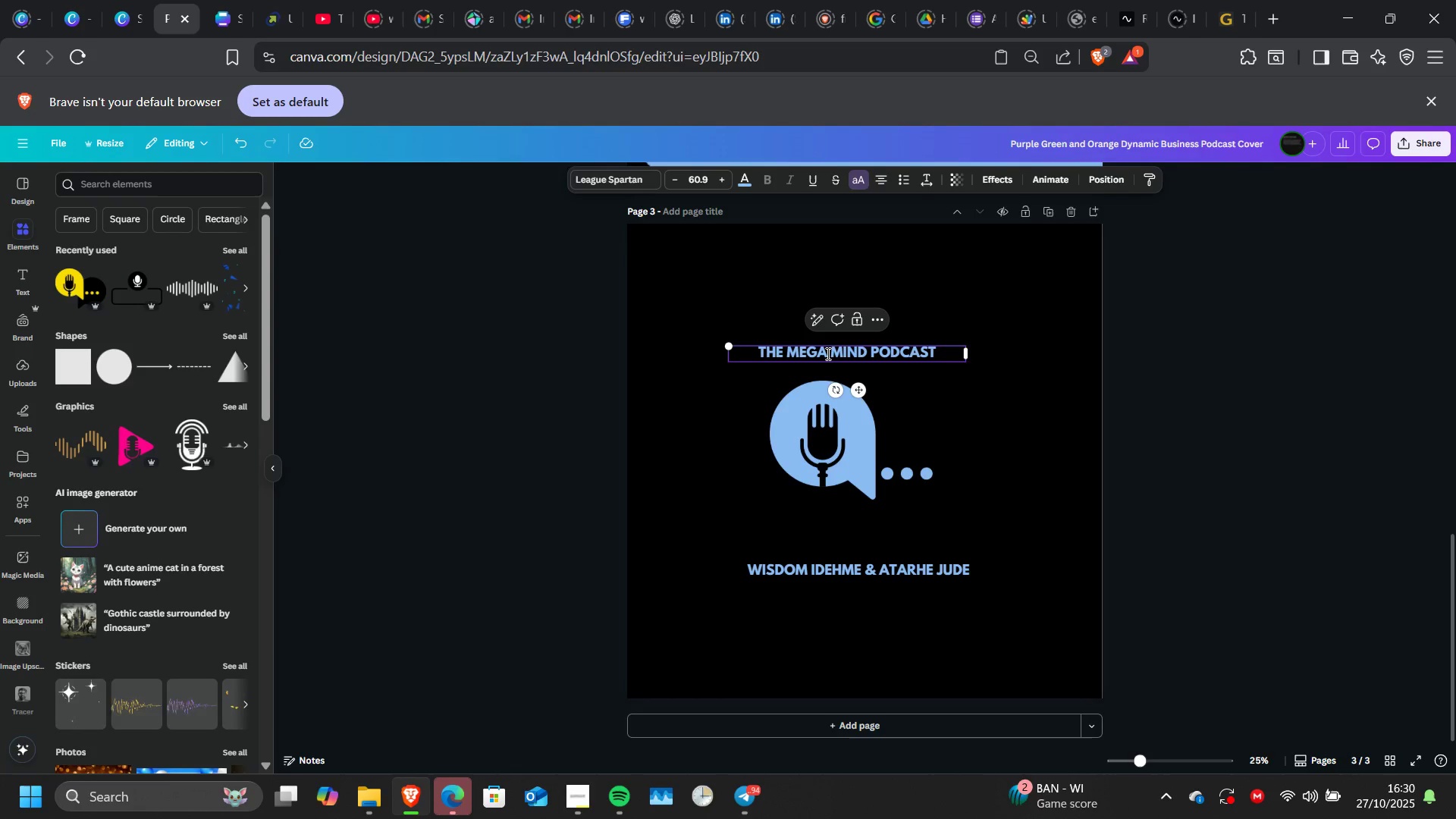 
left_click([827, 353])
 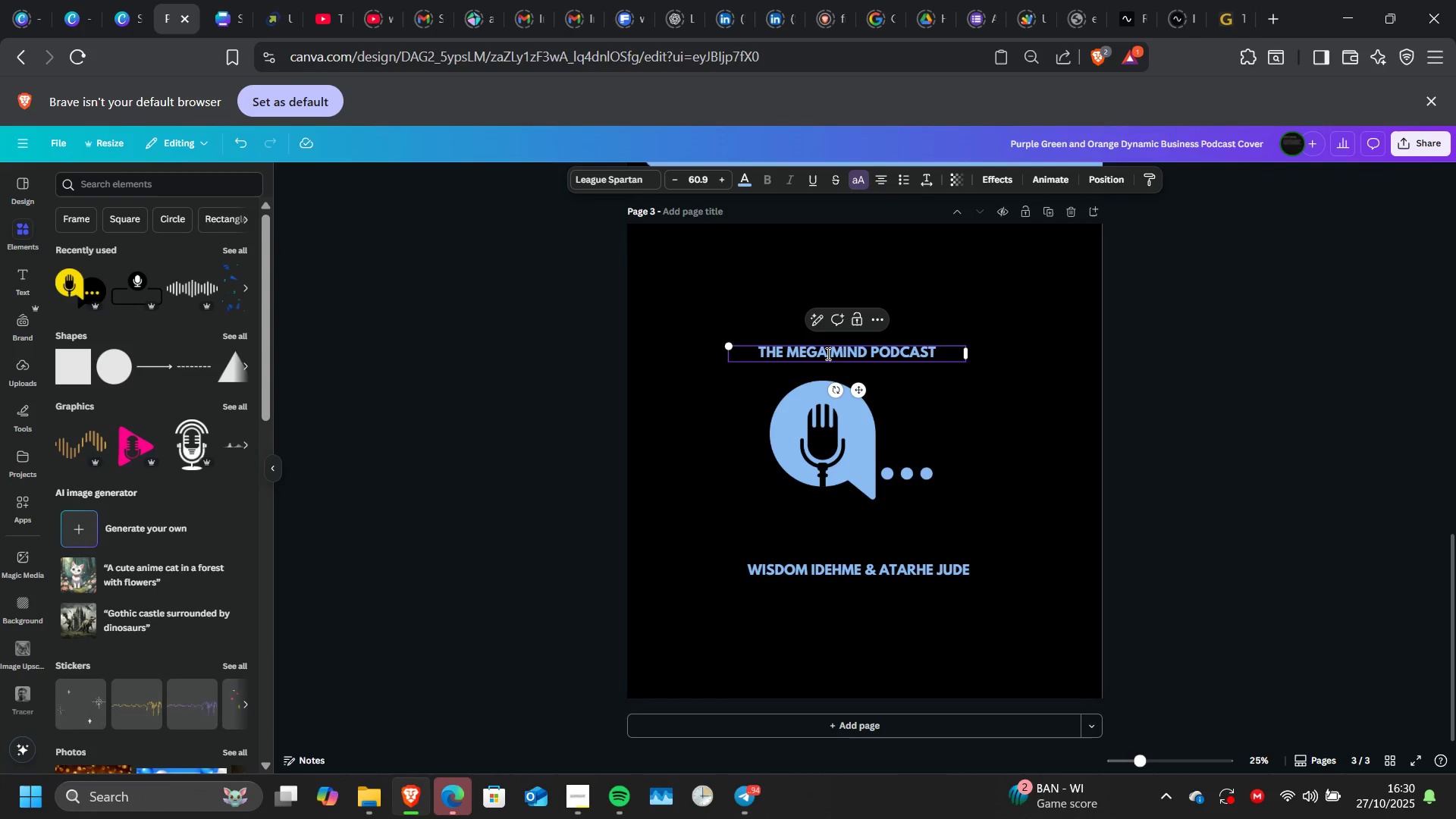 
key(ArrowRight)
 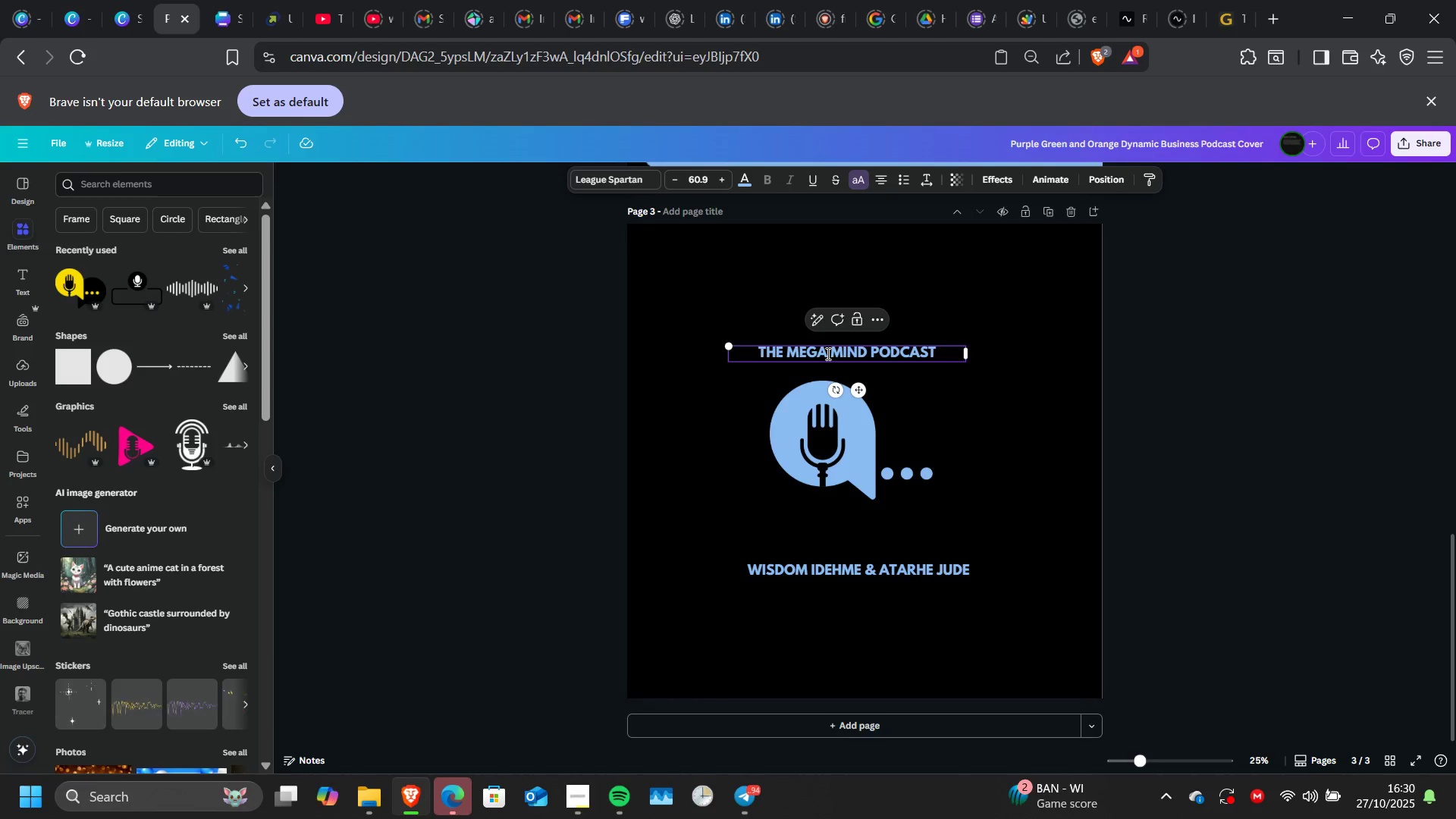 
key(Backspace)
 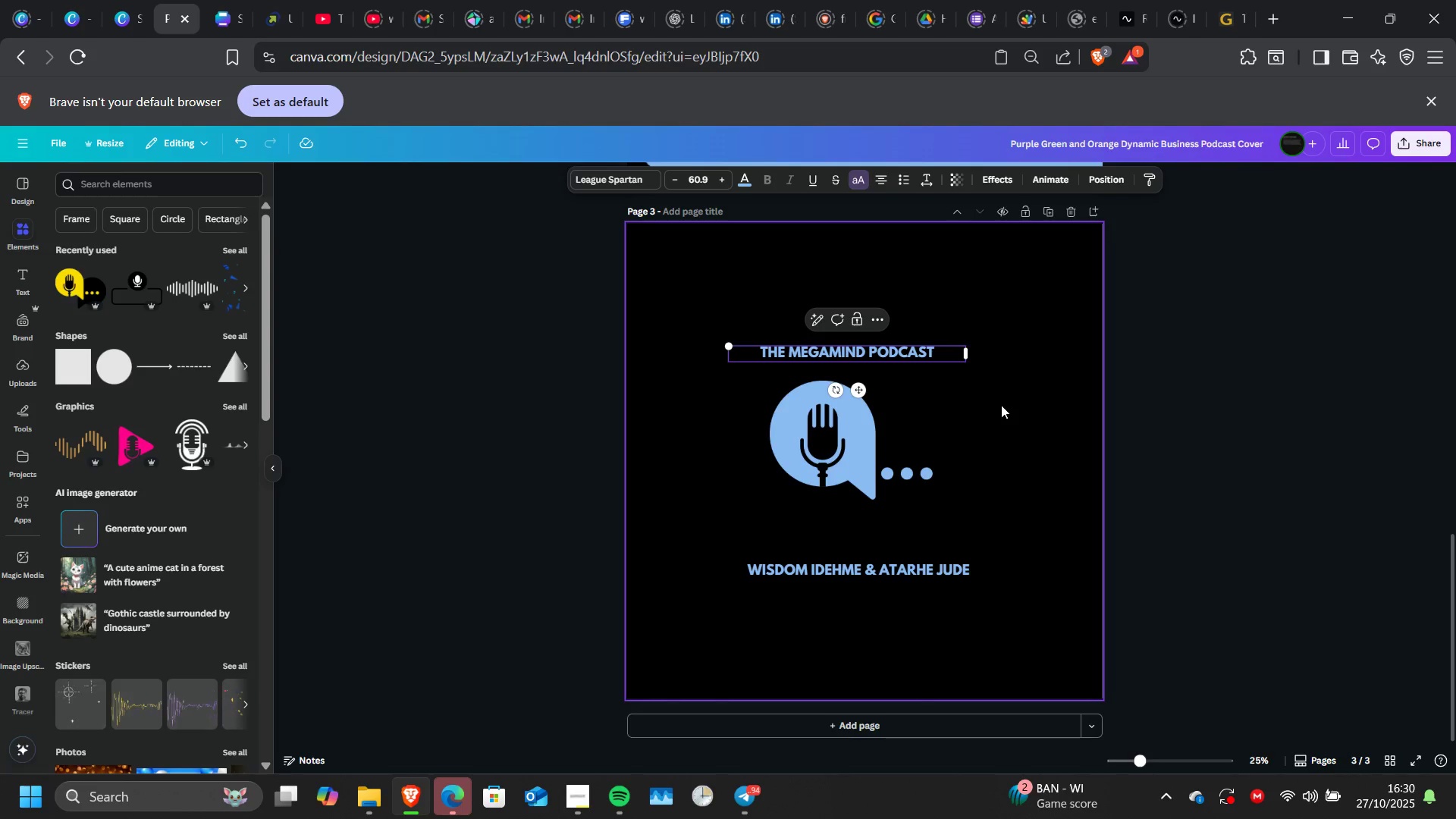 
left_click([1001, 405])
 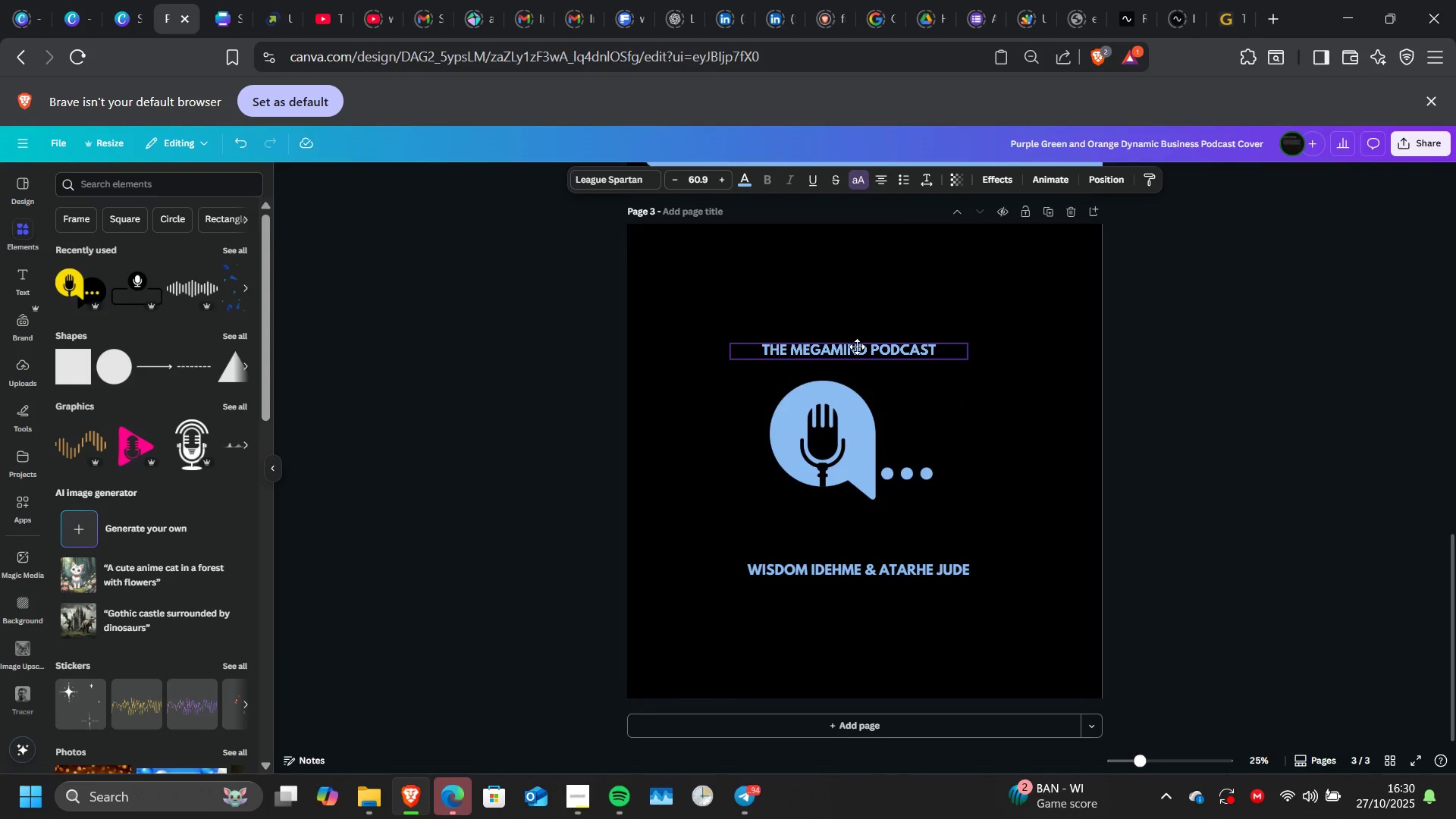 
wait(7.28)
 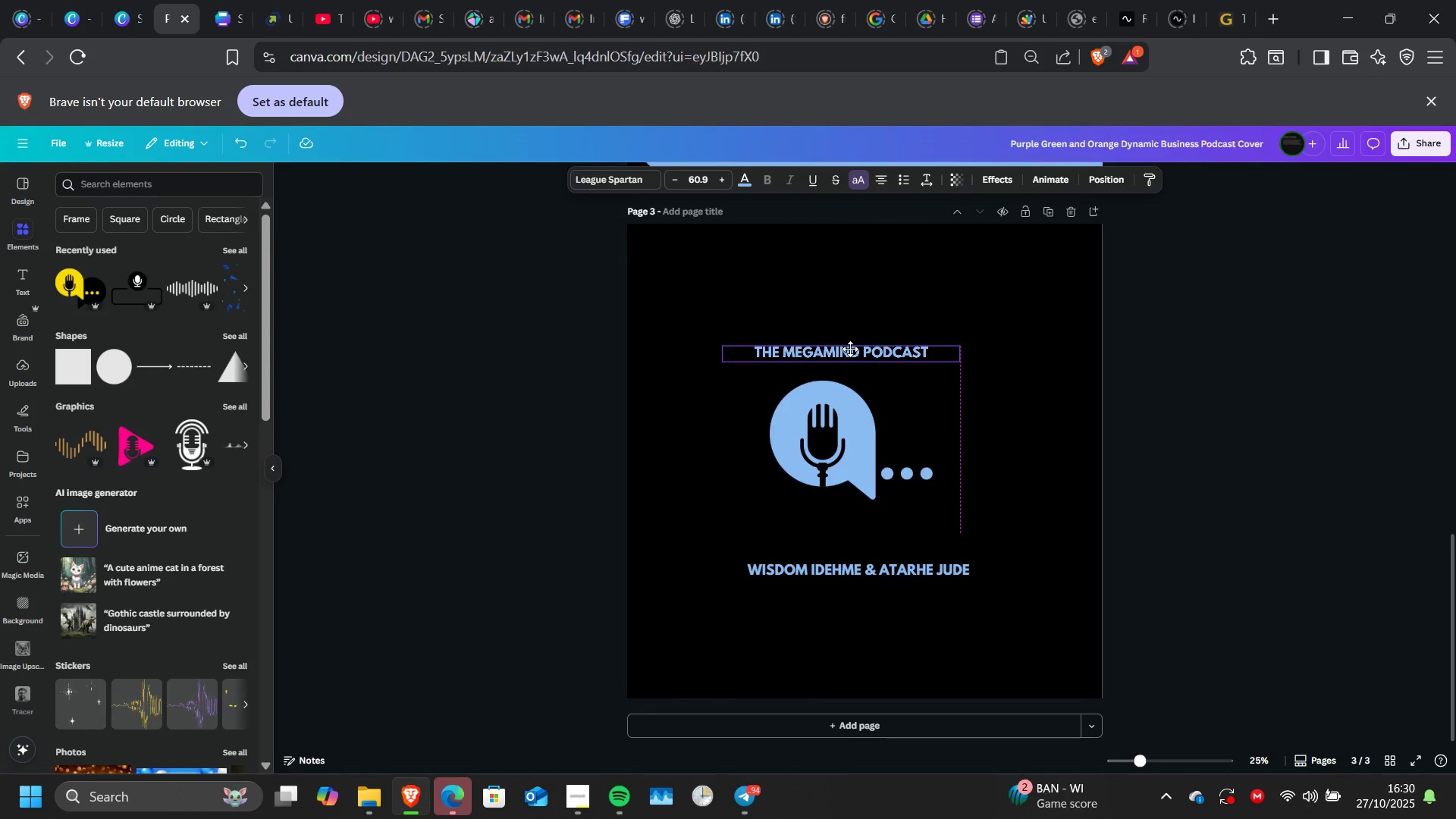 
left_click_drag(start_coordinate=[849, 566], to_coordinate=[849, 563])
 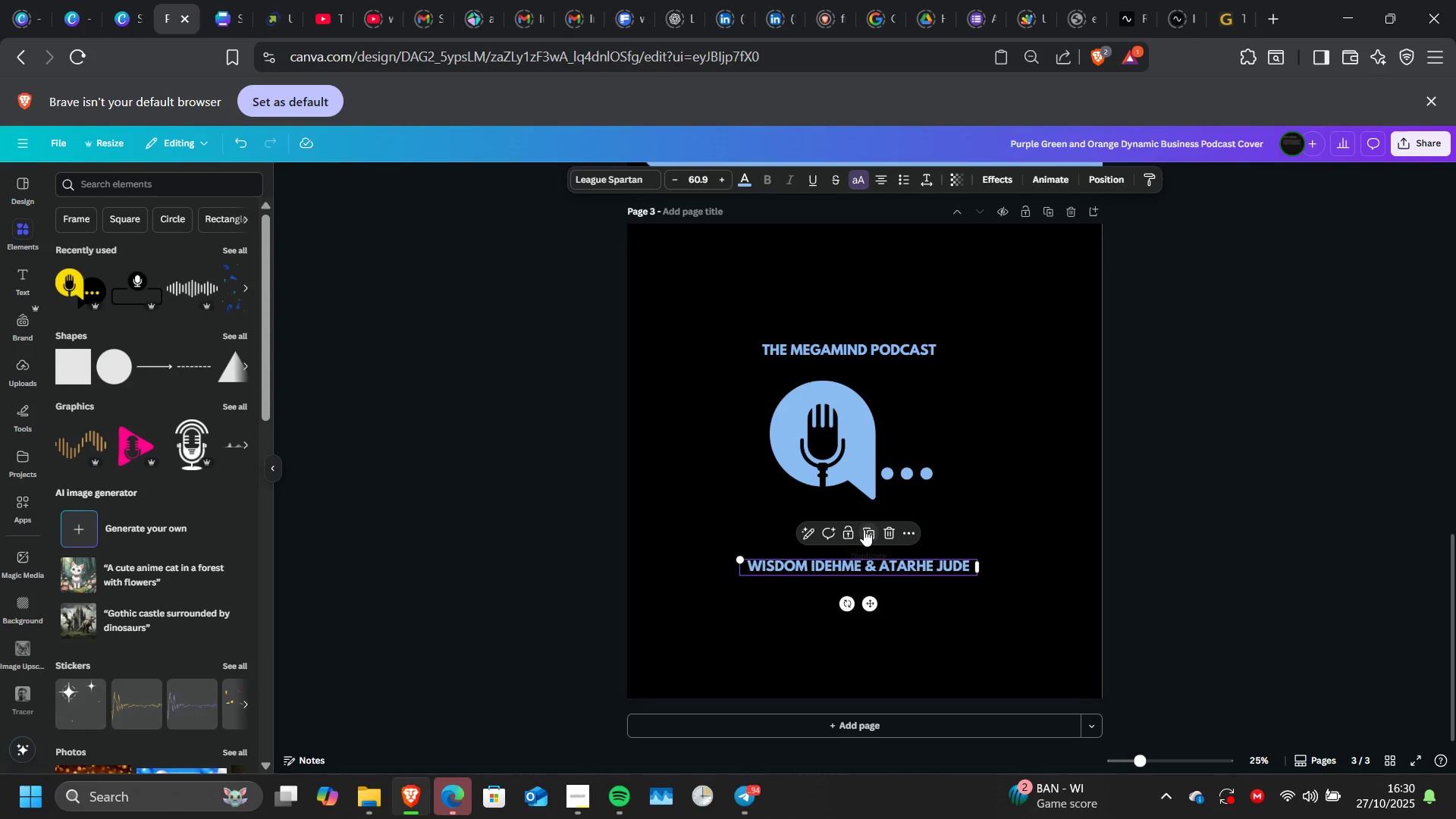 
left_click([864, 529])
 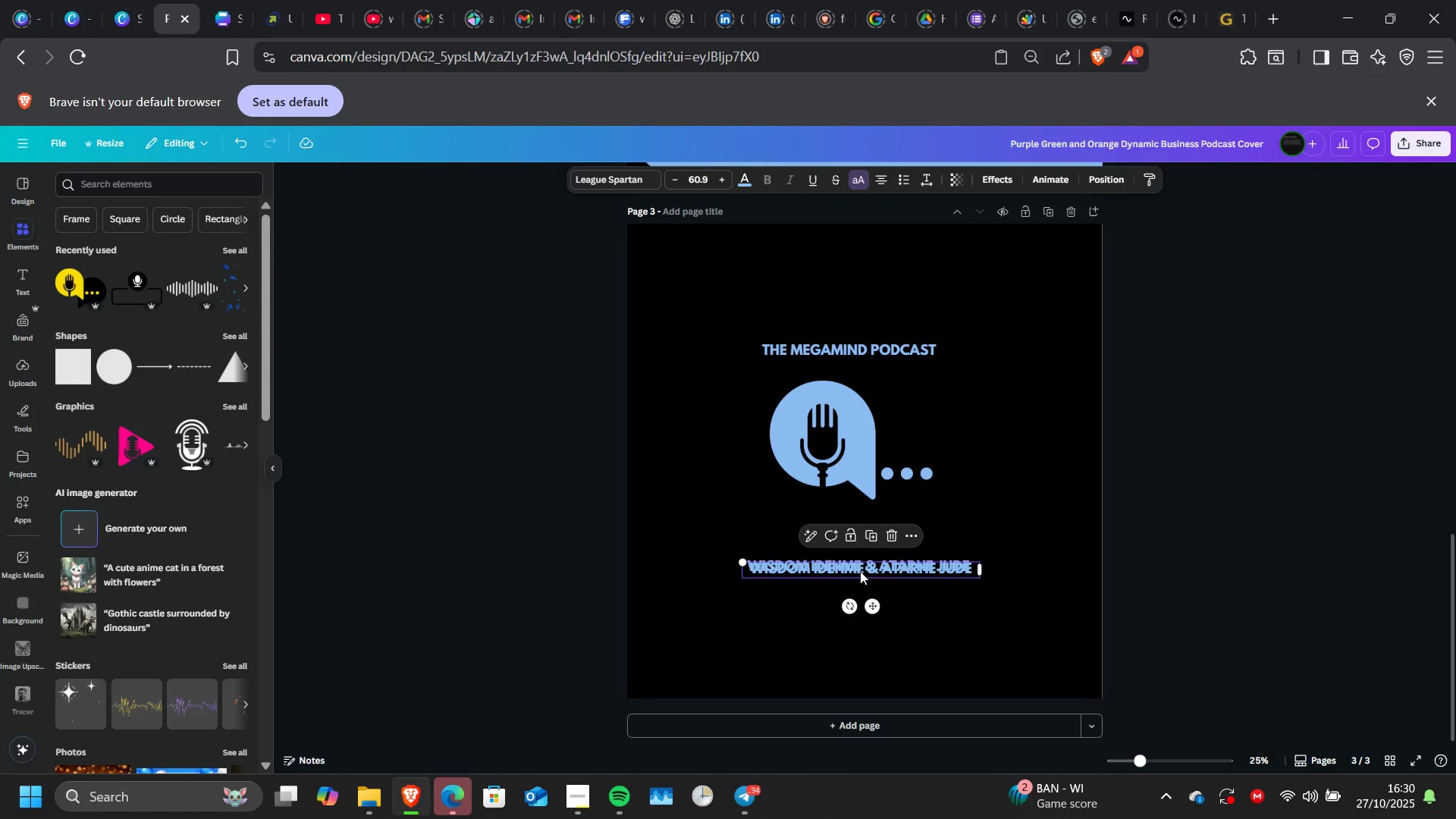 
left_click_drag(start_coordinate=[860, 571], to_coordinate=[860, 548])
 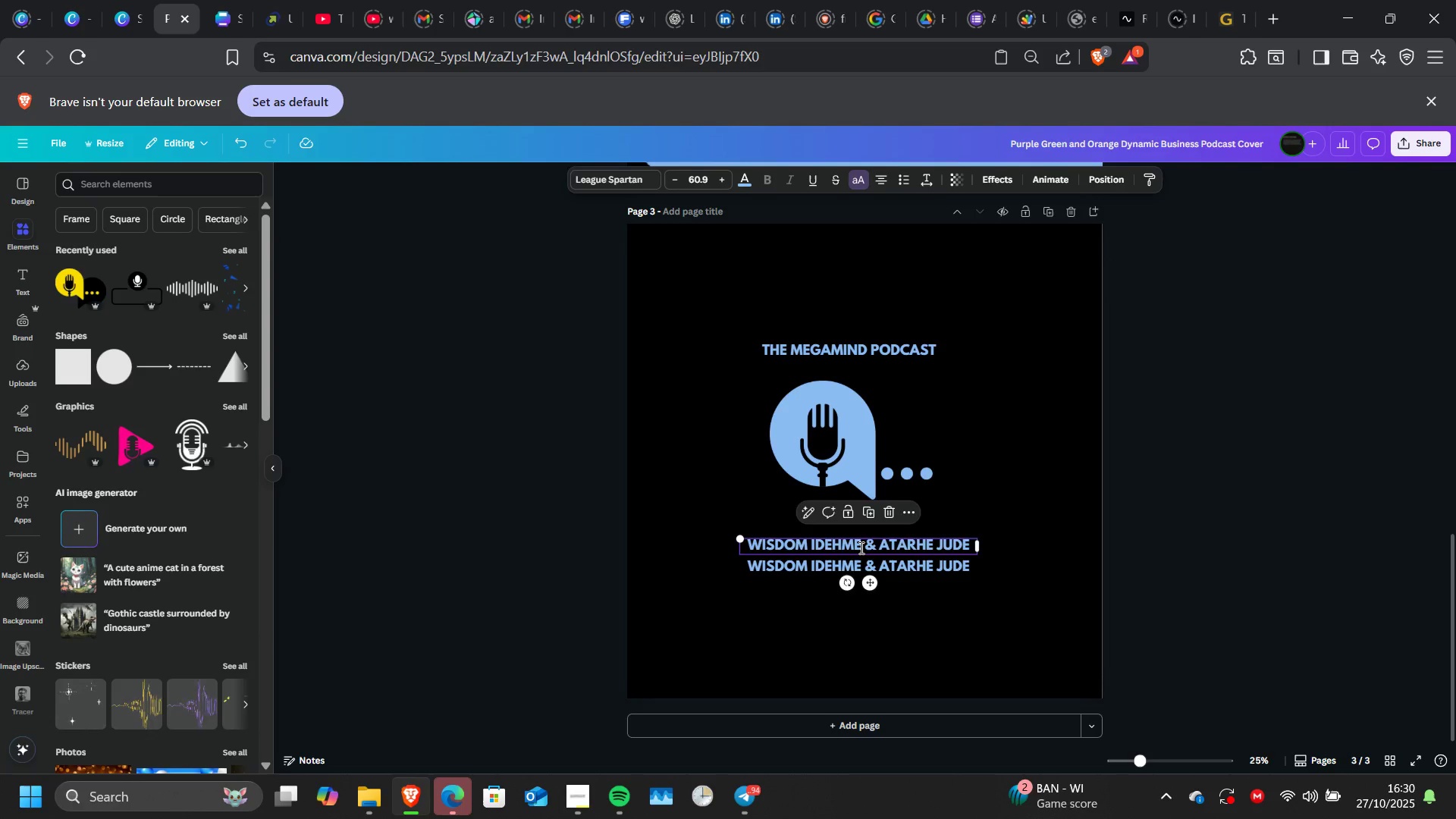 
double_click([860, 548])
 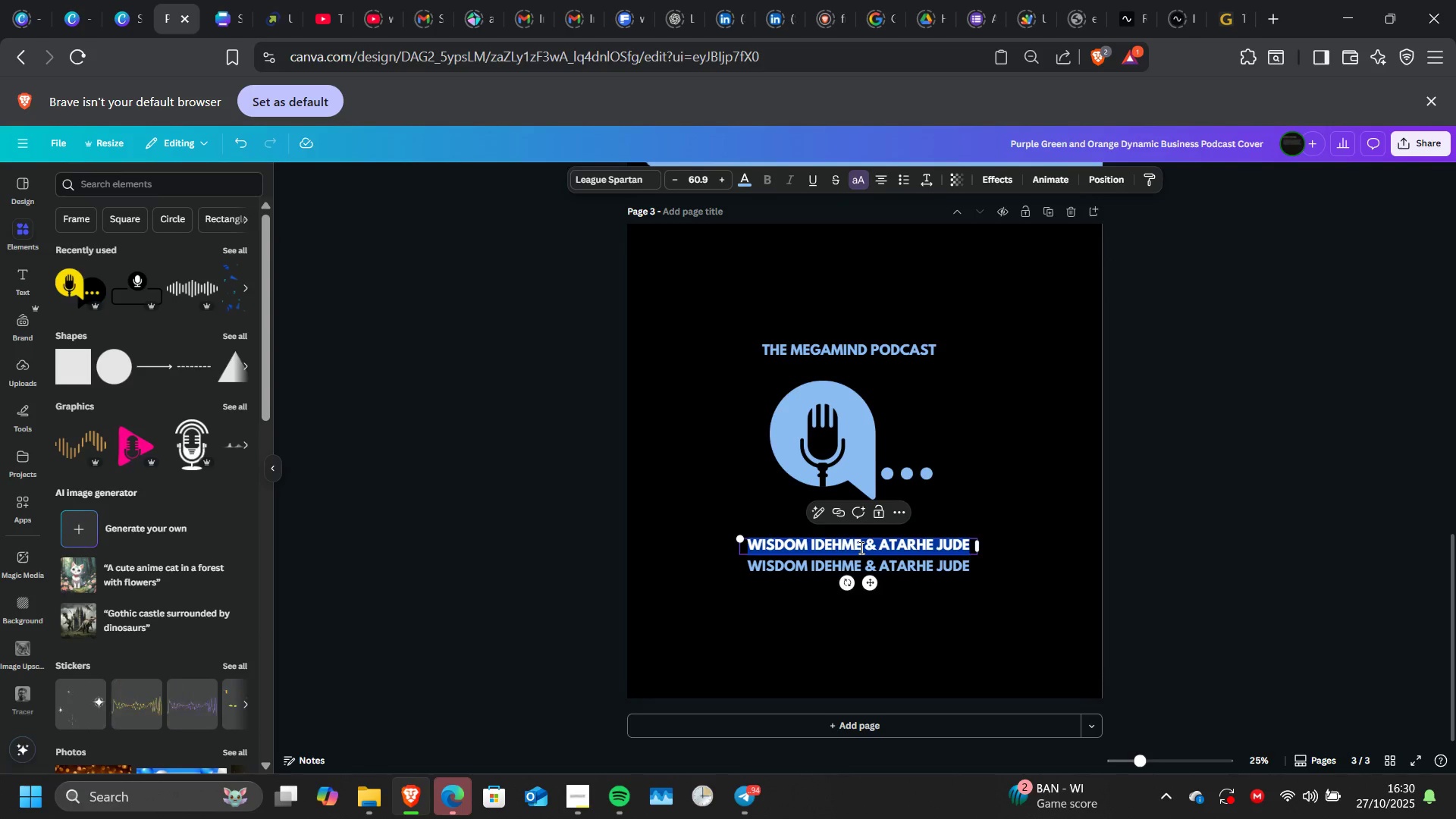 
triple_click([860, 548])
 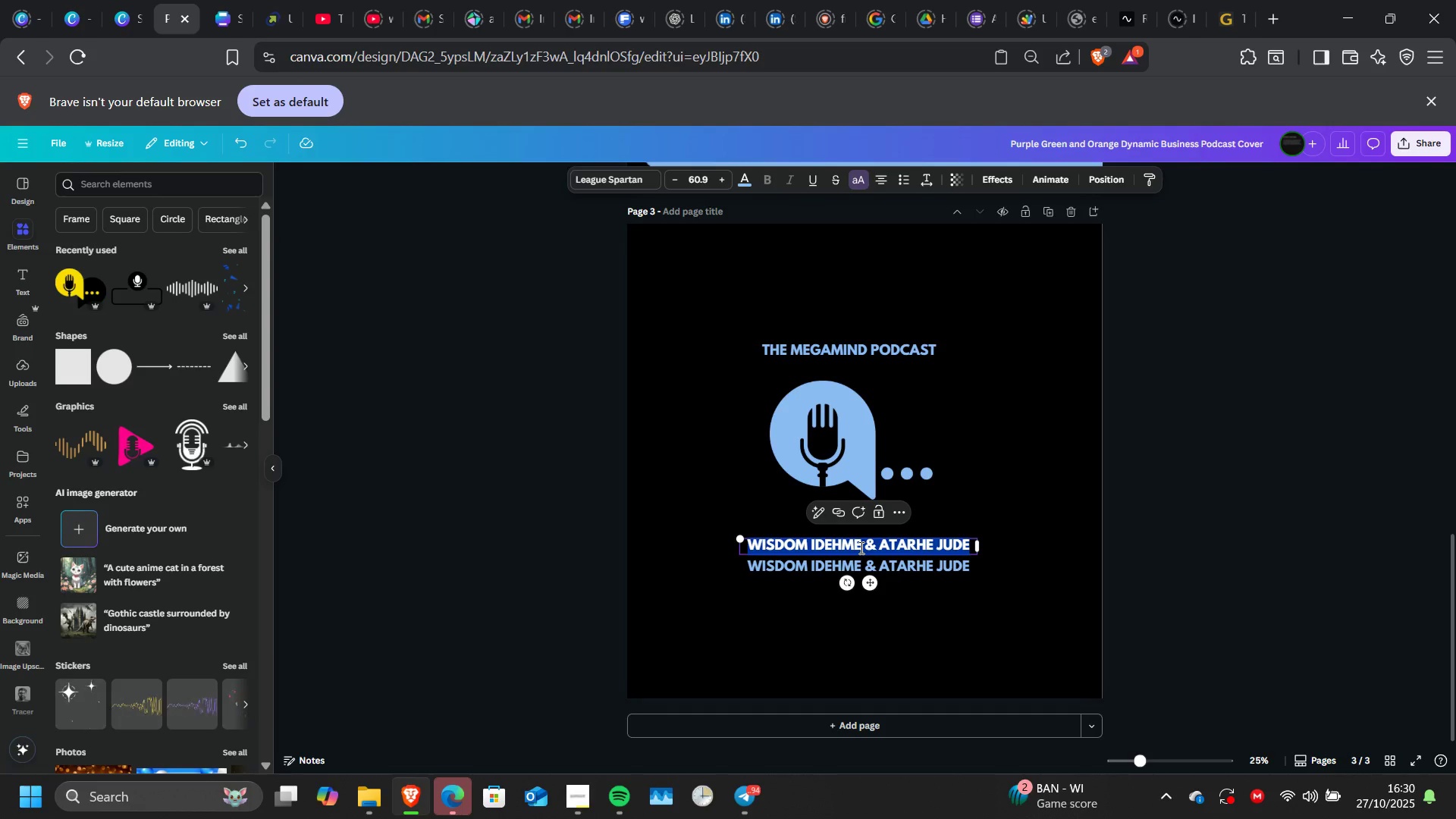 
type(with )
 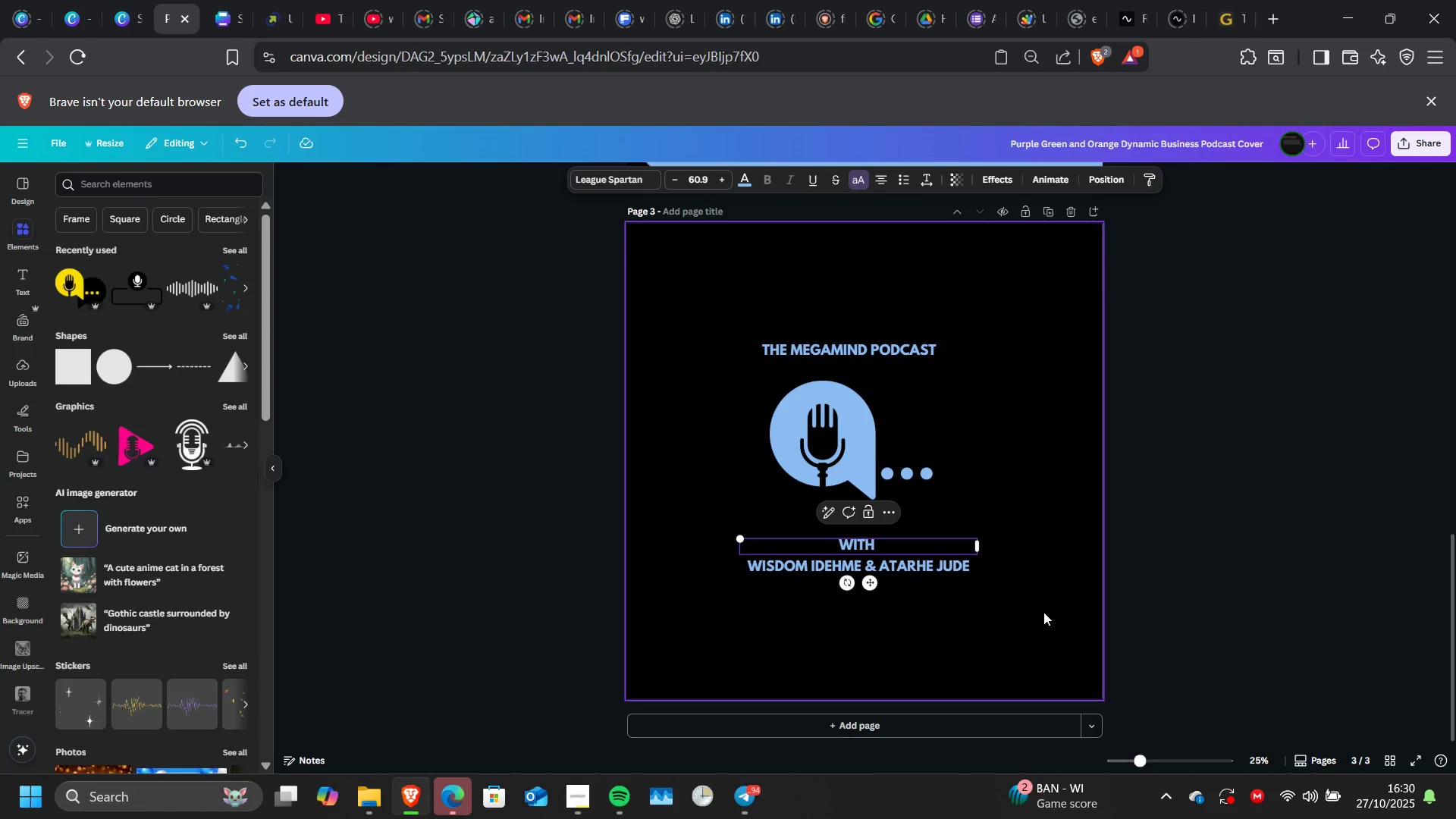 
left_click([1043, 612])
 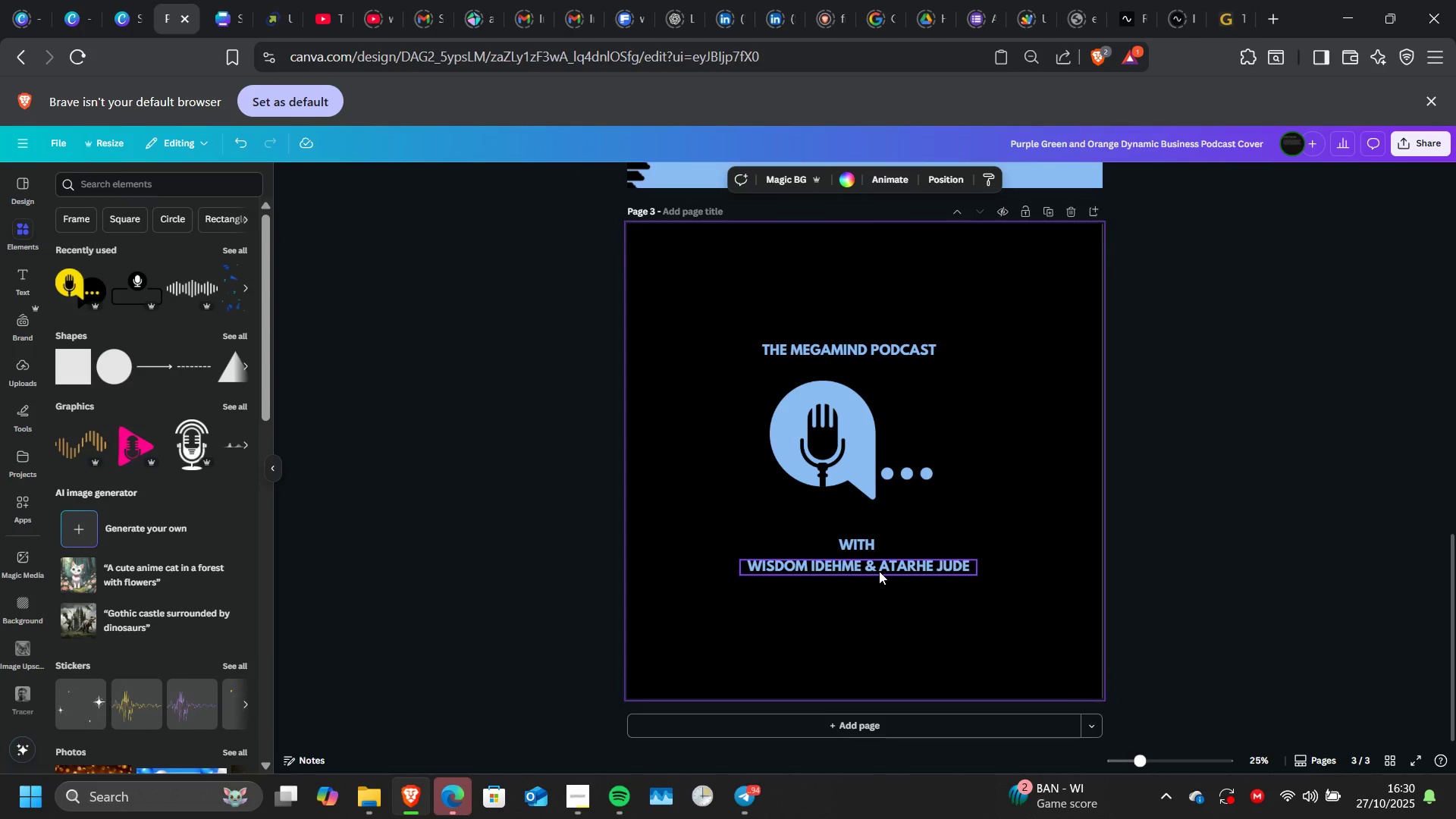 
left_click_drag(start_coordinate=[879, 571], to_coordinate=[879, 595])
 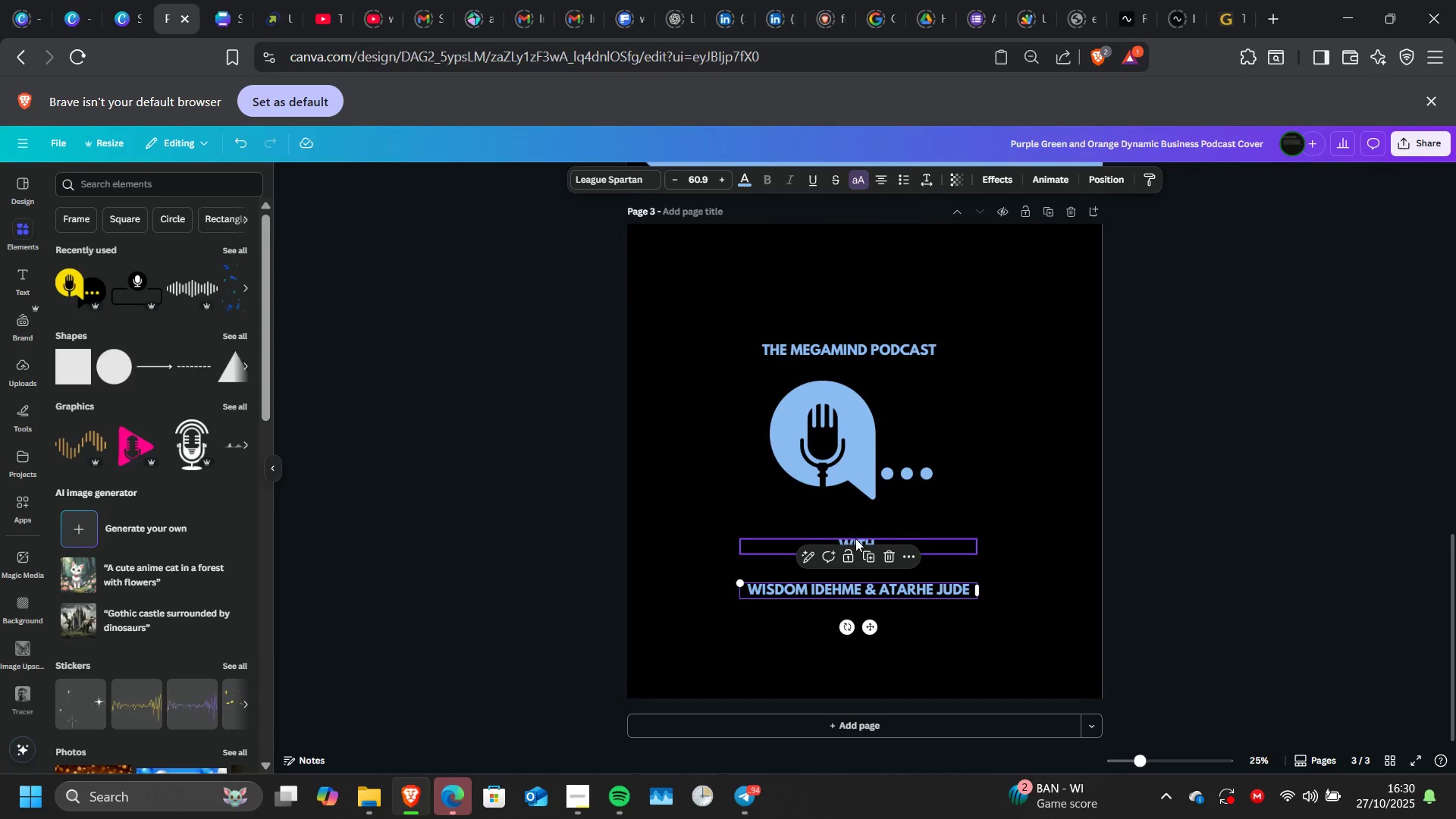 
left_click_drag(start_coordinate=[855, 538], to_coordinate=[861, 538])
 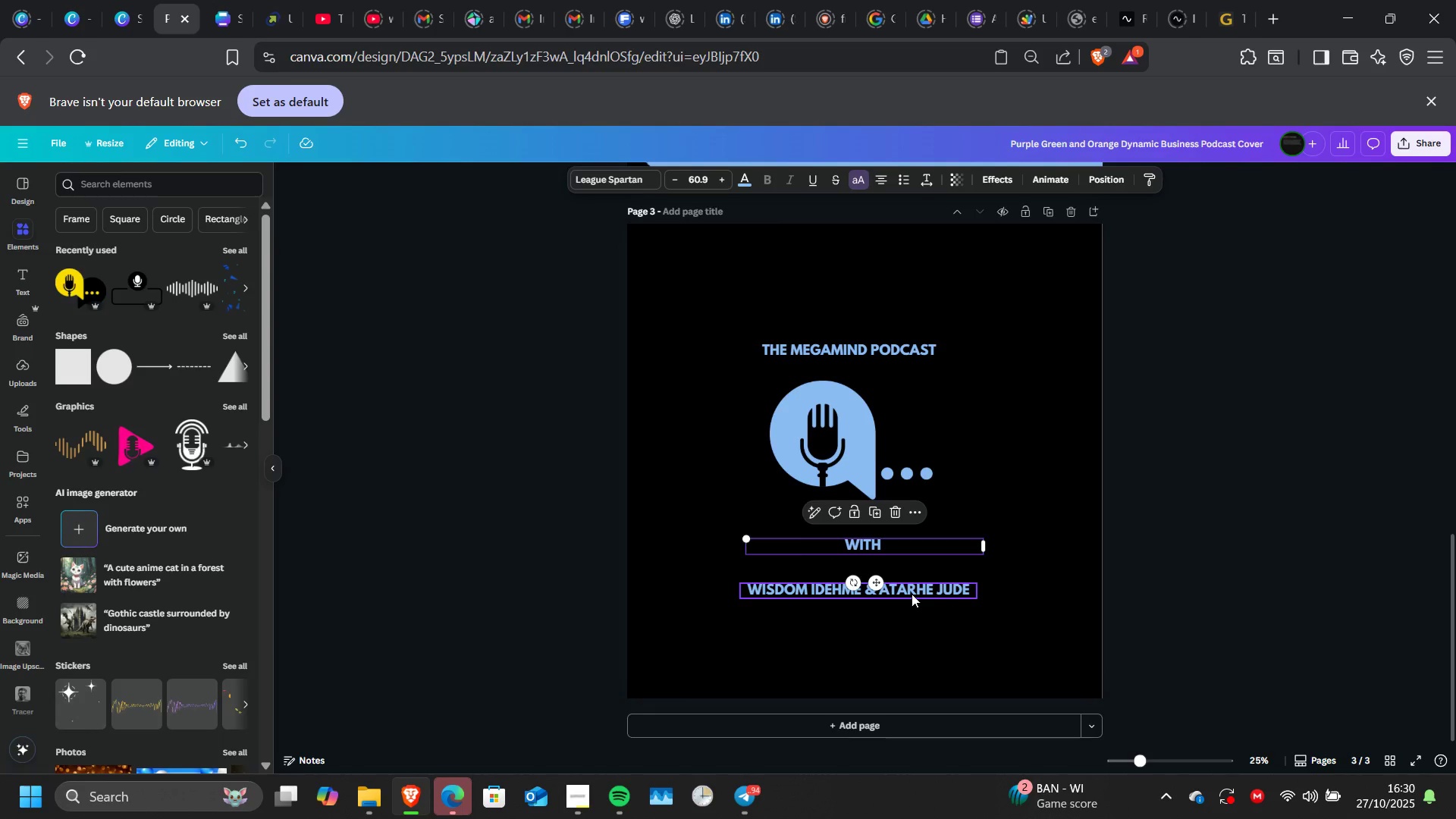 
left_click([912, 594])
 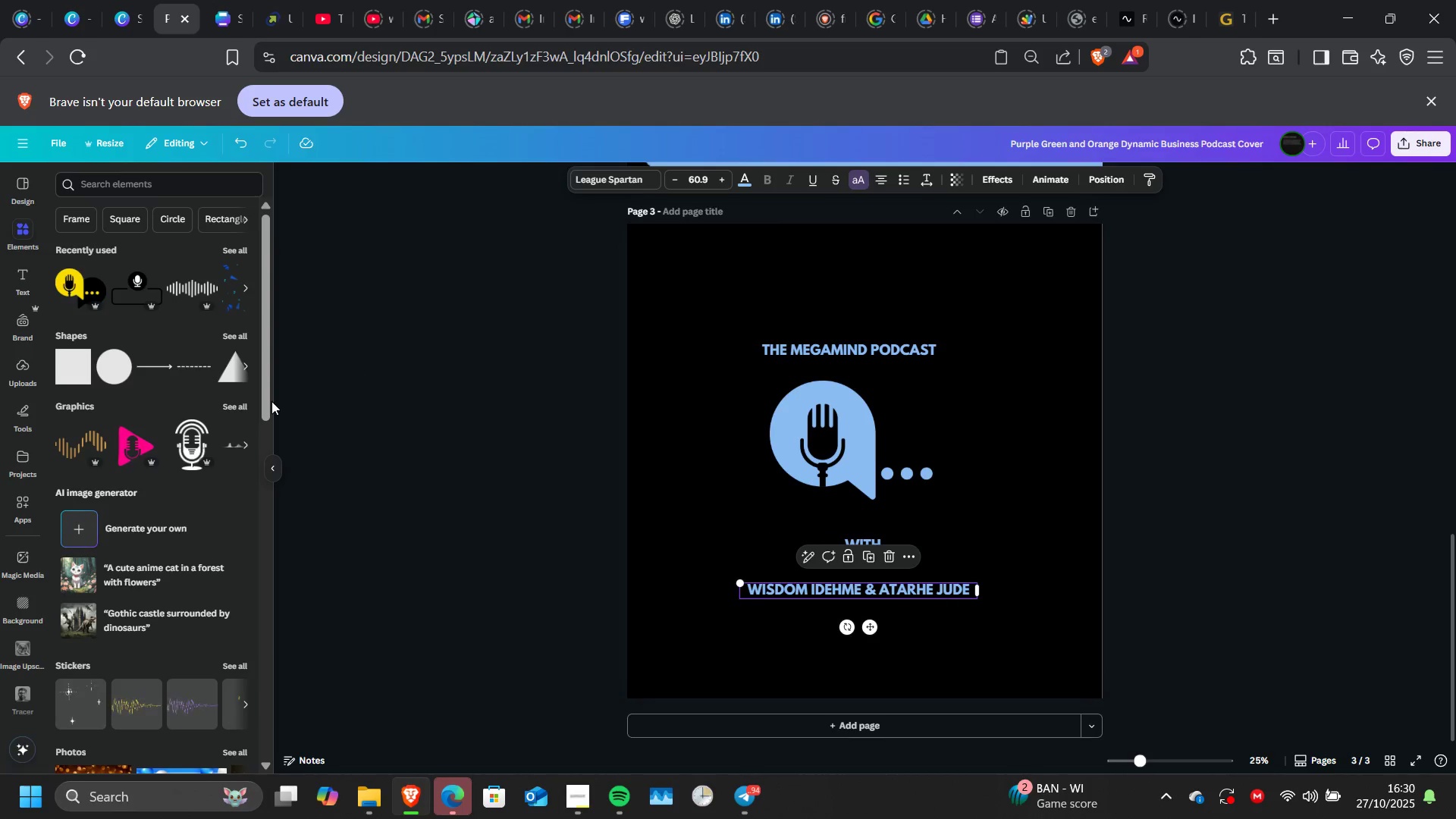 
left_click([181, 432])
 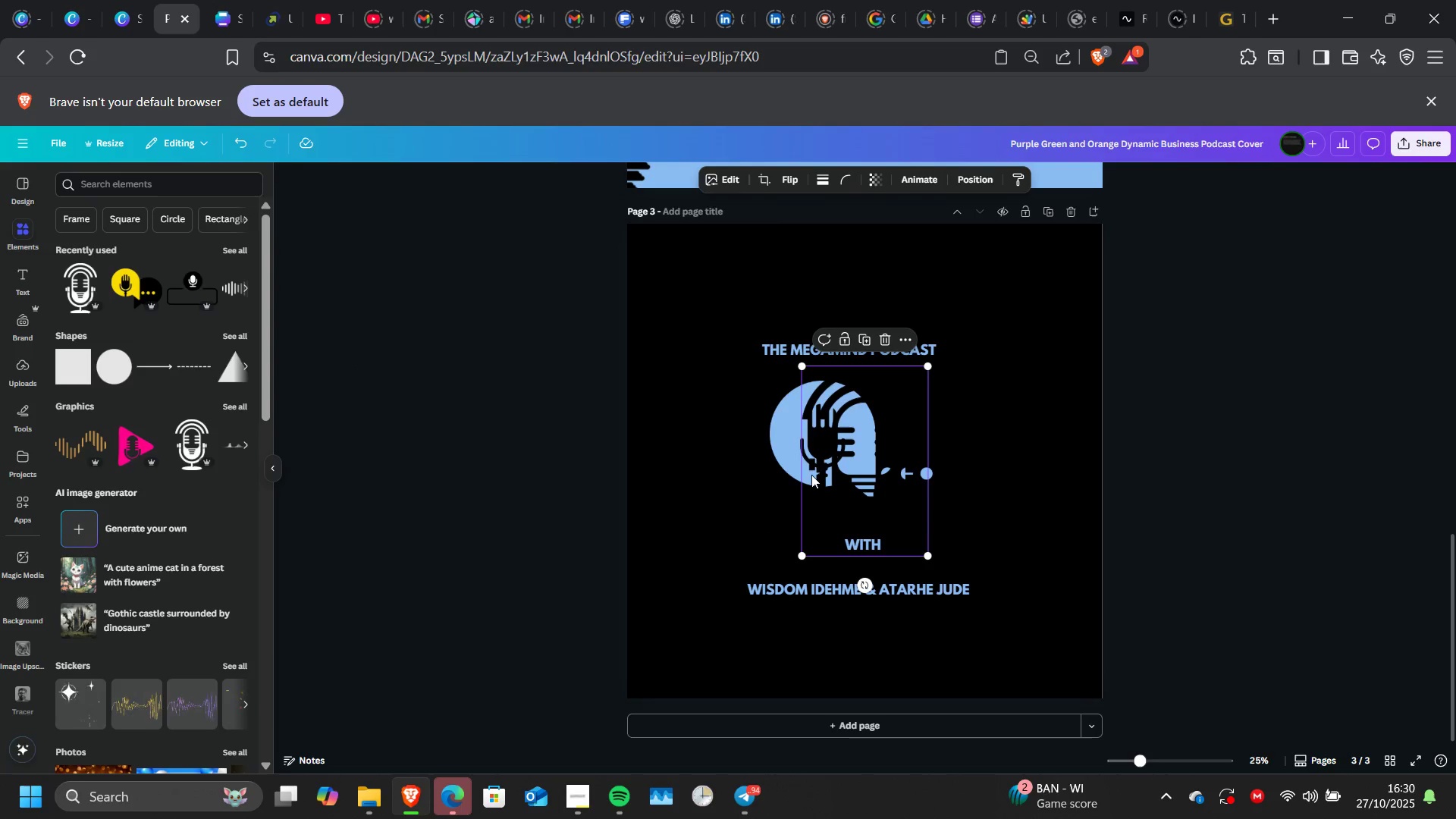 
left_click_drag(start_coordinate=[811, 475], to_coordinate=[686, 597])
 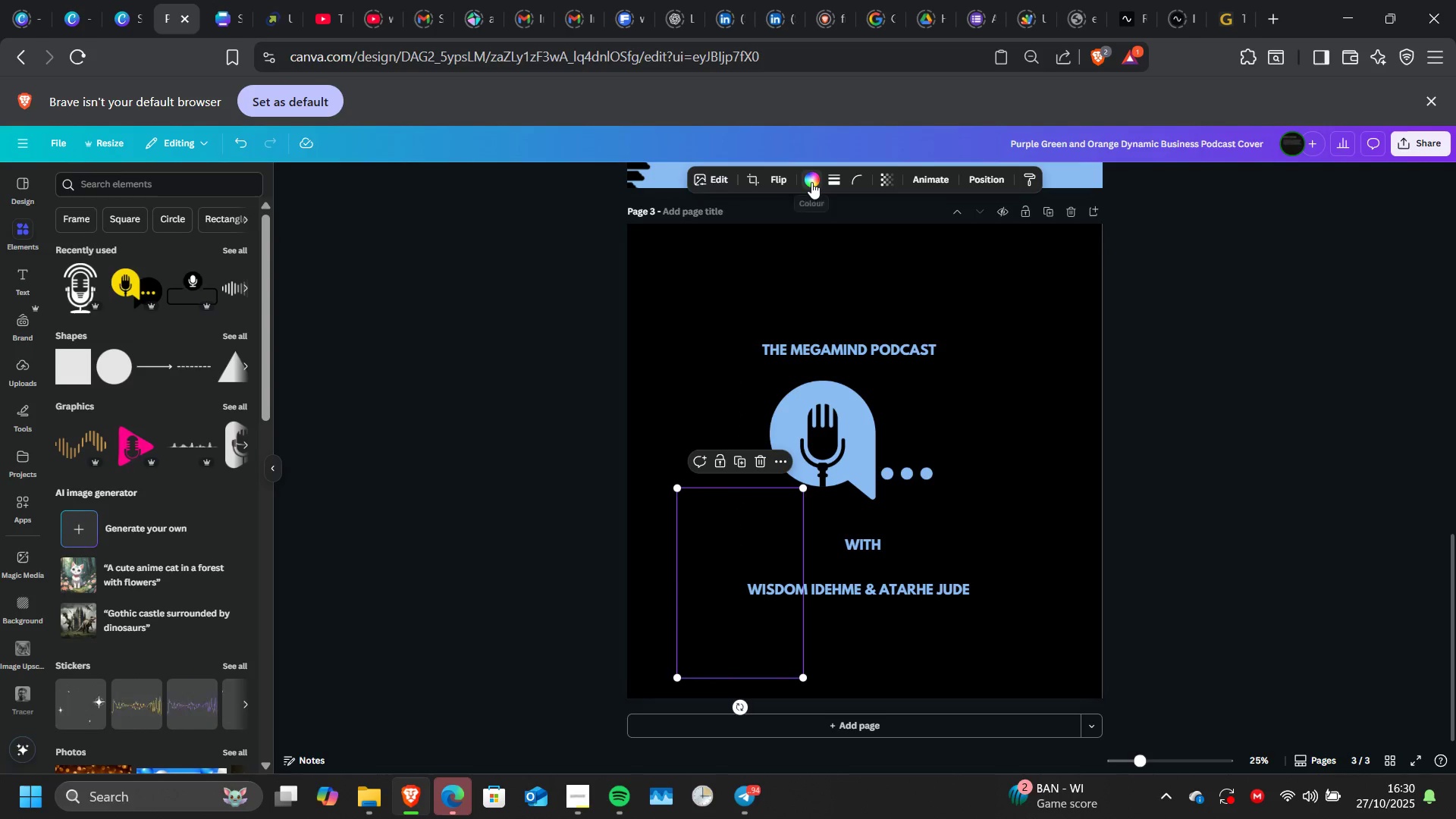 
left_click([811, 182])
 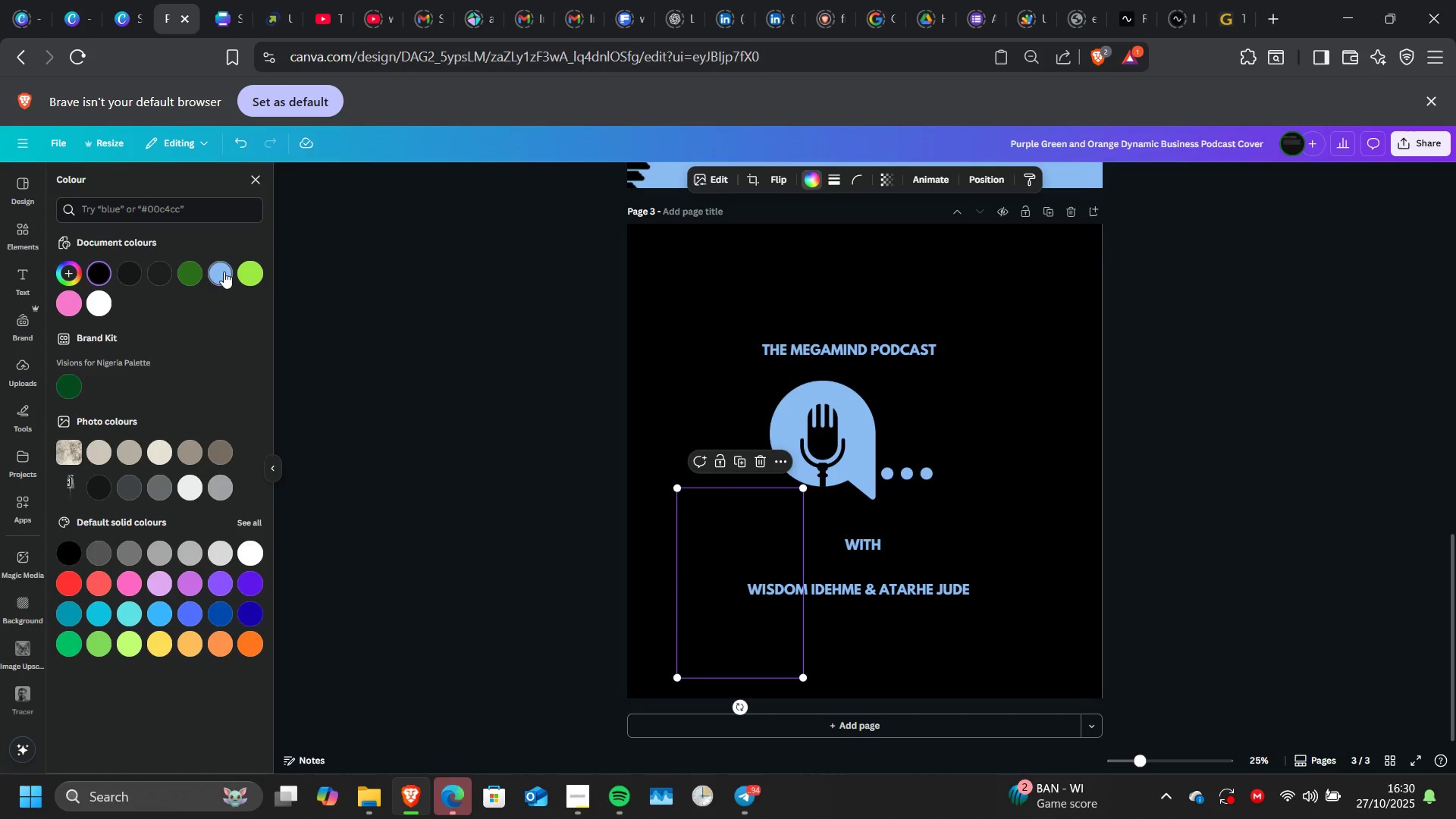 
left_click([224, 271])
 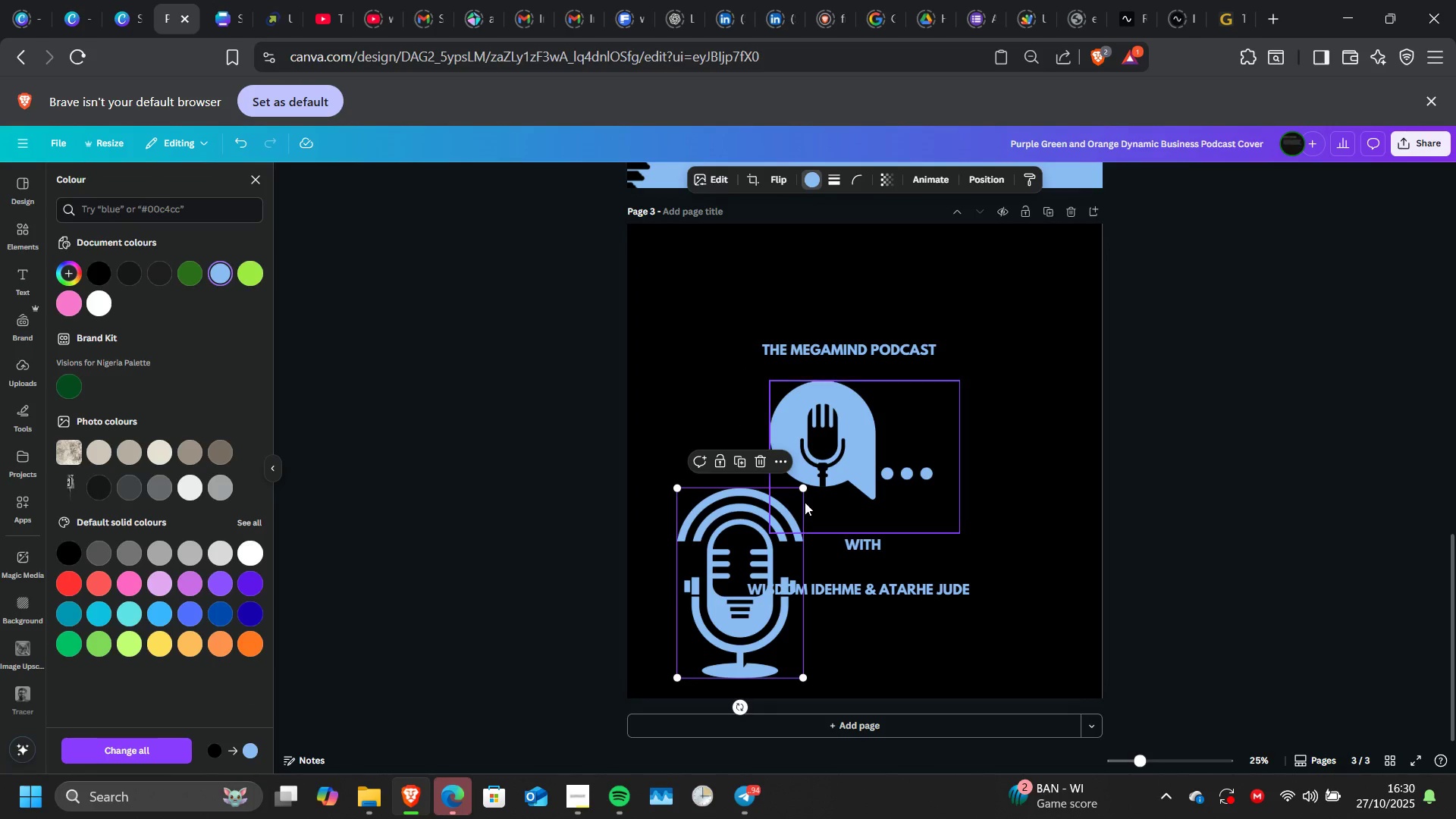 
left_click_drag(start_coordinate=[802, 491], to_coordinate=[670, 626])
 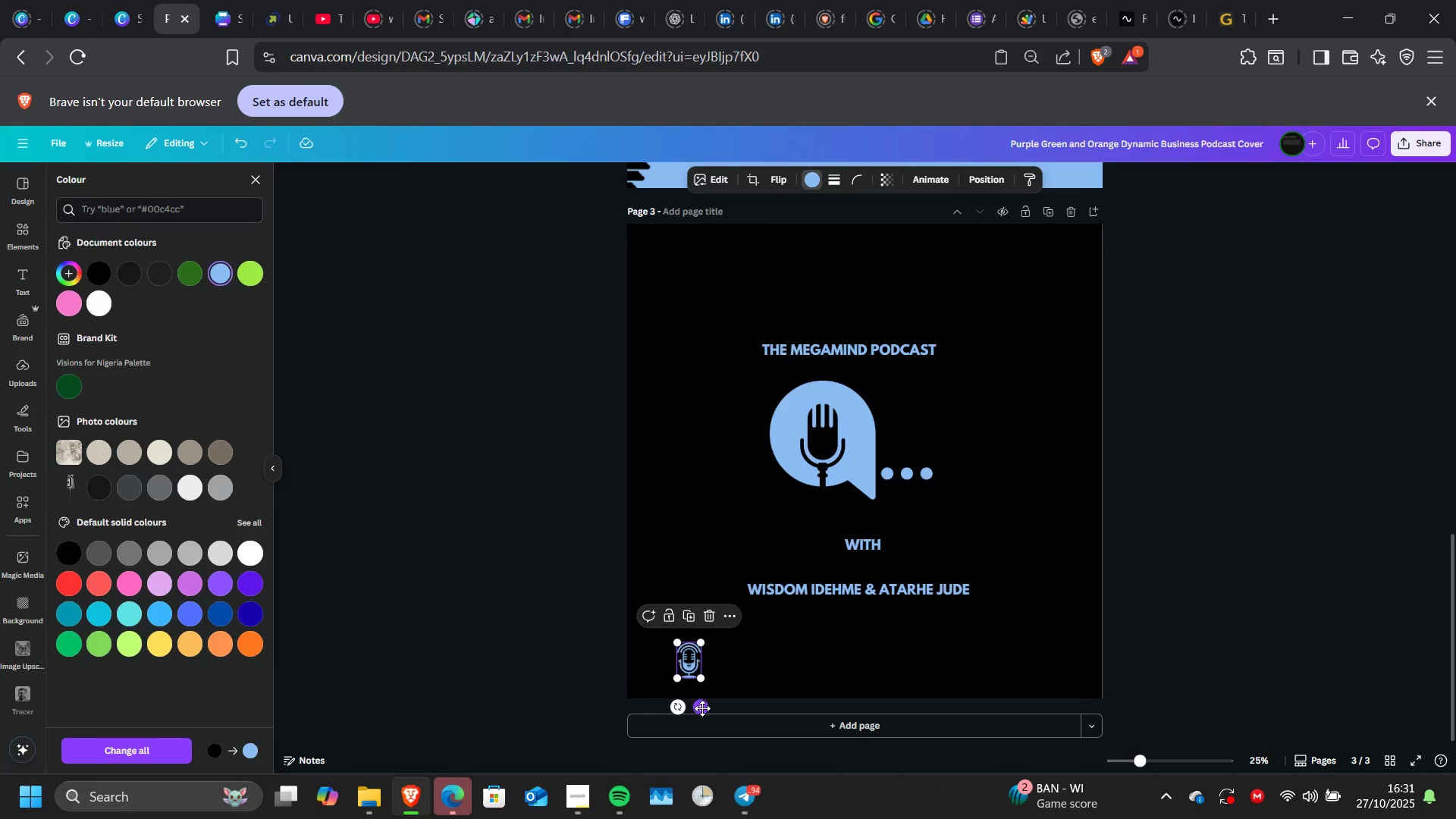 
left_click_drag(start_coordinate=[702, 708], to_coordinate=[733, 632])
 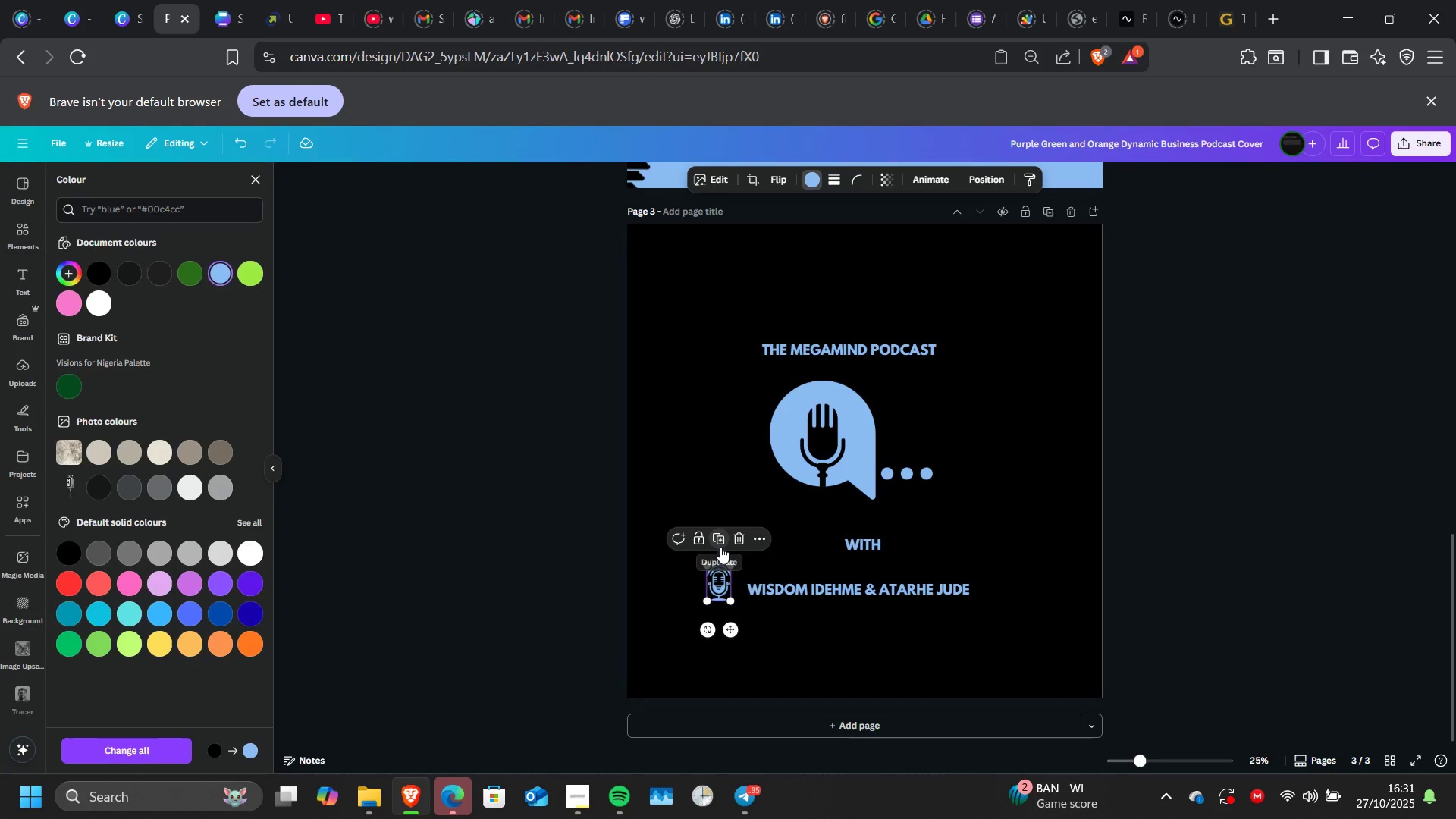 
left_click([720, 547])
 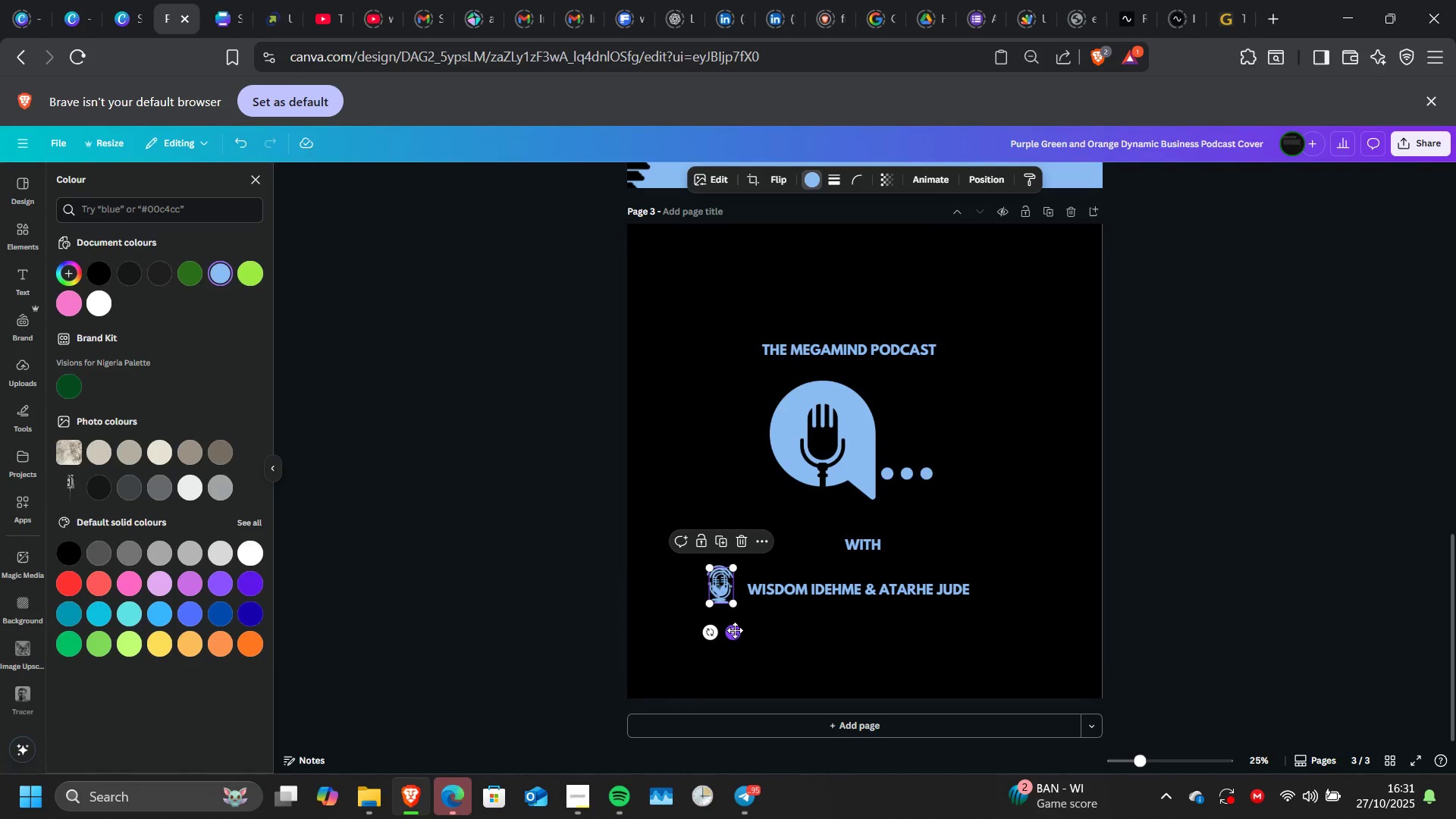 
left_click_drag(start_coordinate=[735, 630], to_coordinate=[1009, 630])
 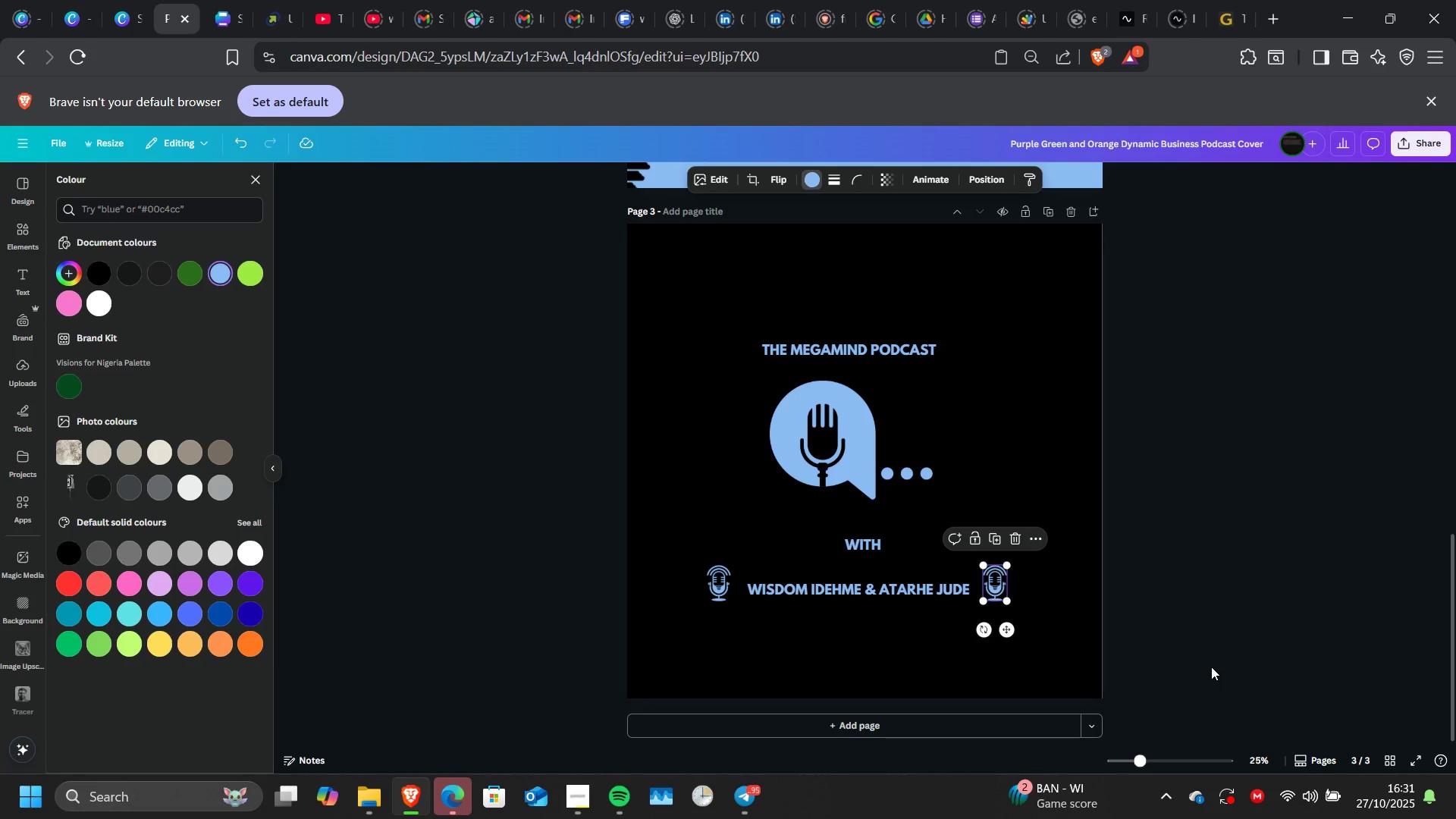 
left_click([1211, 667])
 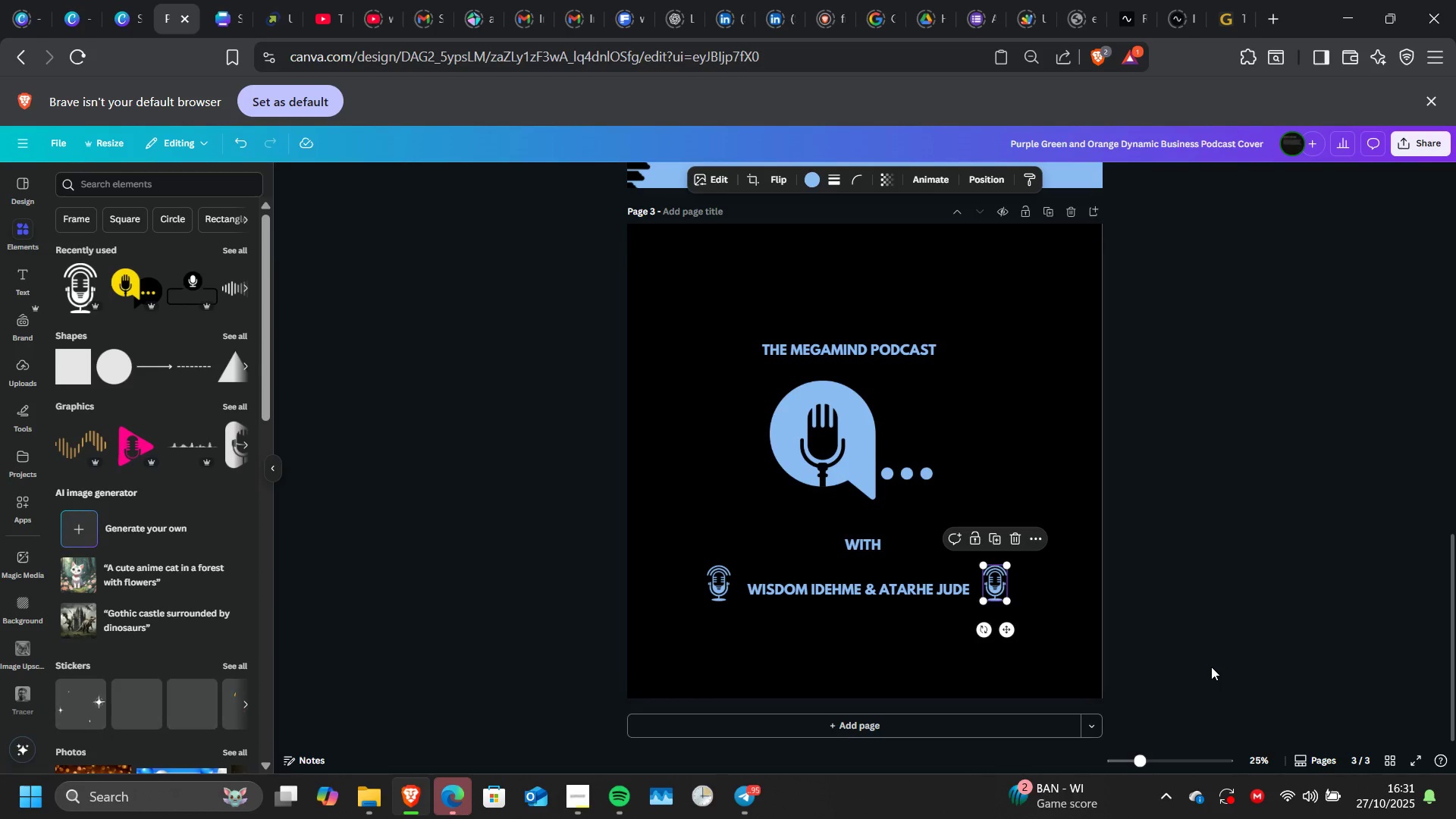 
left_click([1211, 667])
 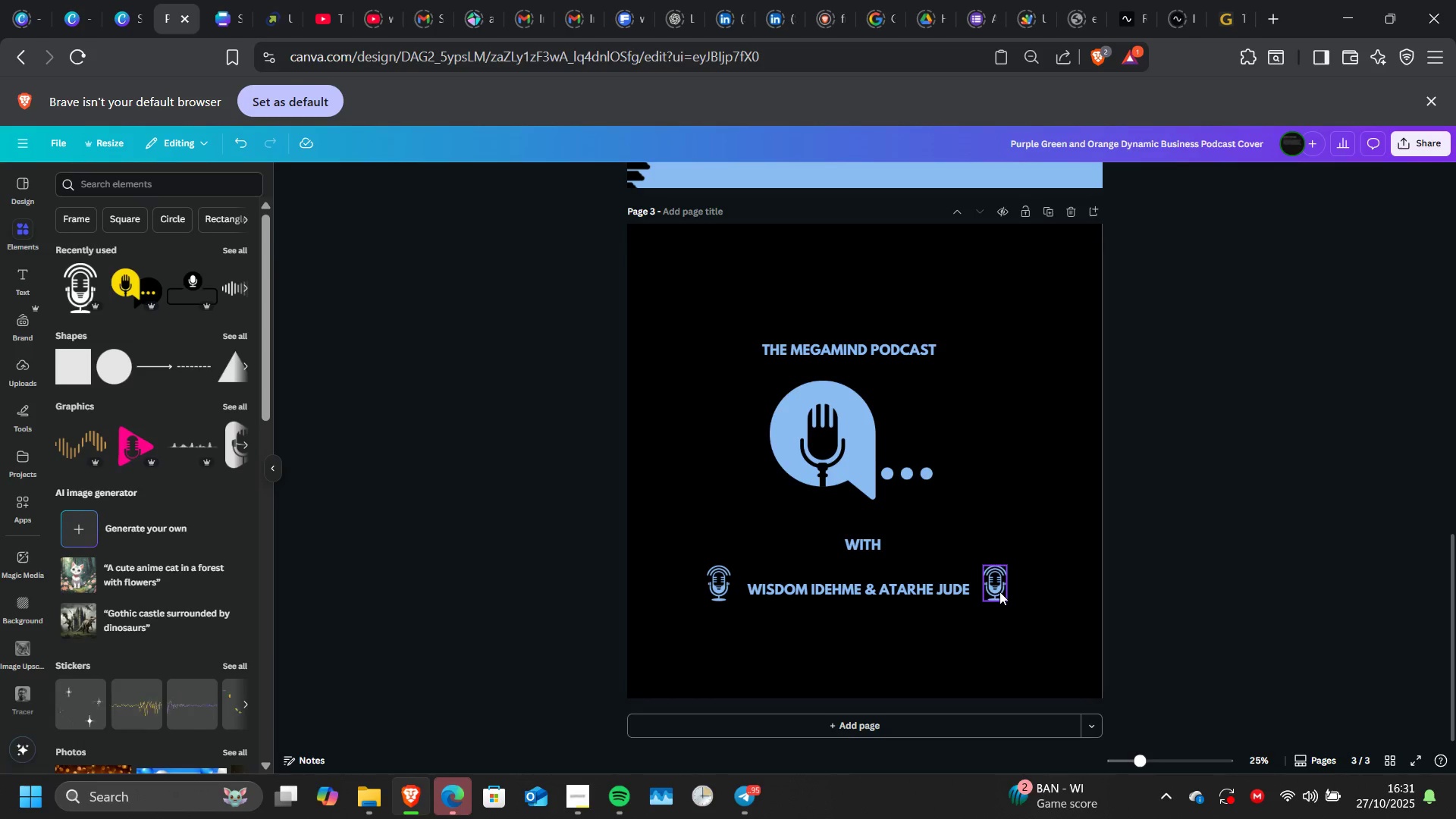 
left_click([999, 592])
 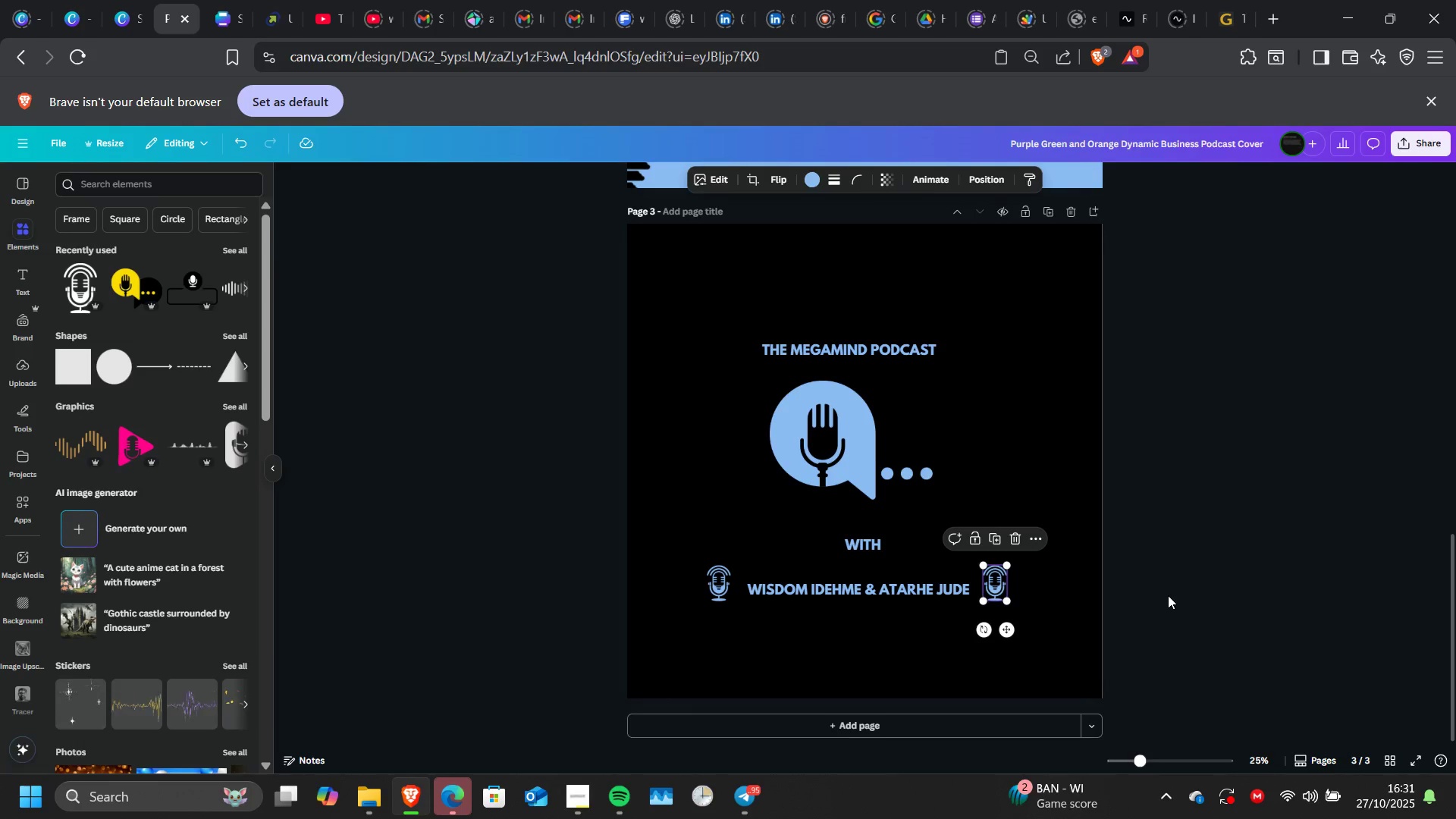 
left_click([1168, 595])
 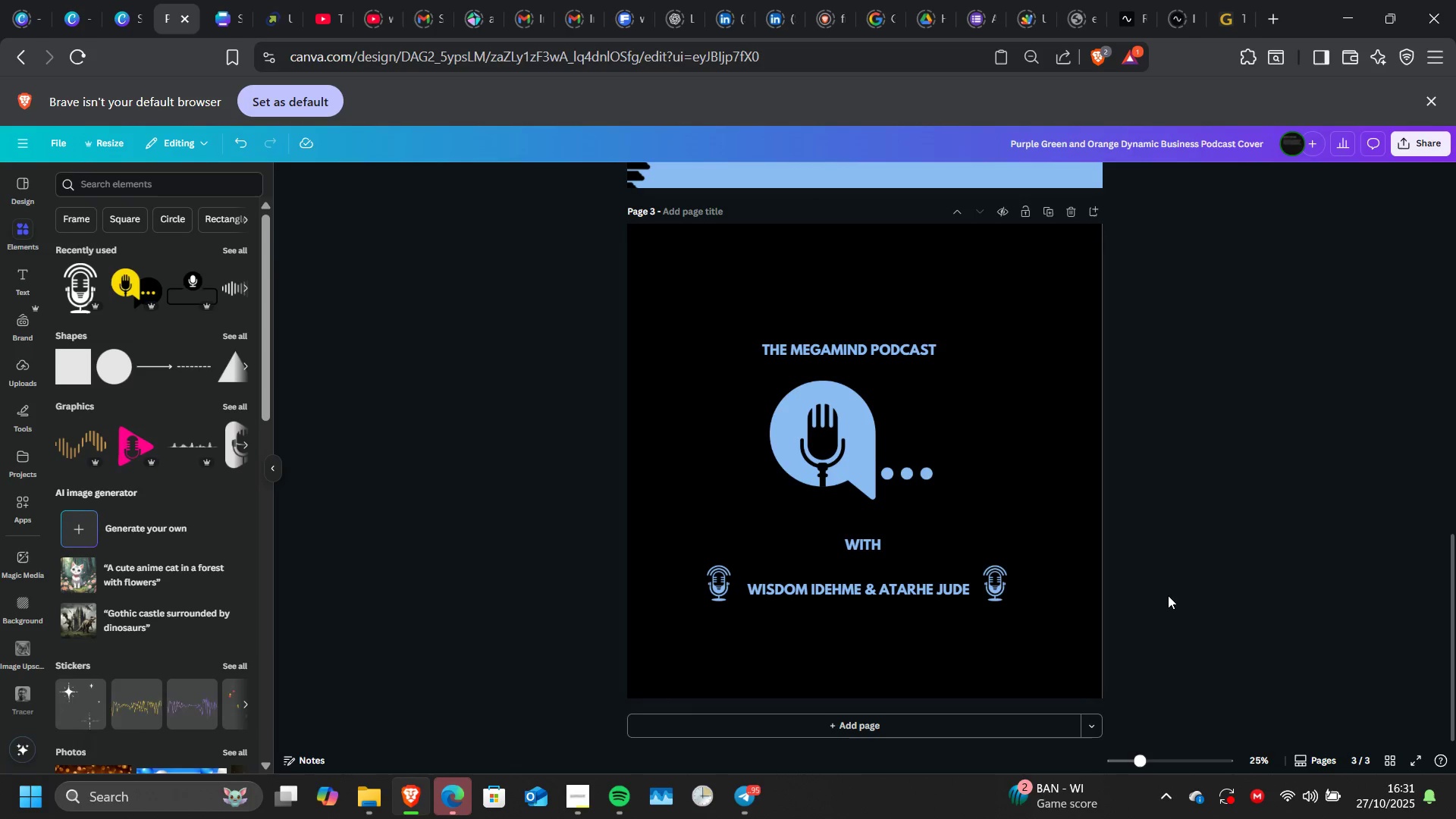 
left_click([1168, 595])
 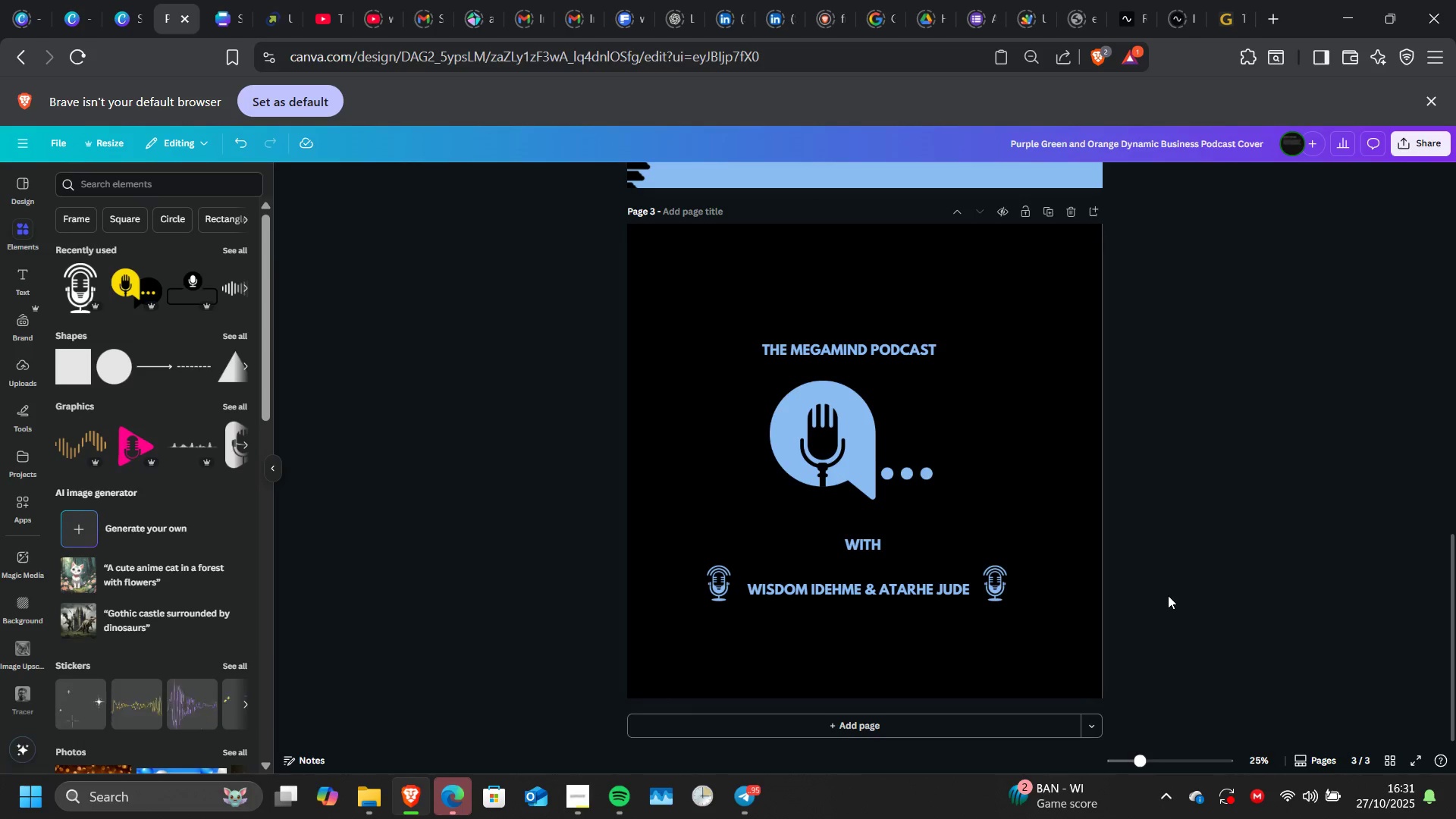 
scroll: coordinate [1168, 595], scroll_direction: up, amount: 2.0
 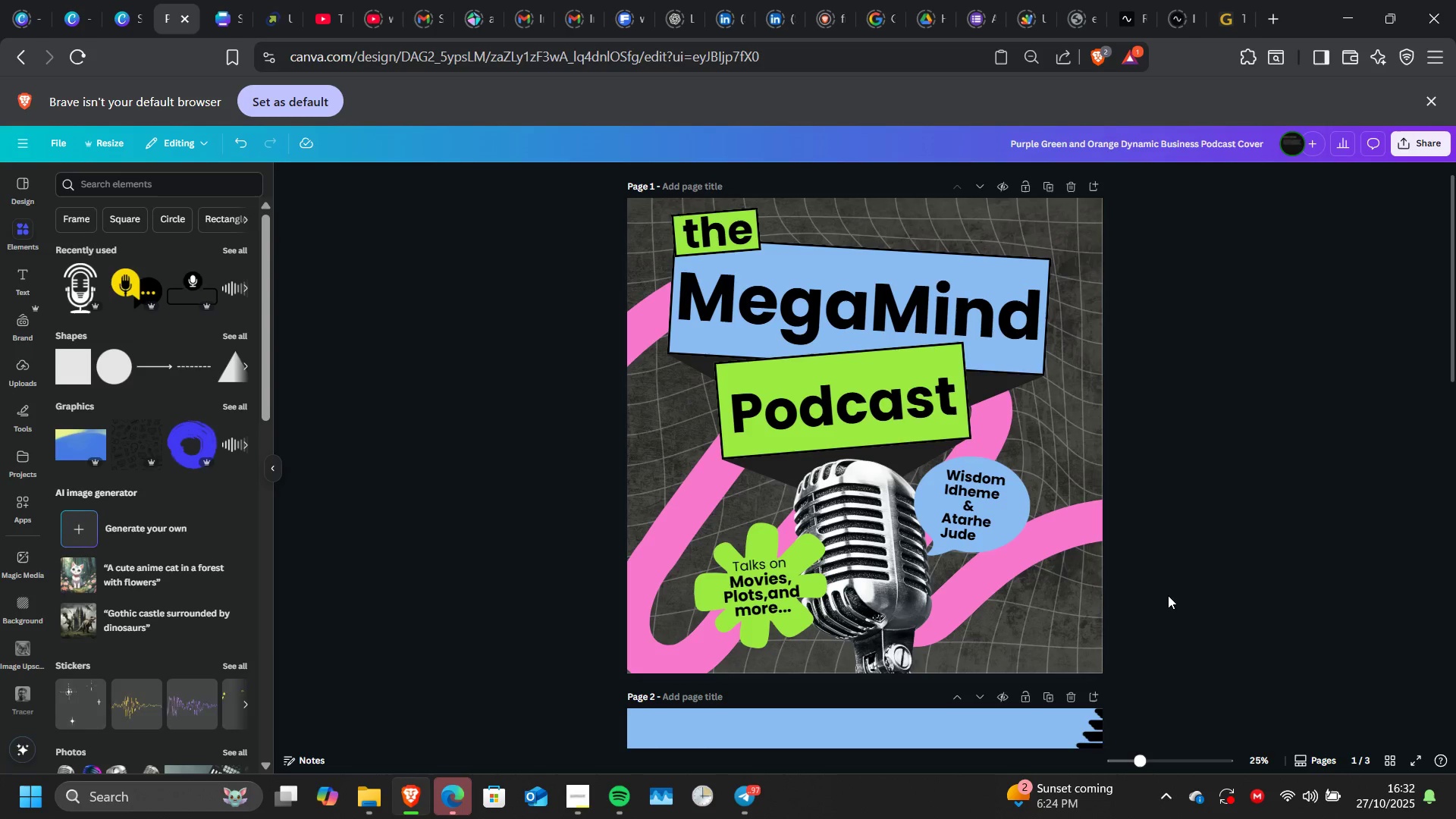 
wait(66.1)
 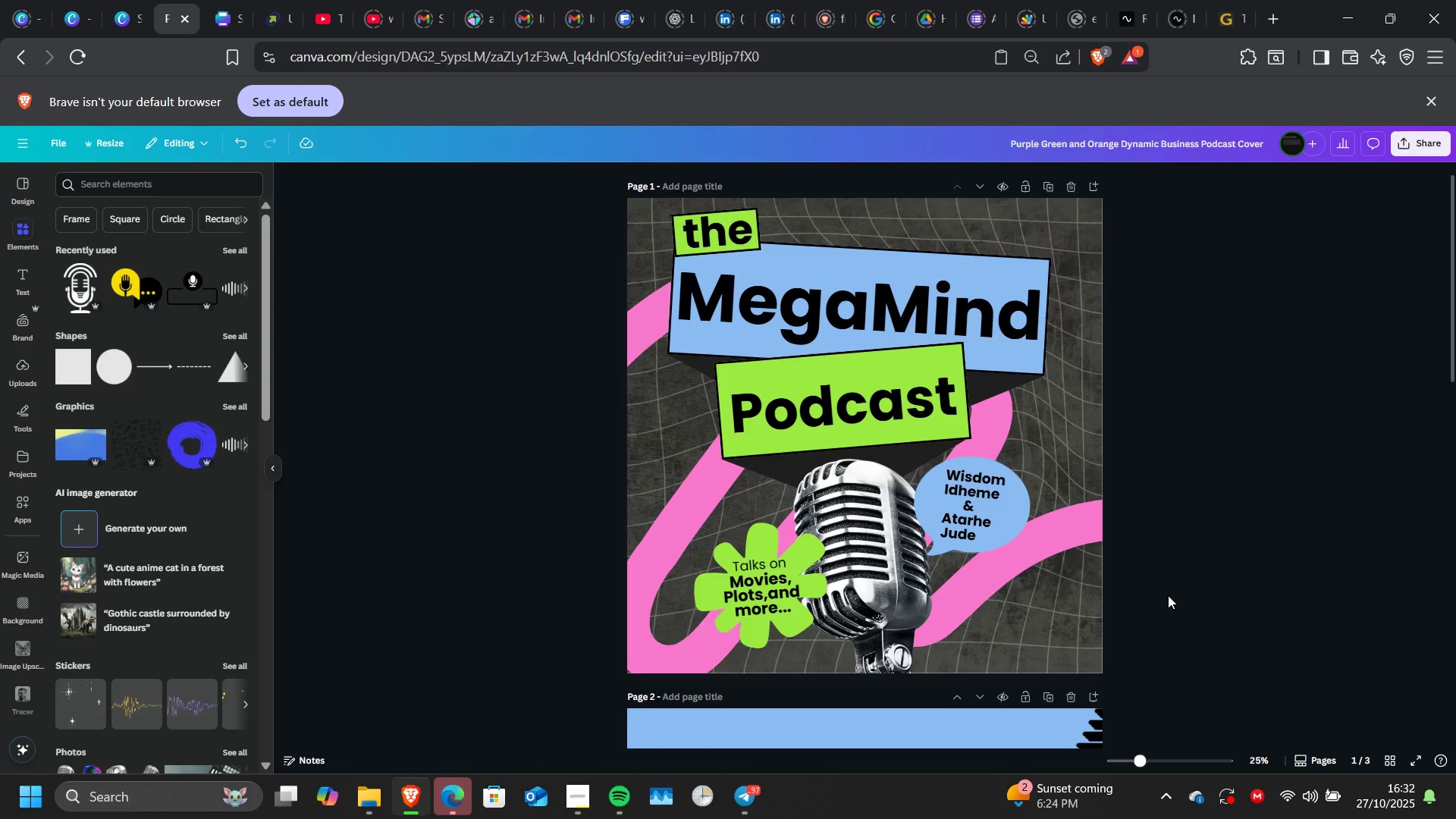 
scroll: coordinate [28, 475], scroll_direction: none, amount: 0.0
 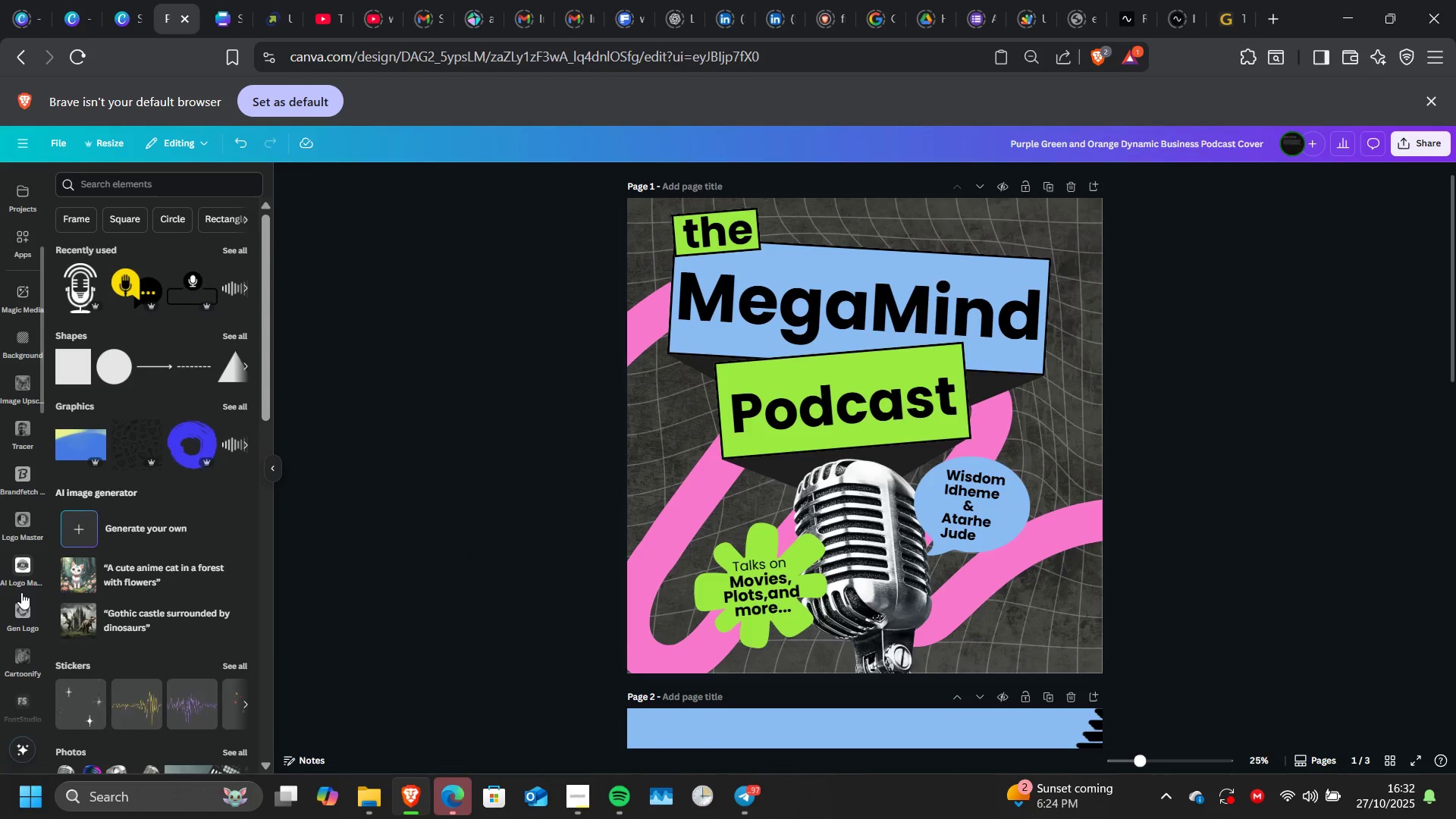 
scroll: coordinate [21, 592], scroll_direction: down, amount: 2.0
 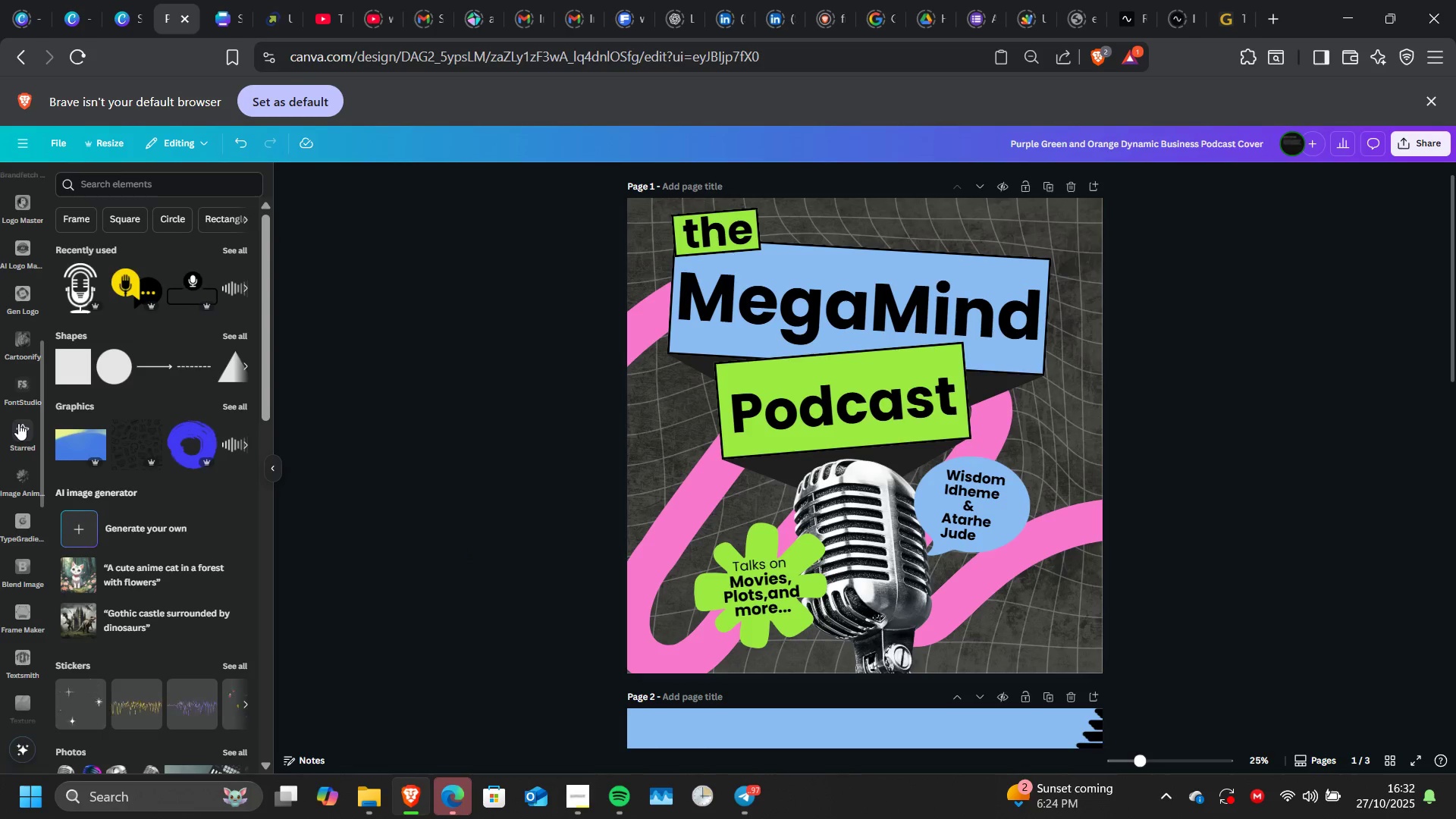 
left_click([18, 423])
 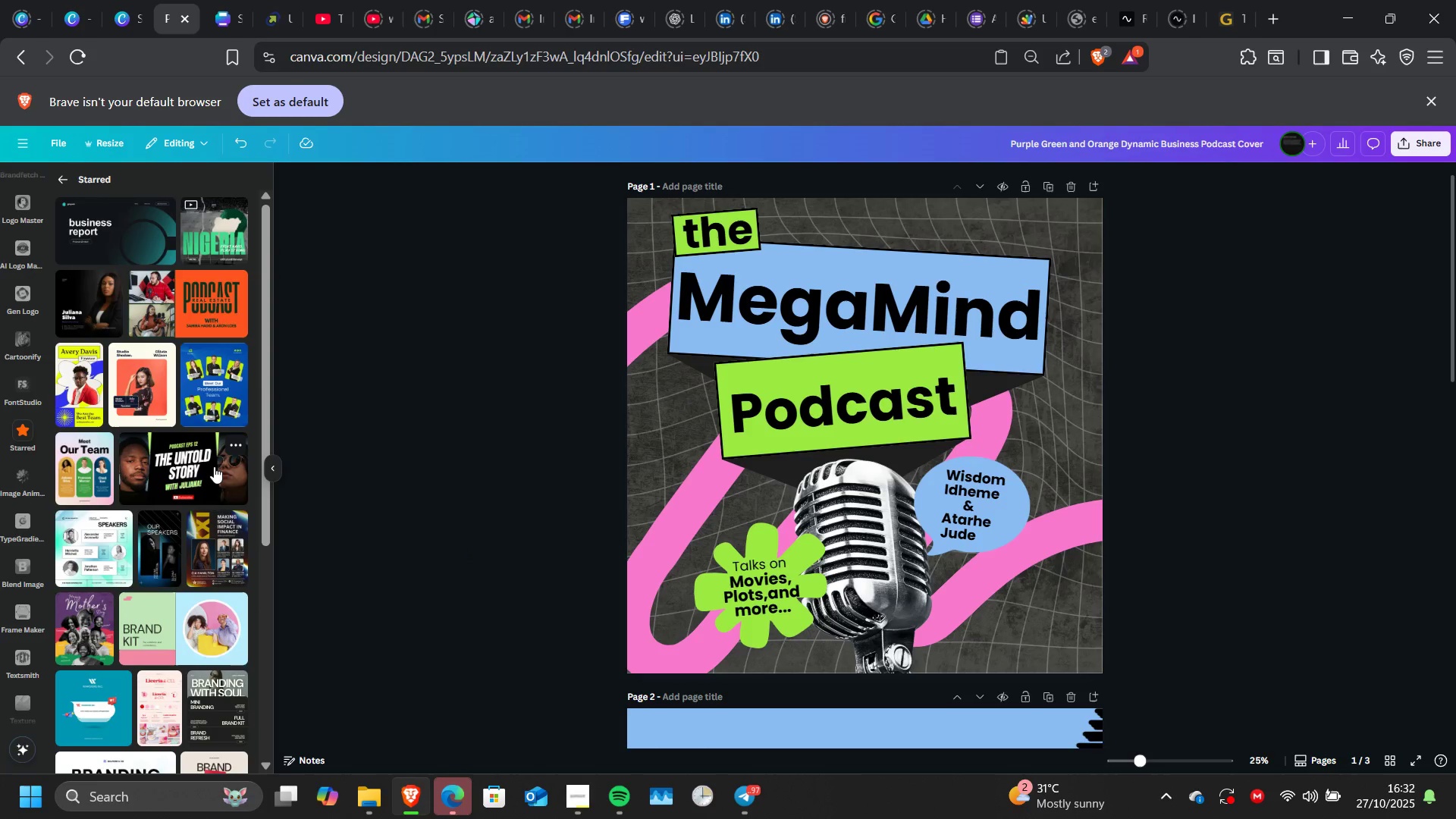 
wait(13.18)
 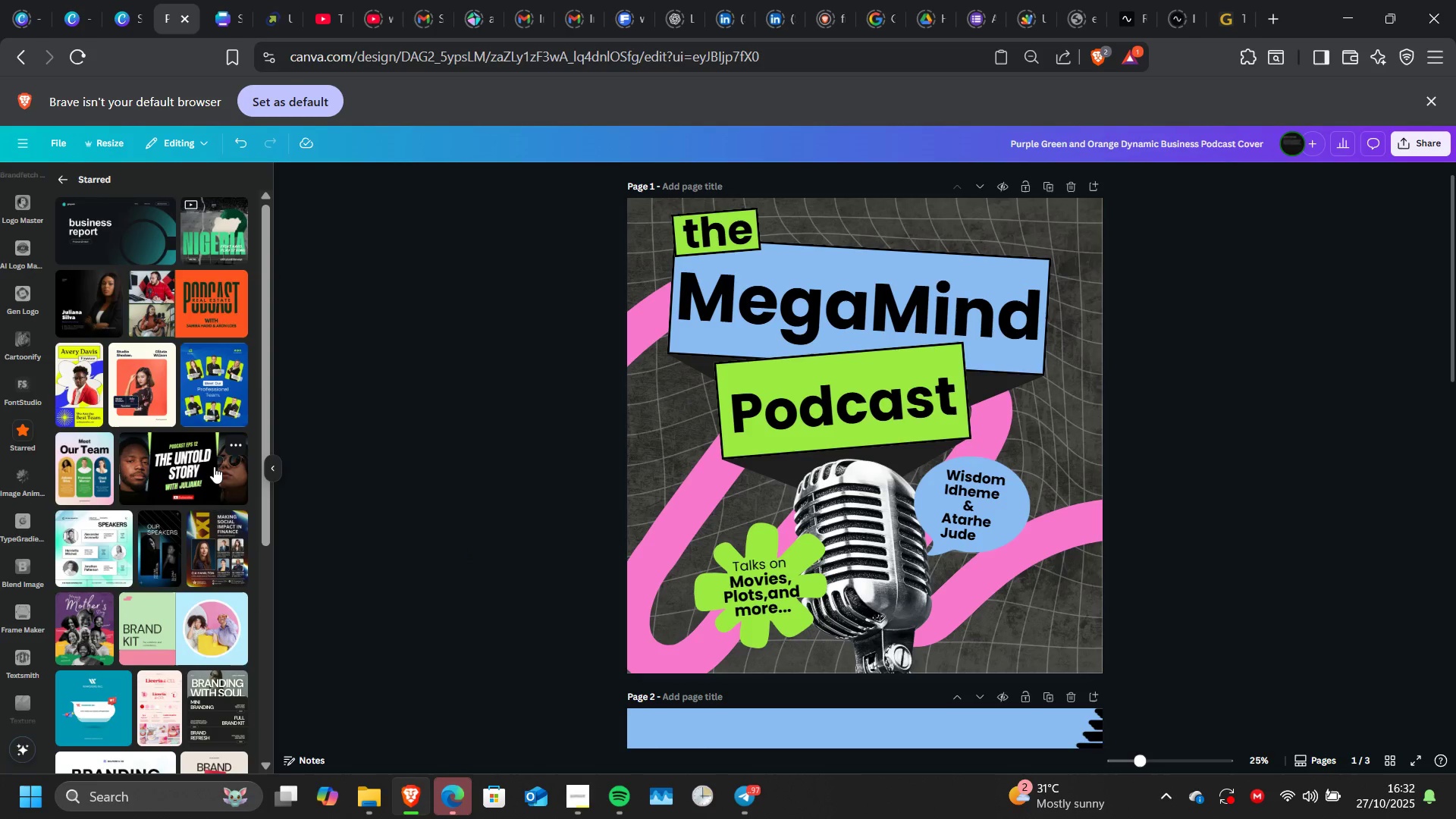 
scroll: coordinate [799, 472], scroll_direction: down, amount: 5.0
 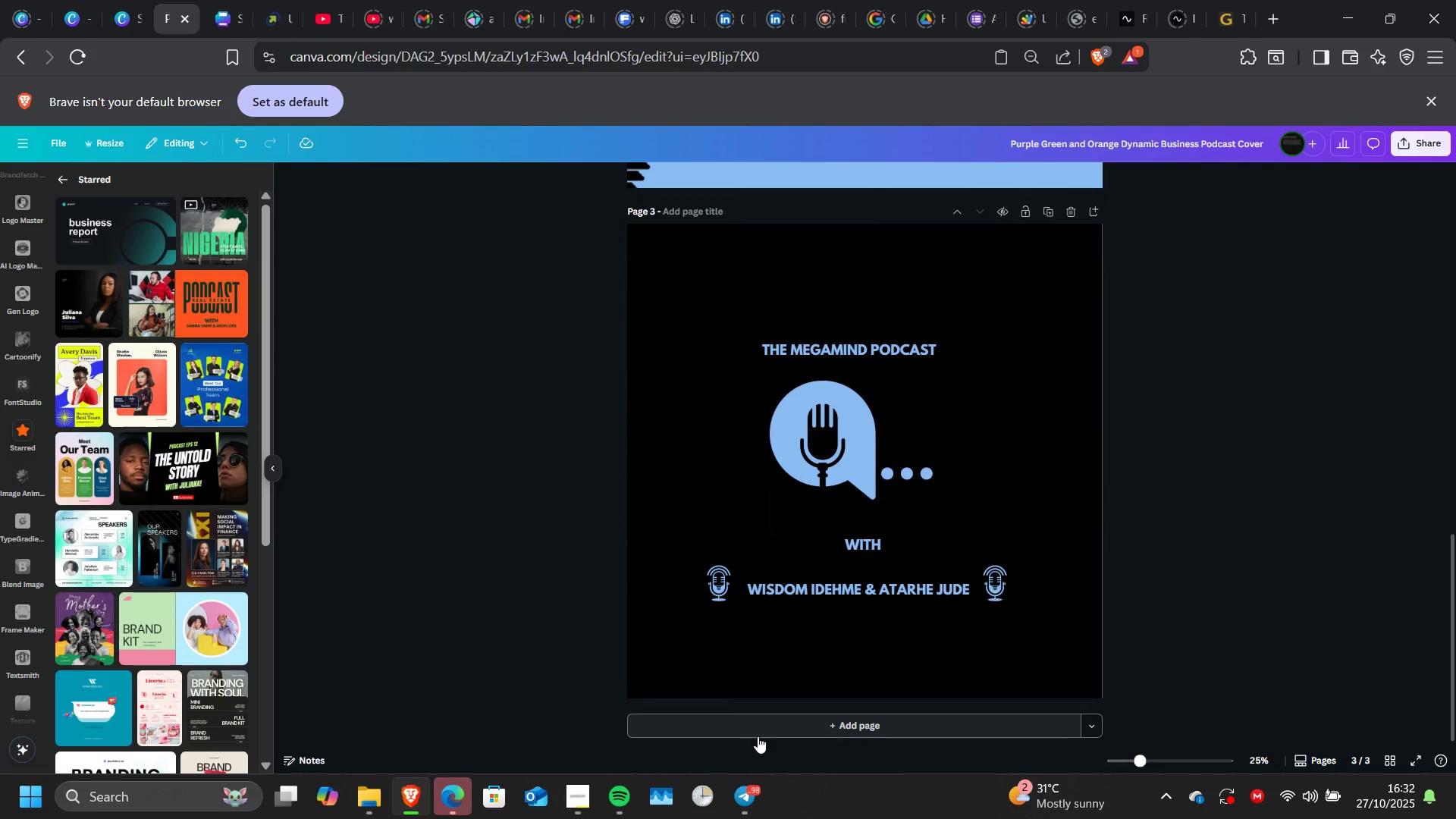 
left_click([758, 736])
 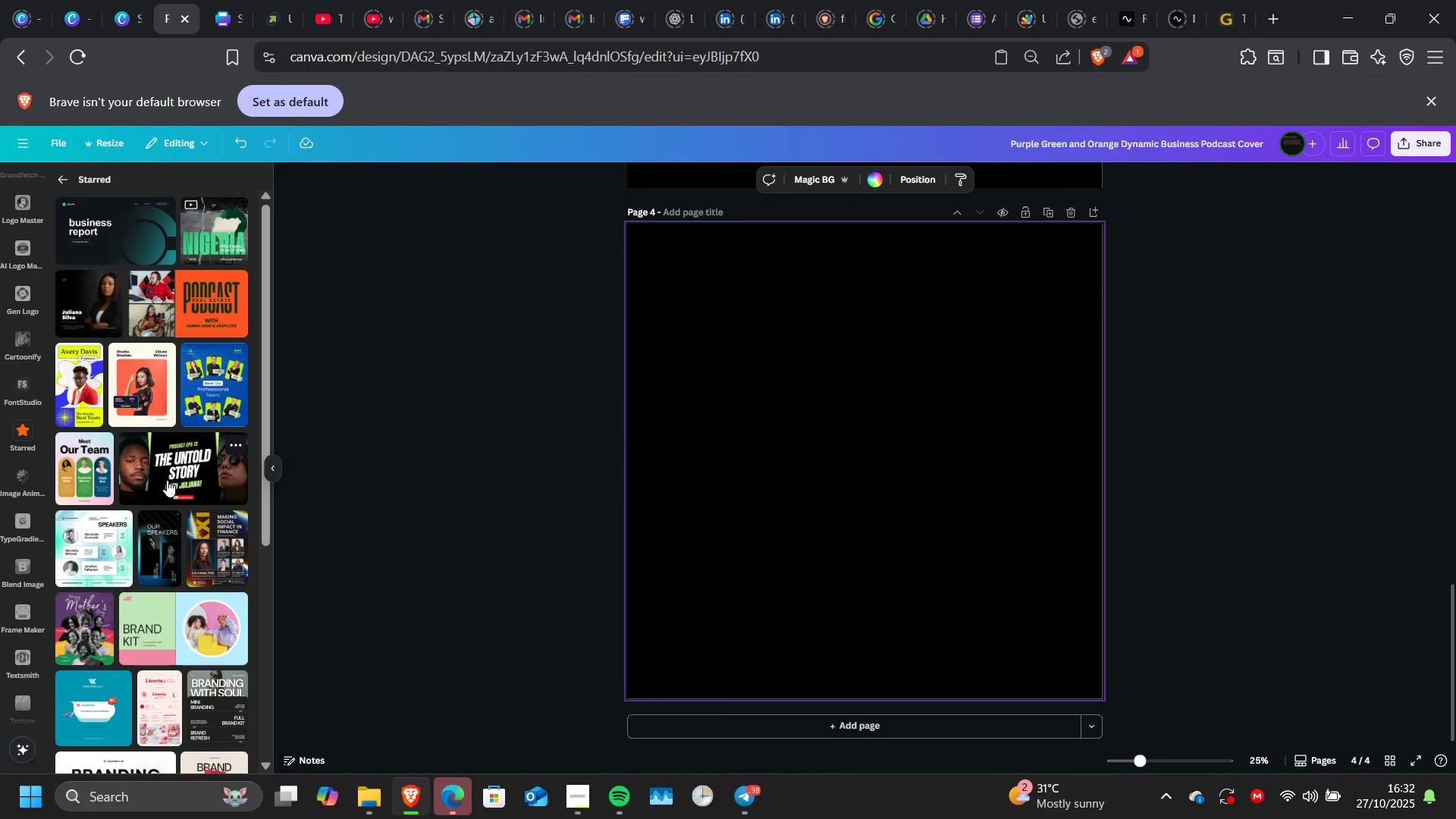 
left_click([167, 480])
 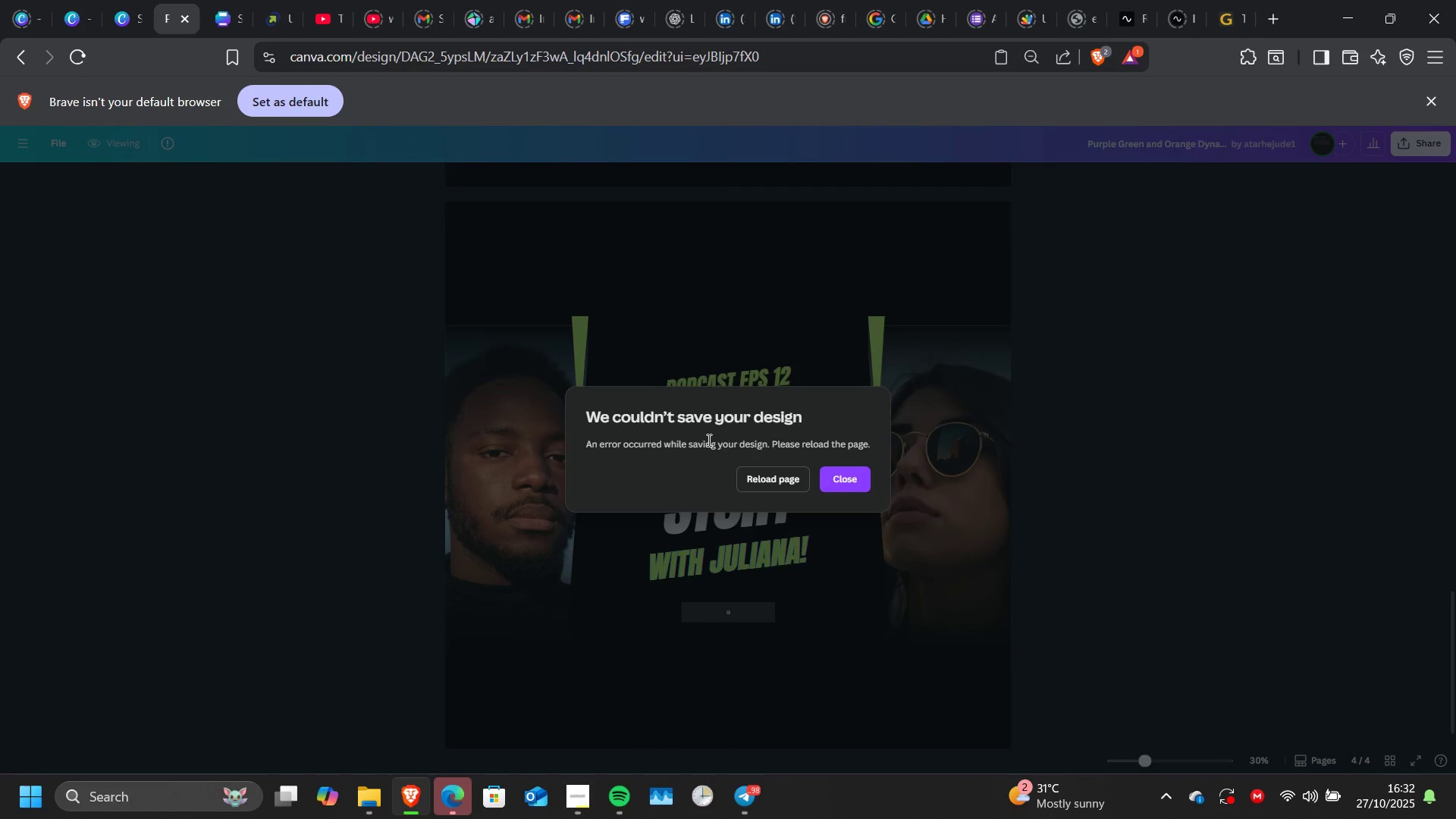 
wait(6.16)
 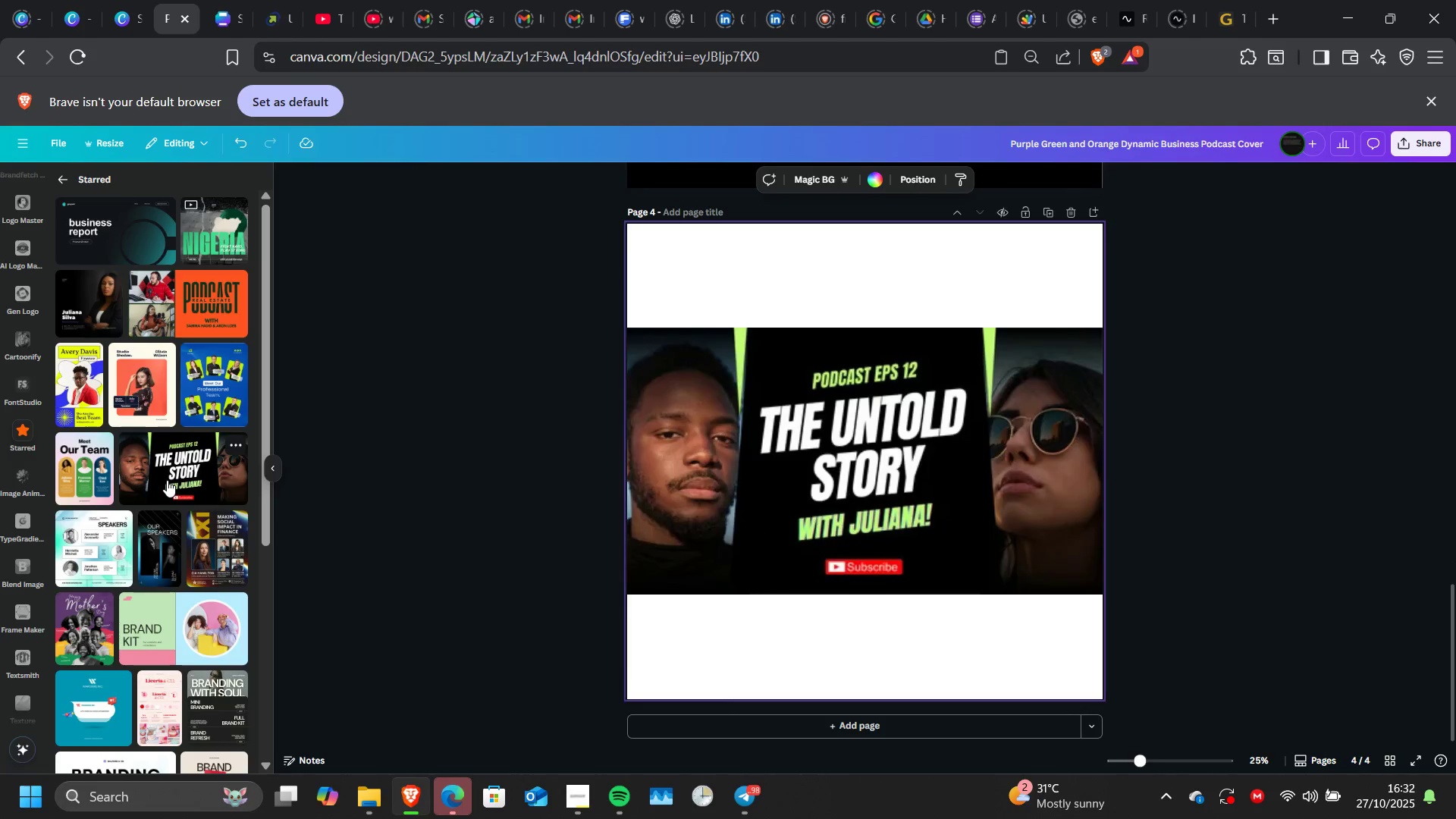 
left_click([838, 476])
 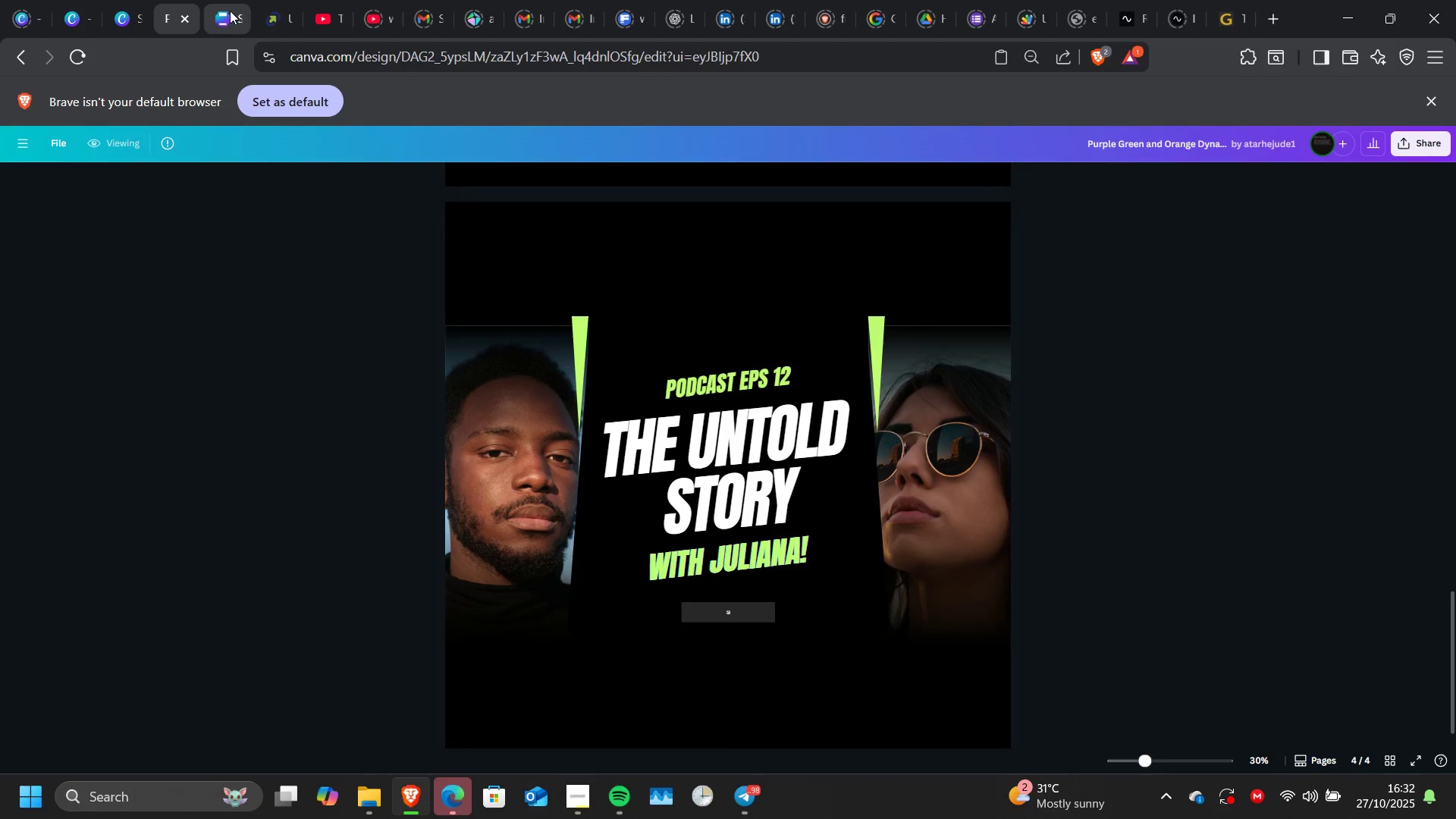 
left_click([230, 11])
 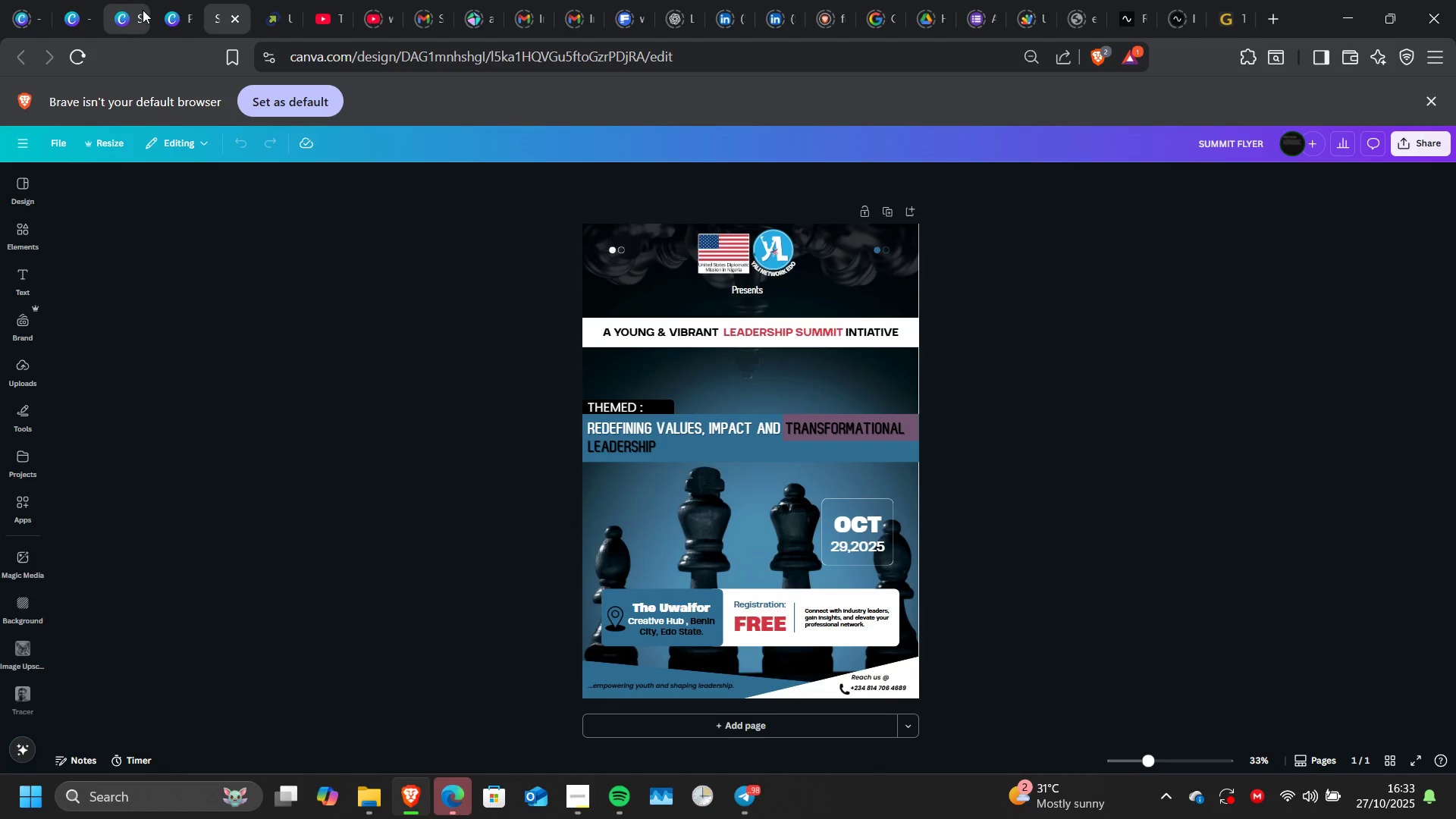 
left_click([143, 10])
 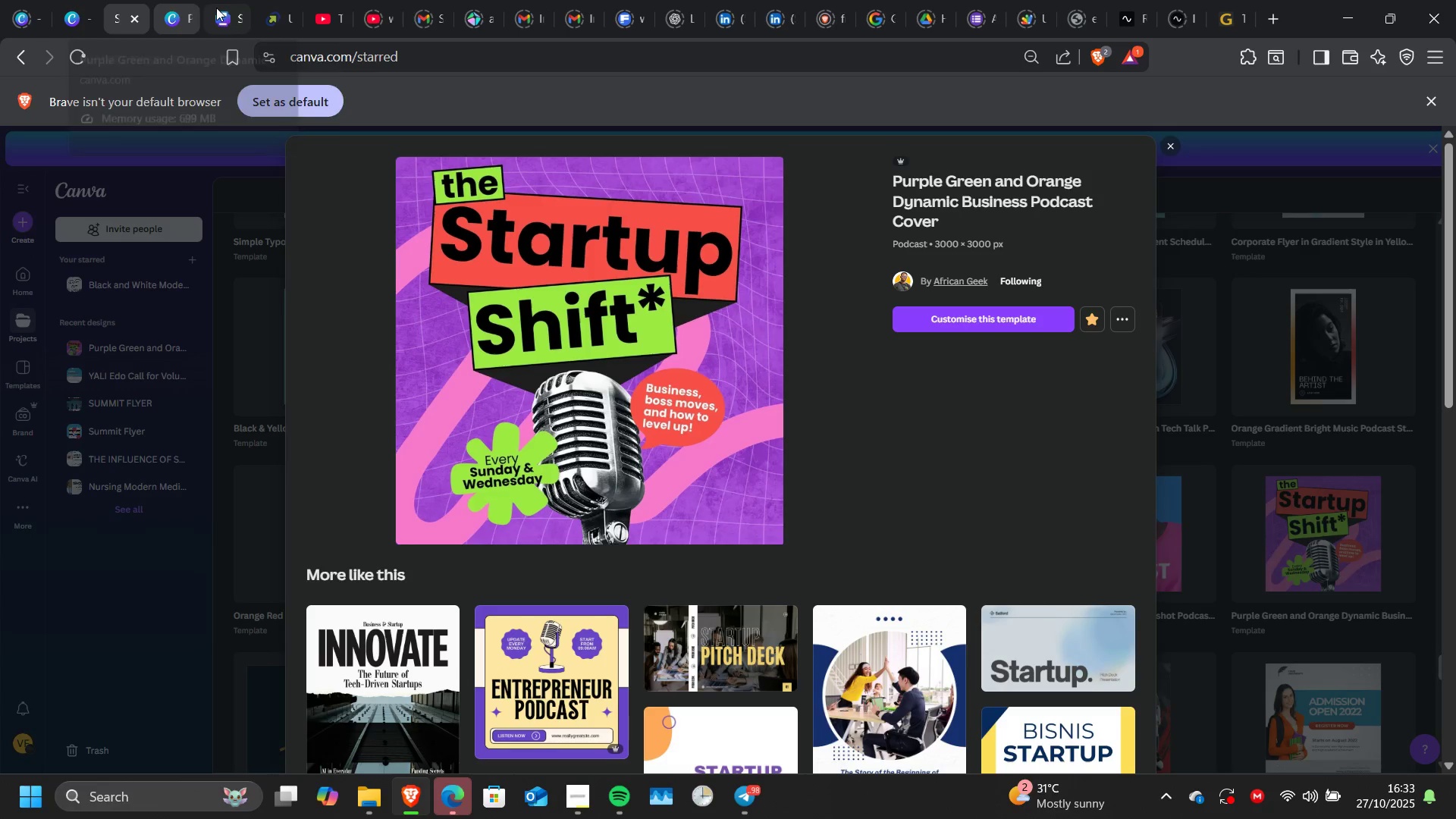 
left_click([216, 8])
 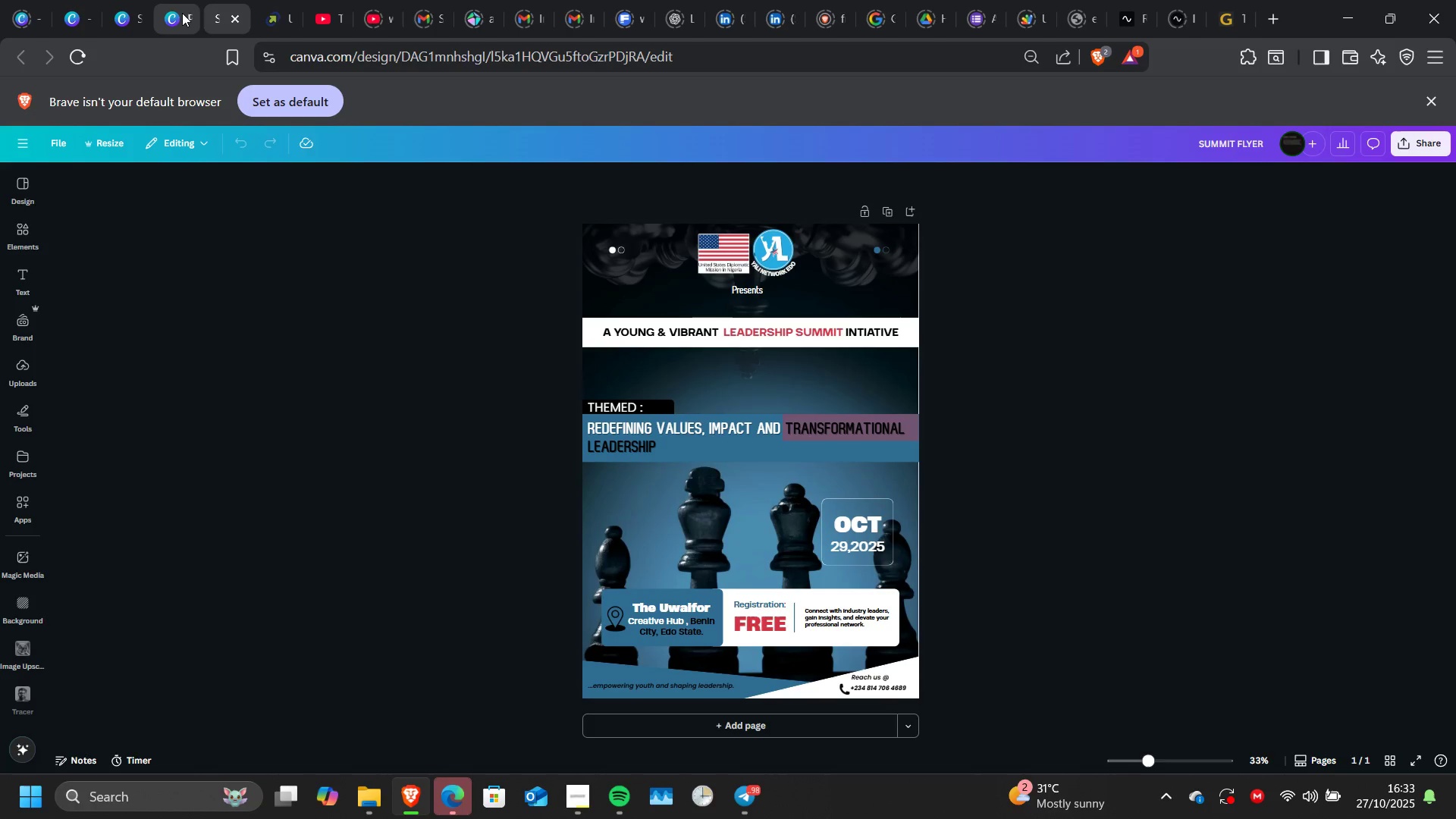 
left_click([182, 13])
 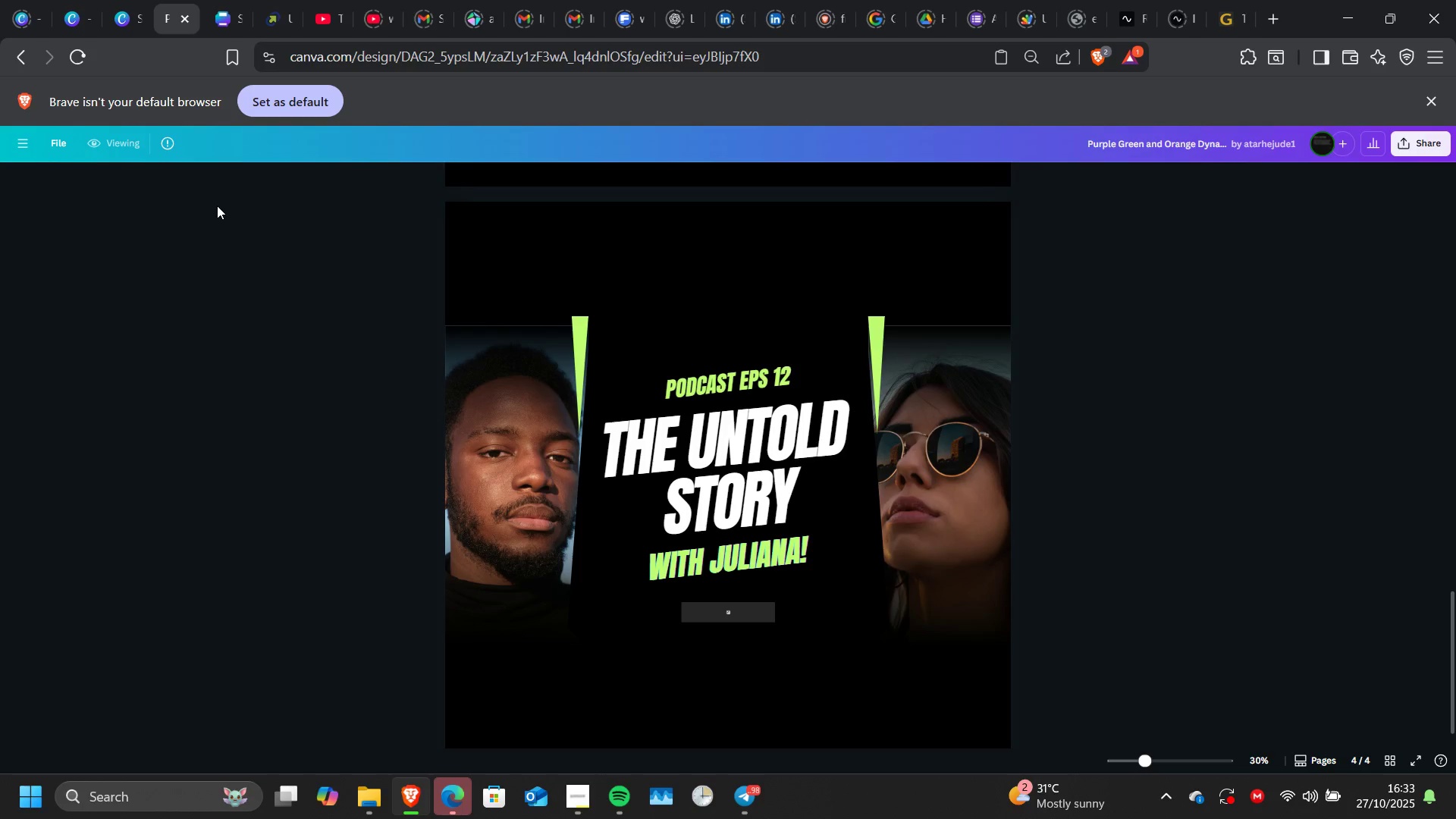 
key(Control+Z)
 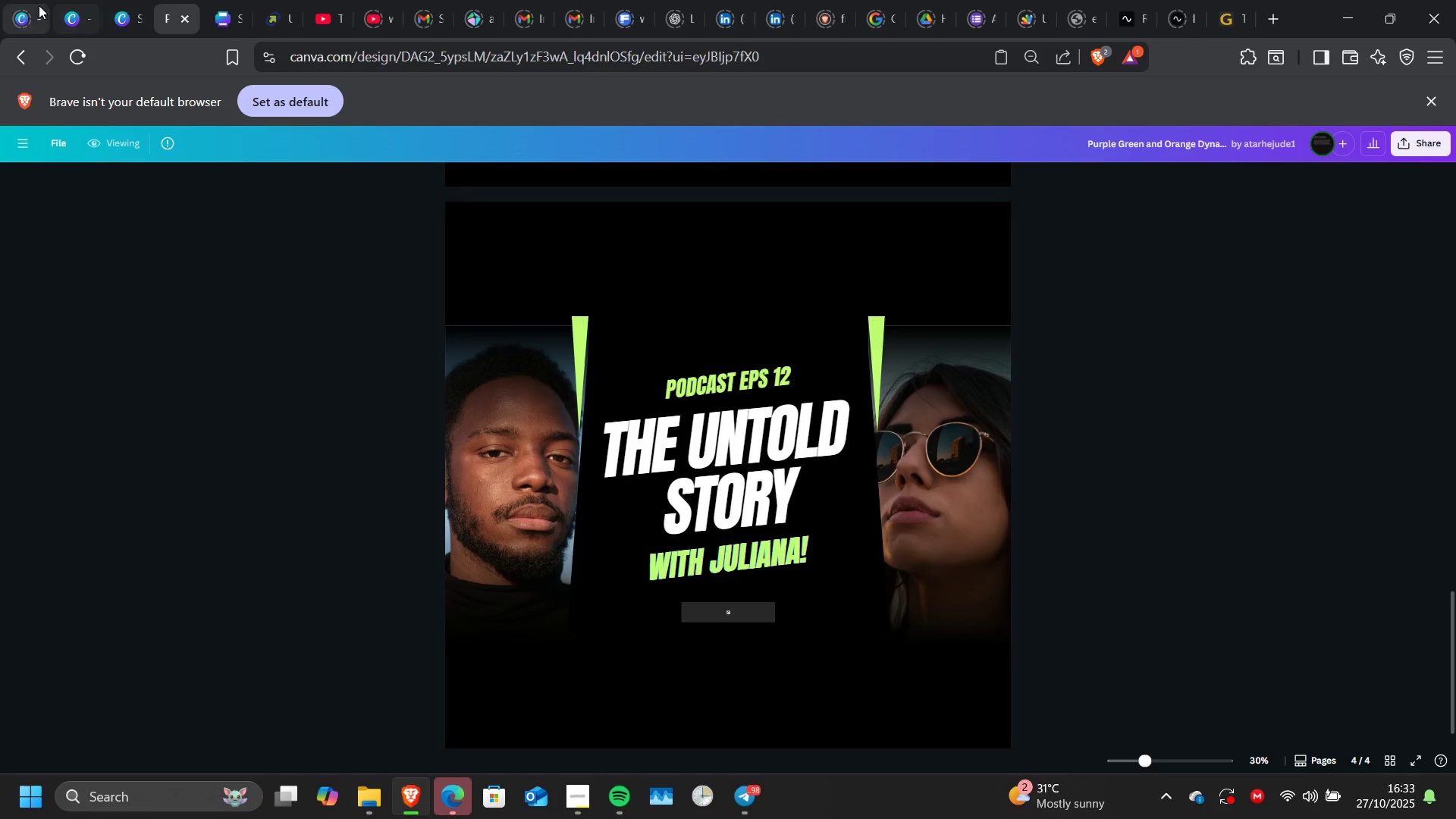 
left_click([39, 5])
 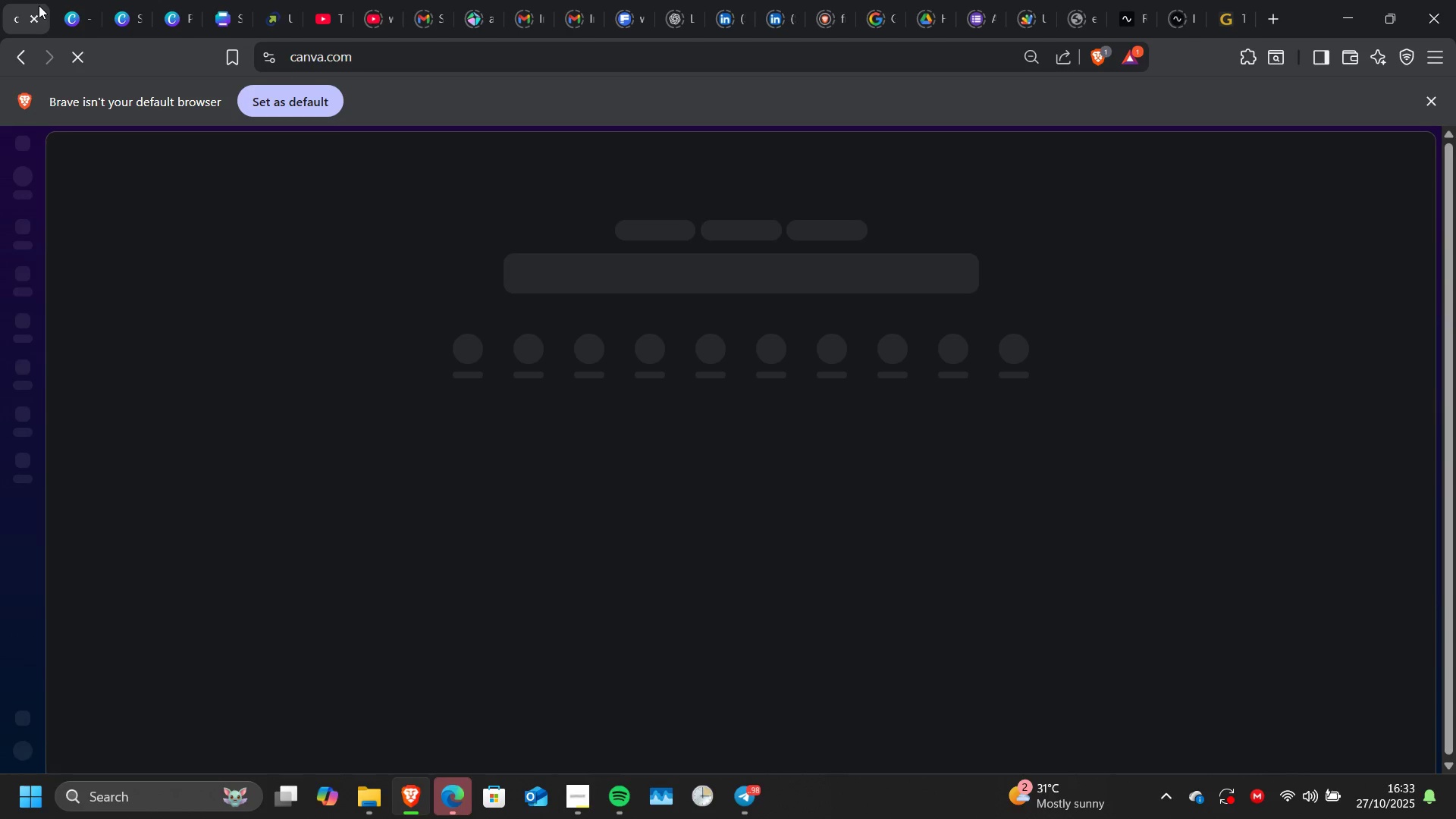 
mouse_move([90, 10])
 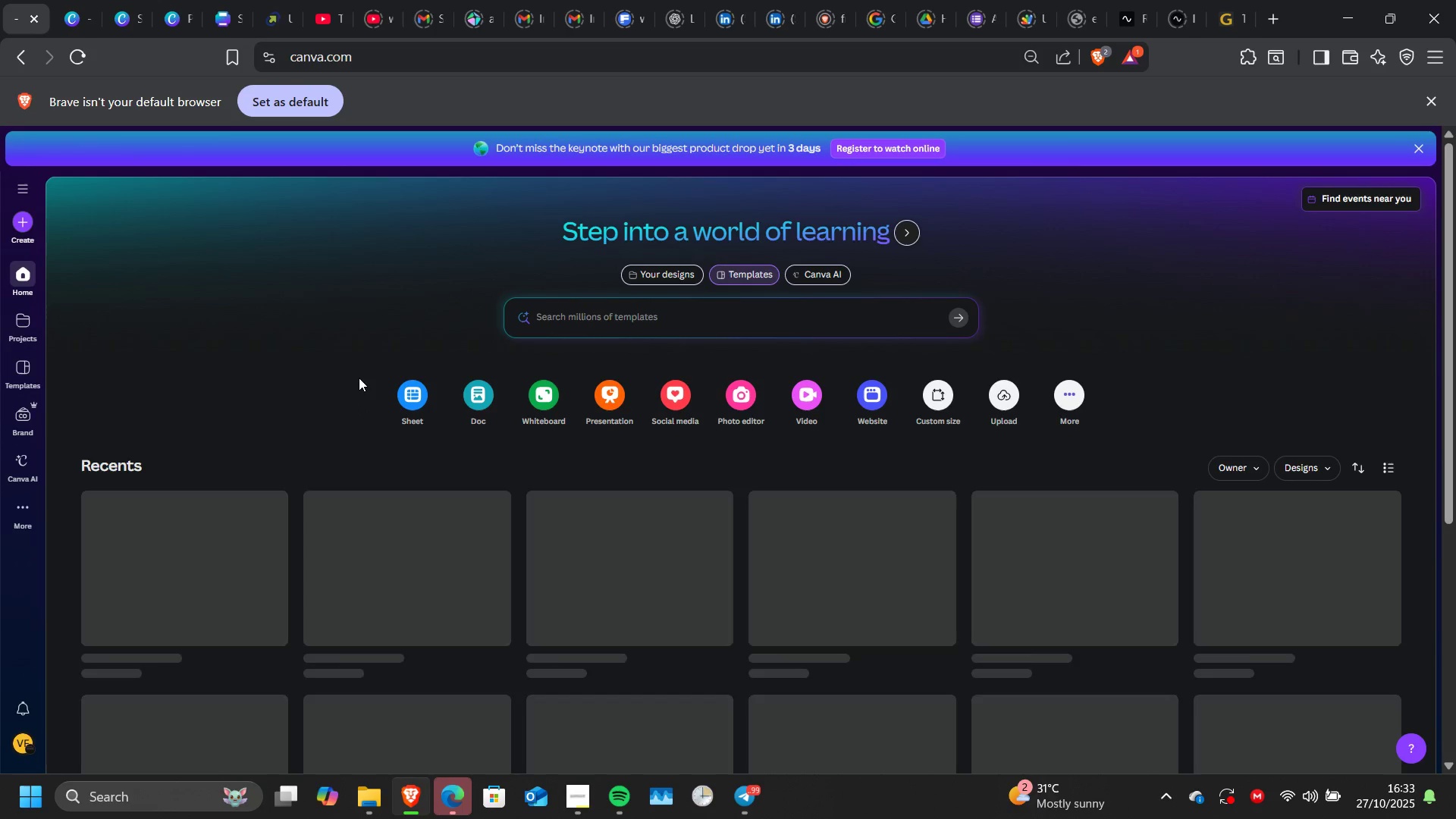 
wait(8.49)
 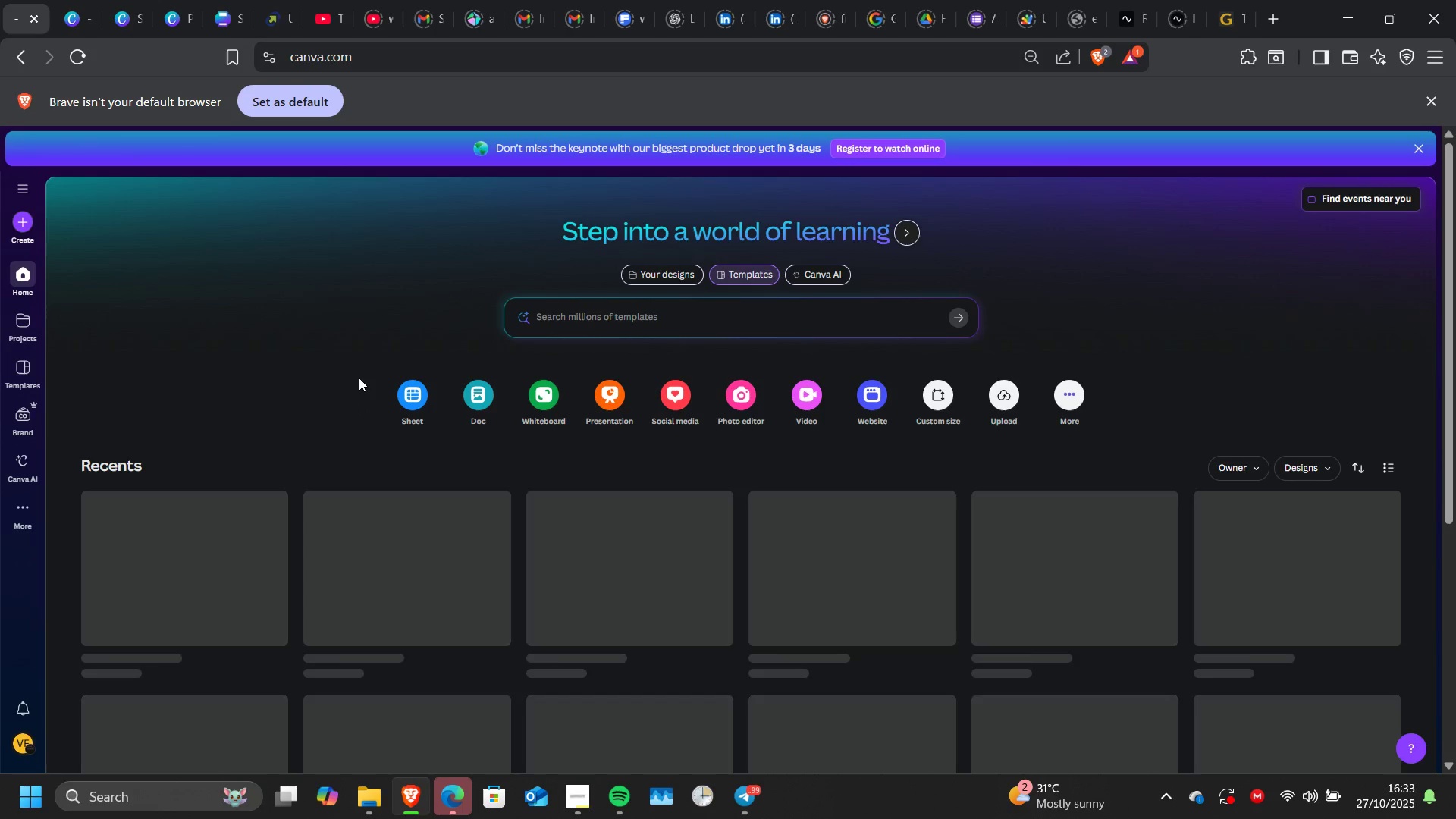 
left_click([226, 570])
 